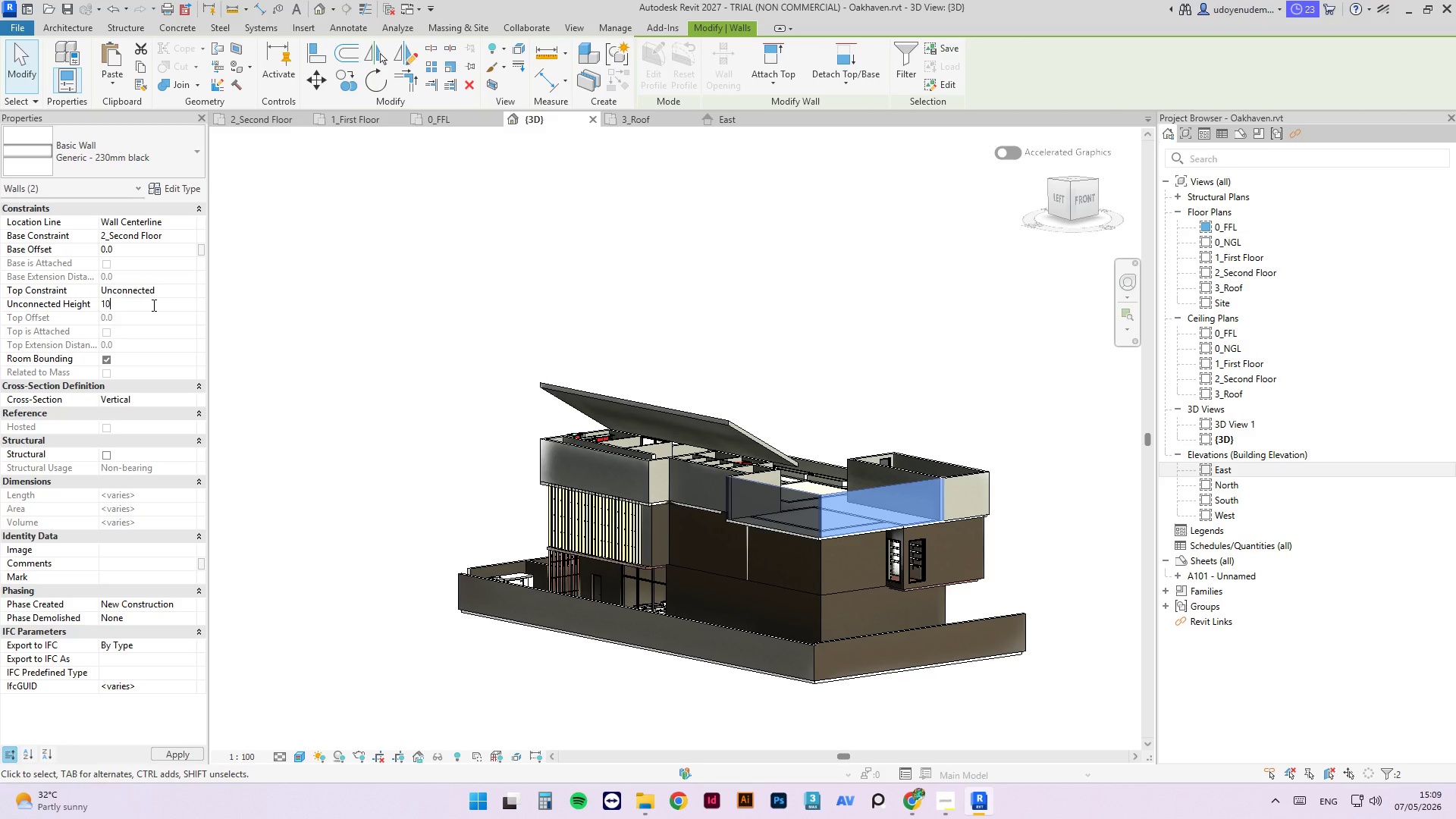 
key(Numpad0)
 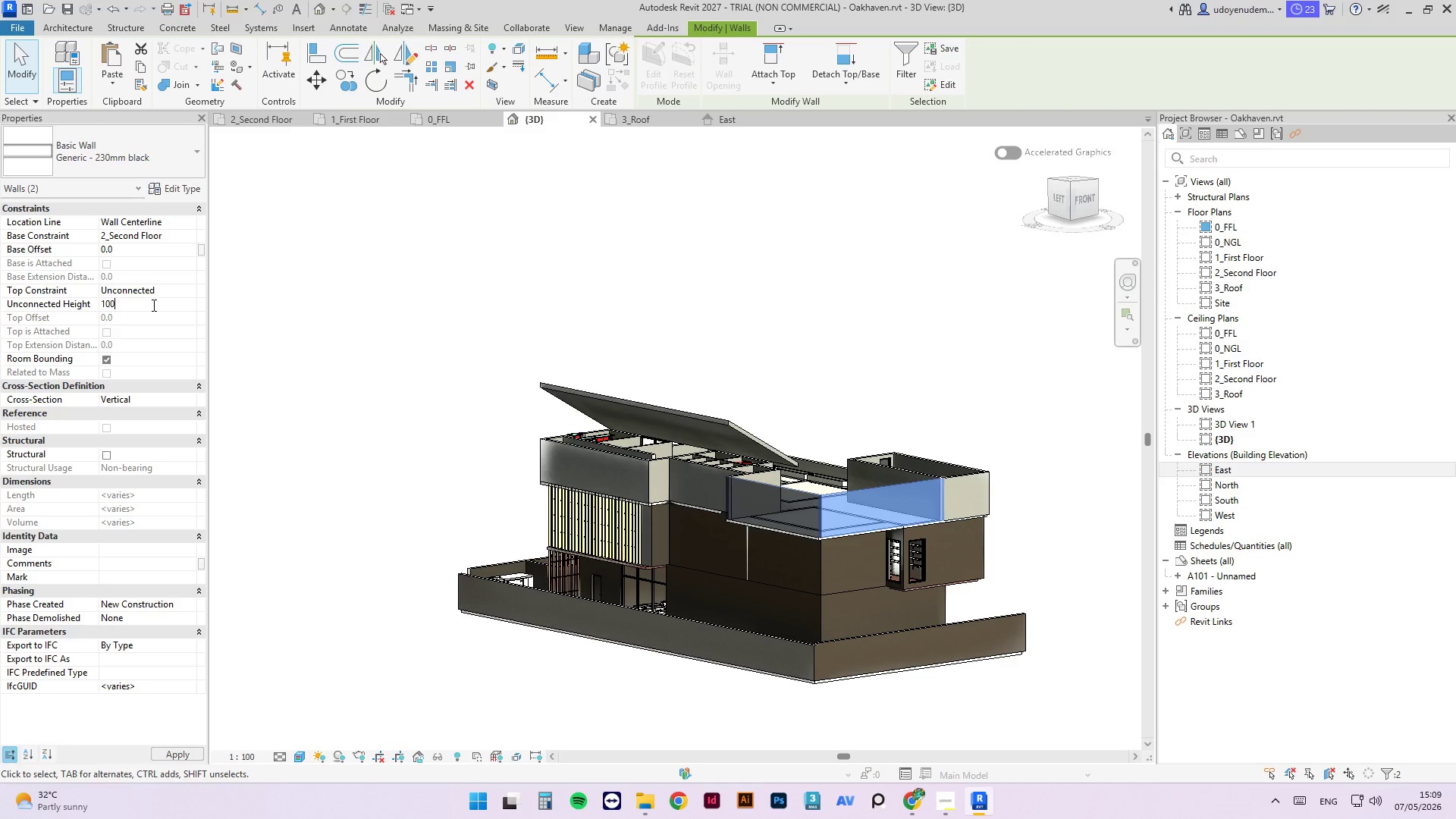 
key(Numpad0)
 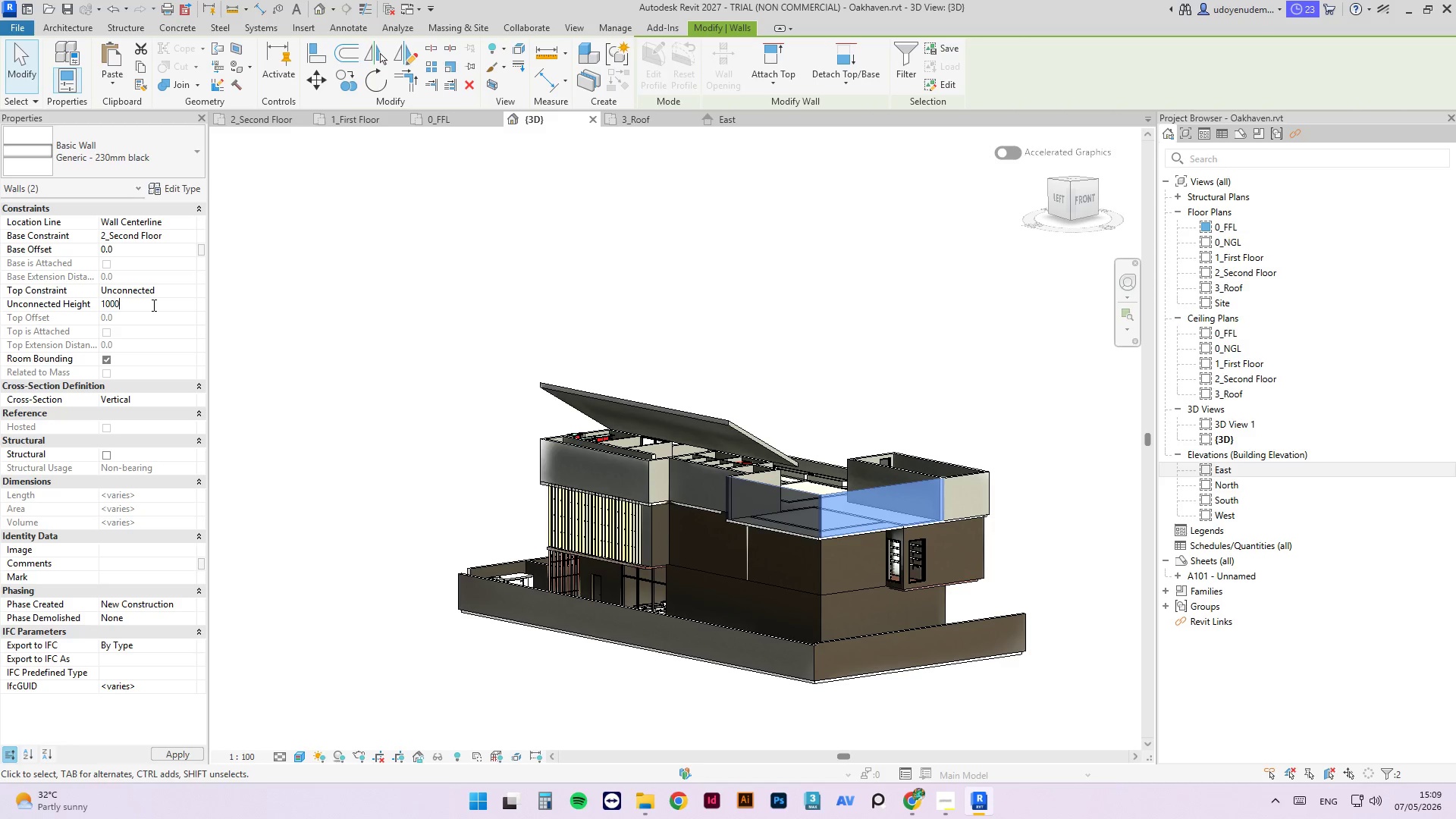 
key(Numpad0)
 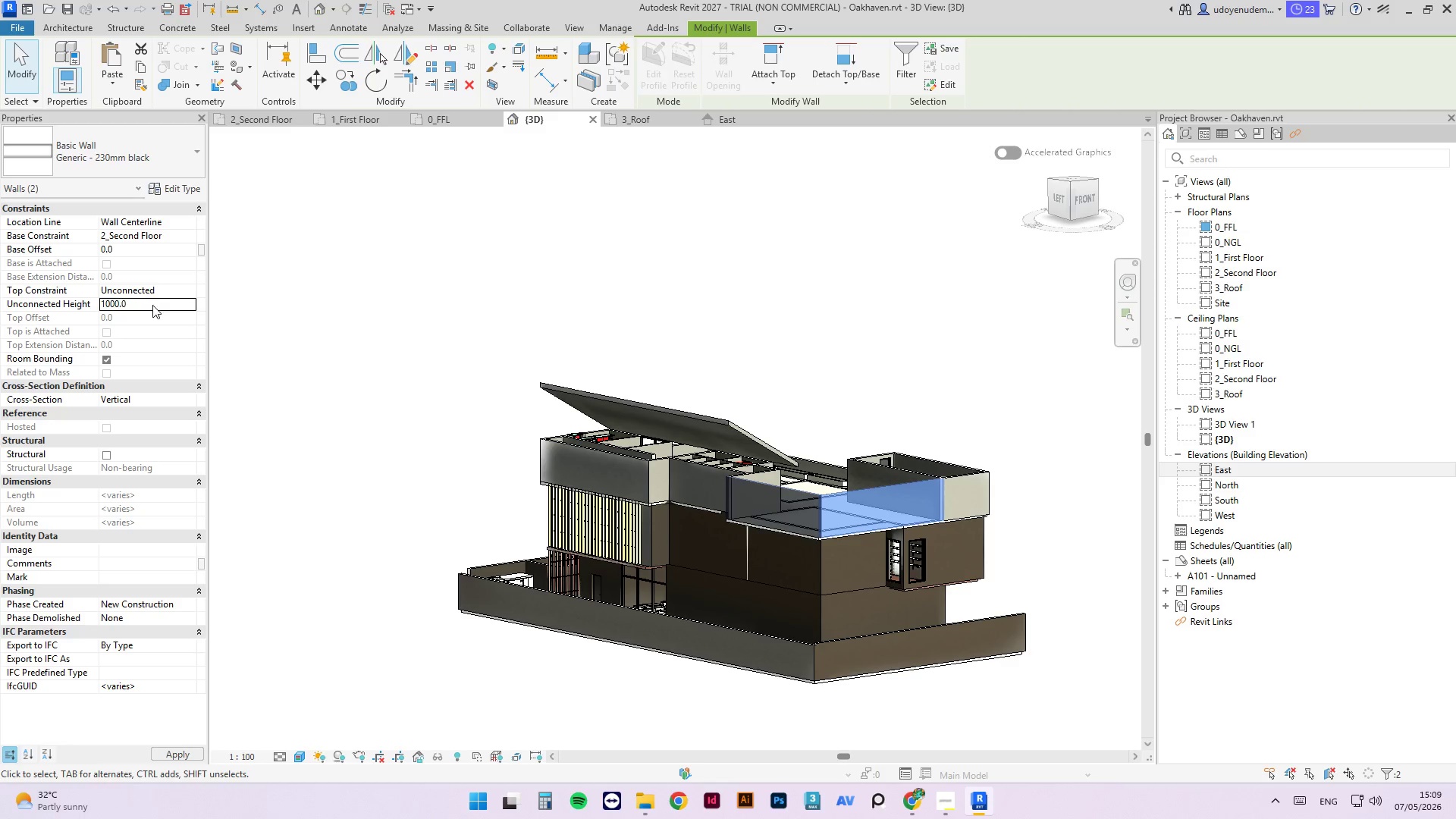 
key(NumpadEnter)
 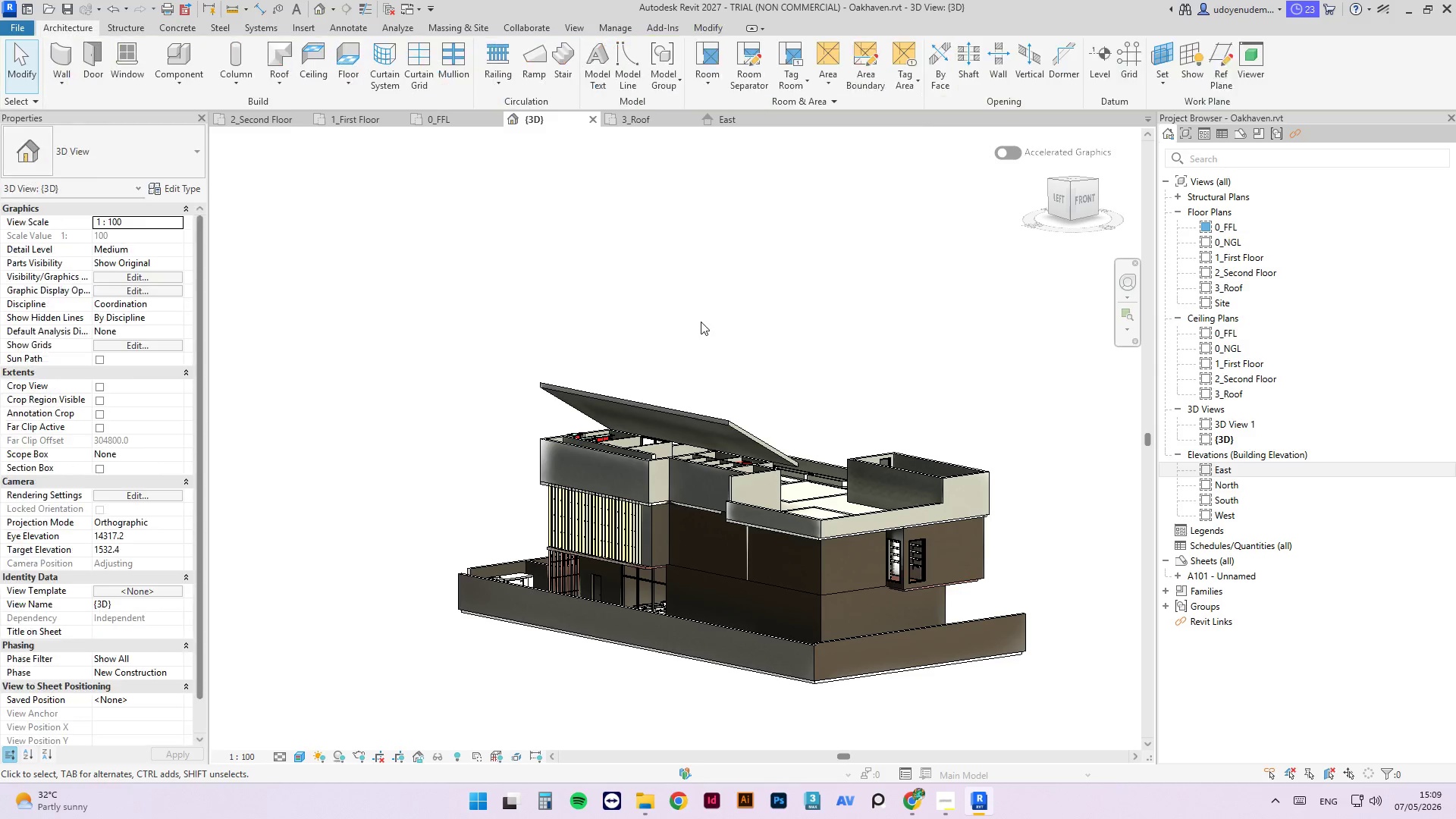 
hold_key(key=ShiftLeft, duration=1.39)
 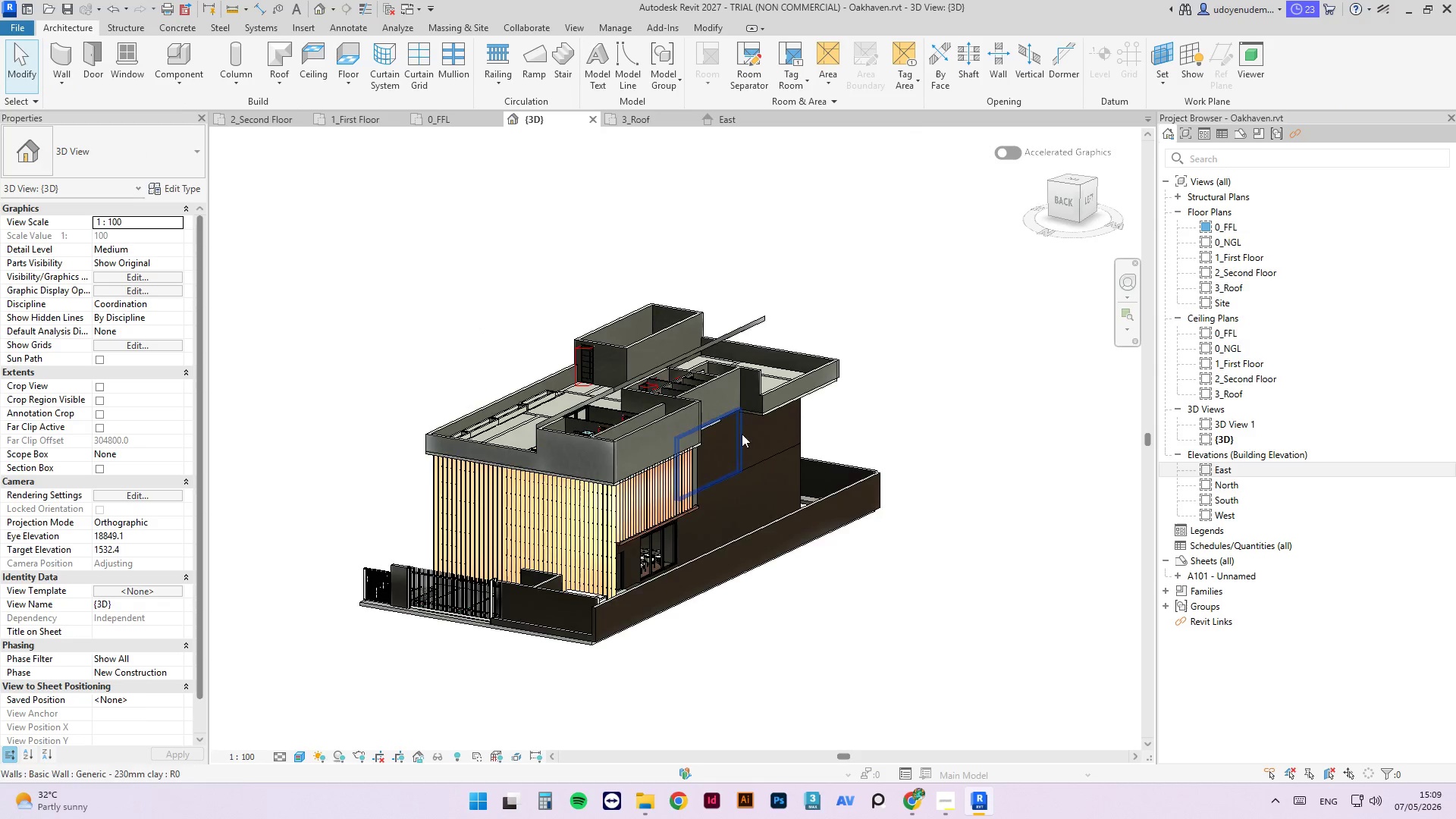 
hold_key(key=ShiftLeft, duration=2.56)
 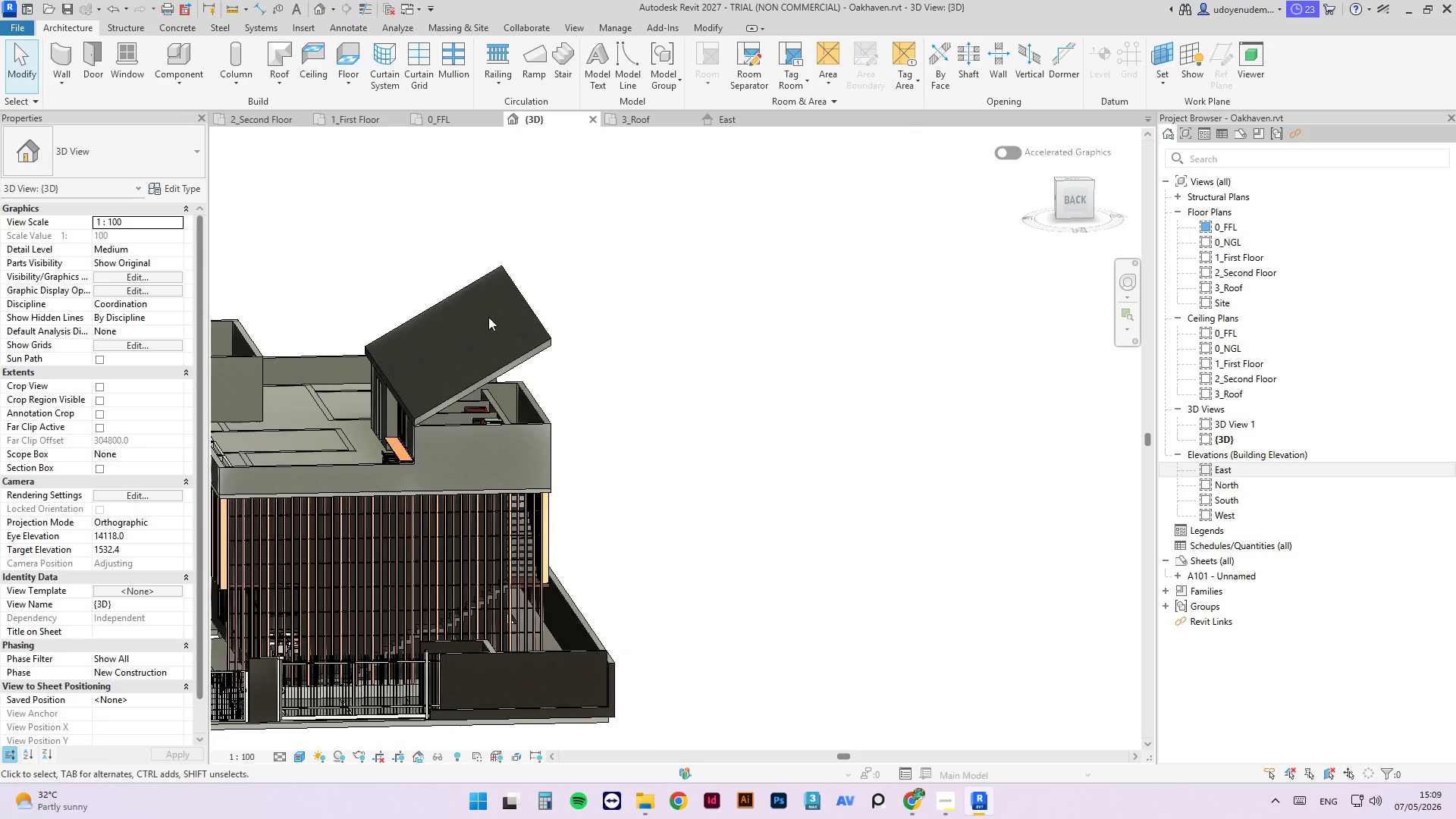 
scroll: coordinate [482, 337], scroll_direction: up, amount: 6.0
 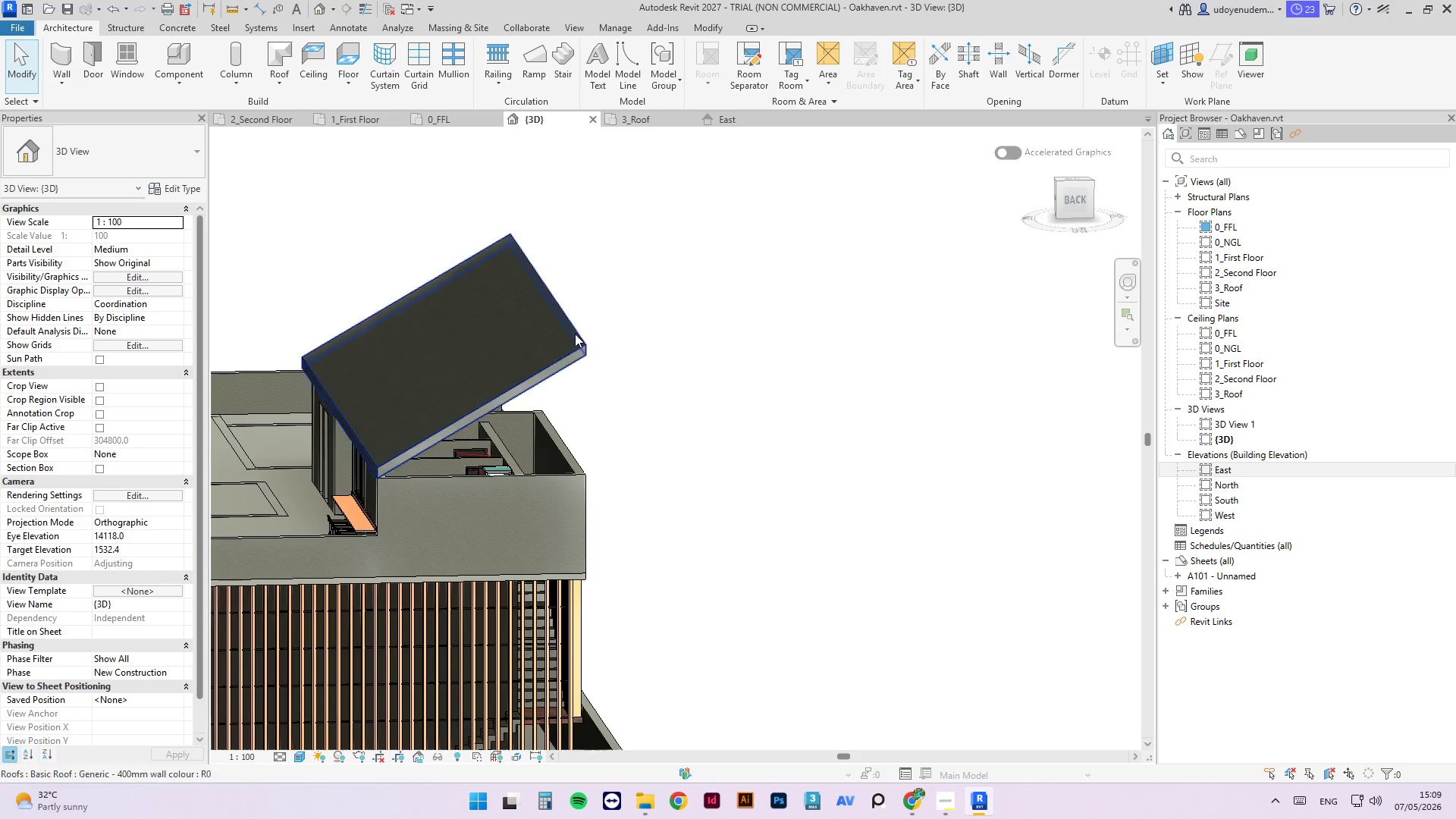 
left_click([579, 334])
 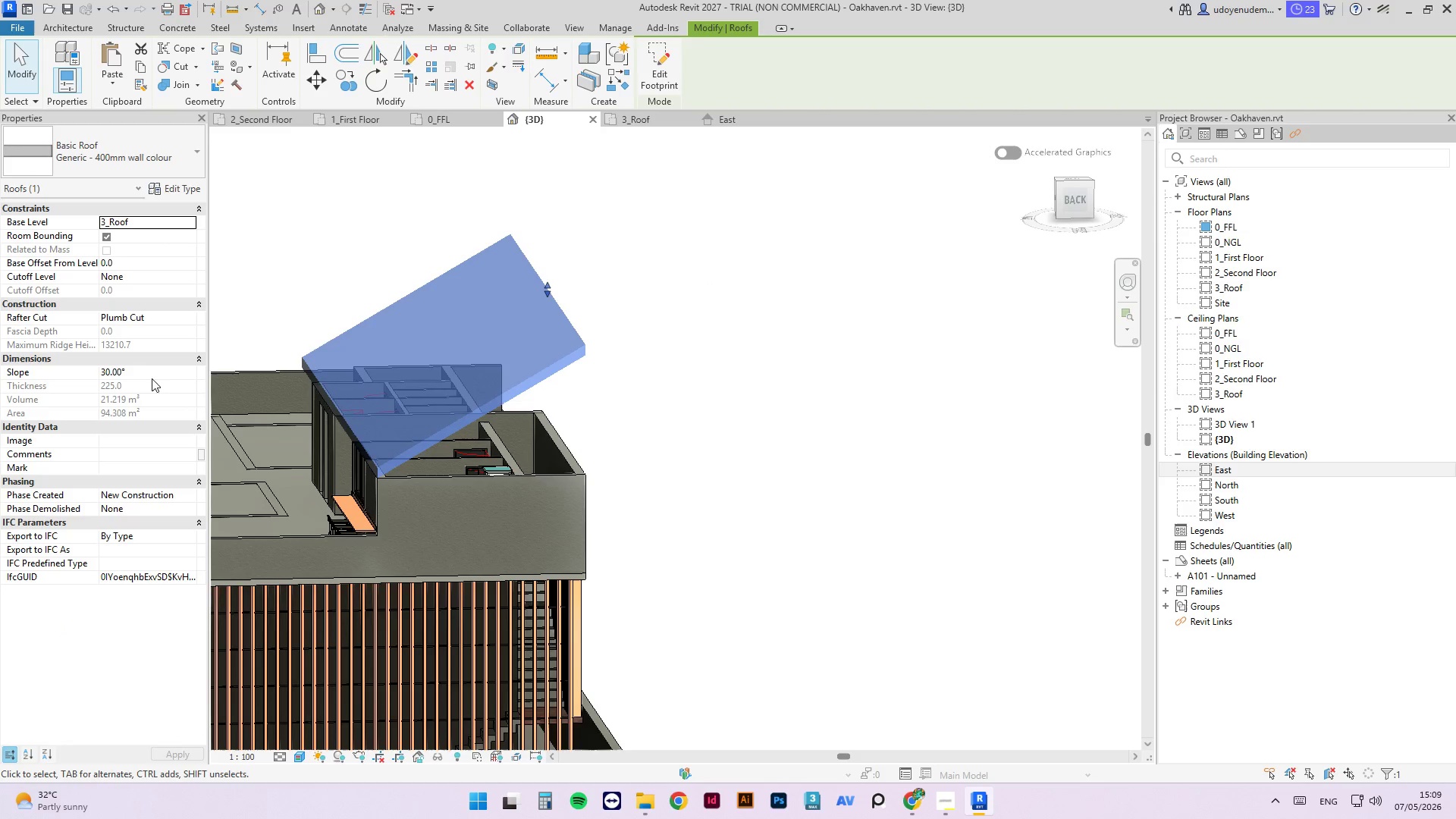 
left_click([150, 373])
 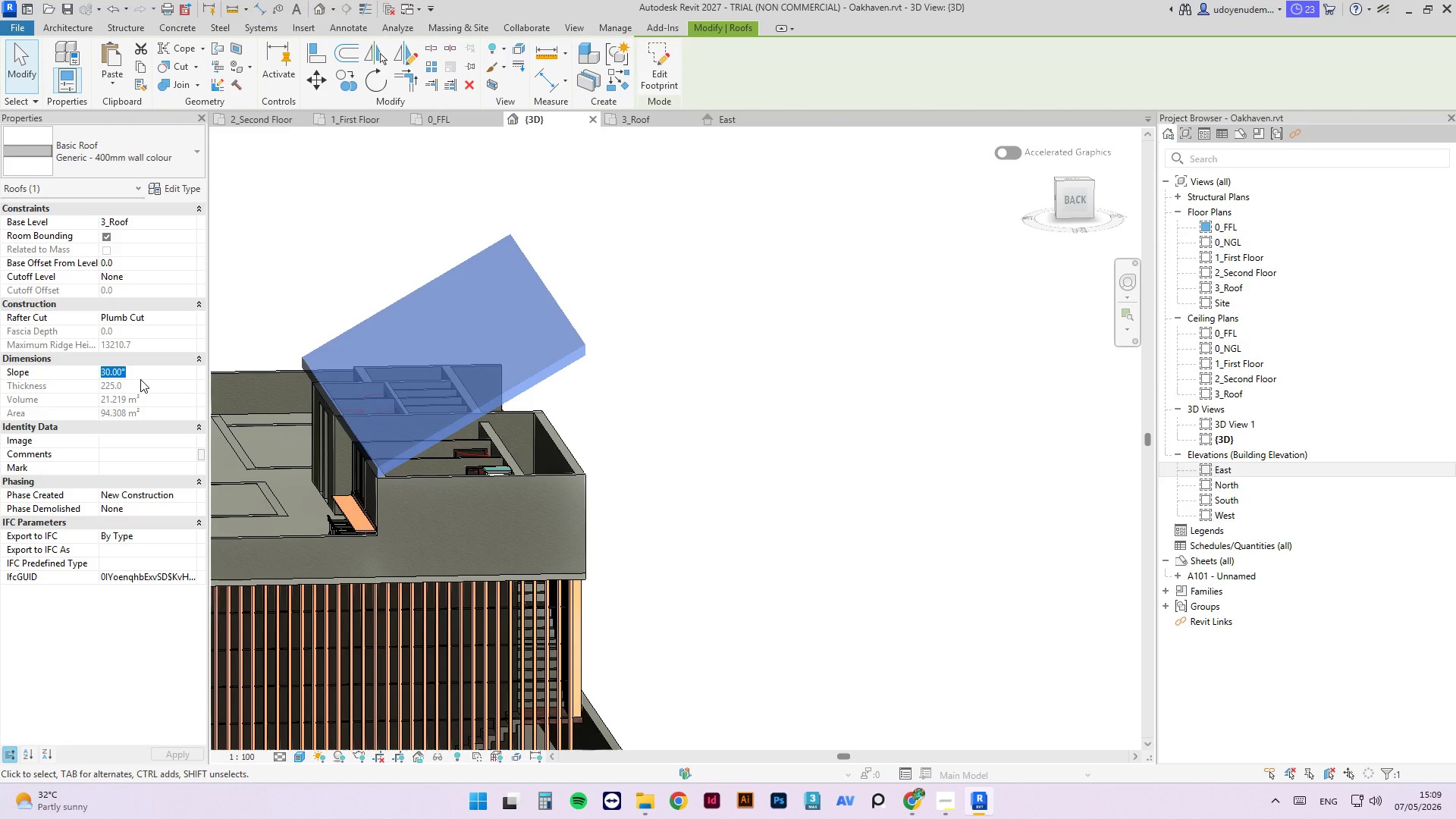 
key(Numpad5)
 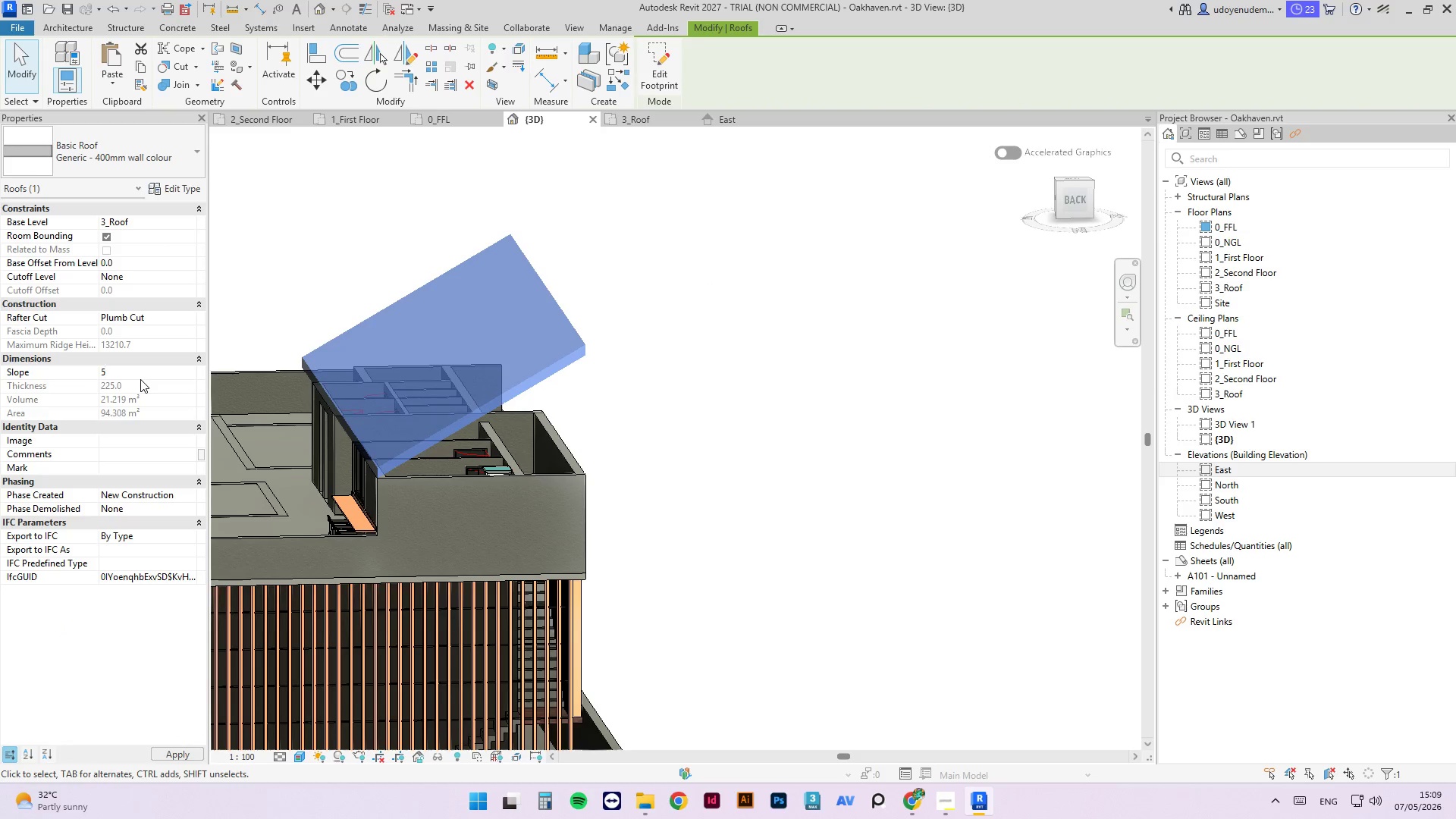 
key(NumpadEnter)
 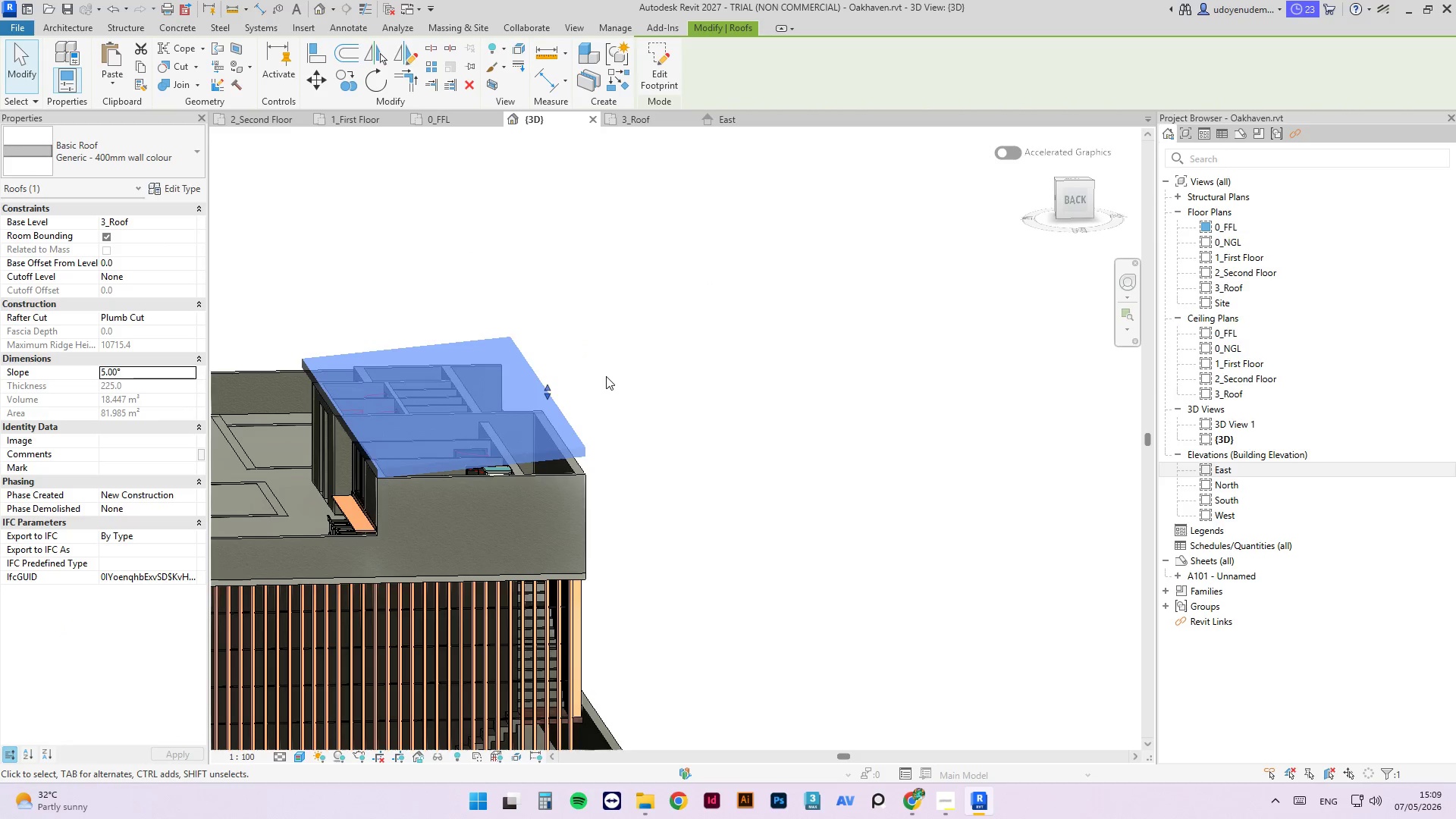 
hold_key(key=ShiftLeft, duration=2.38)
 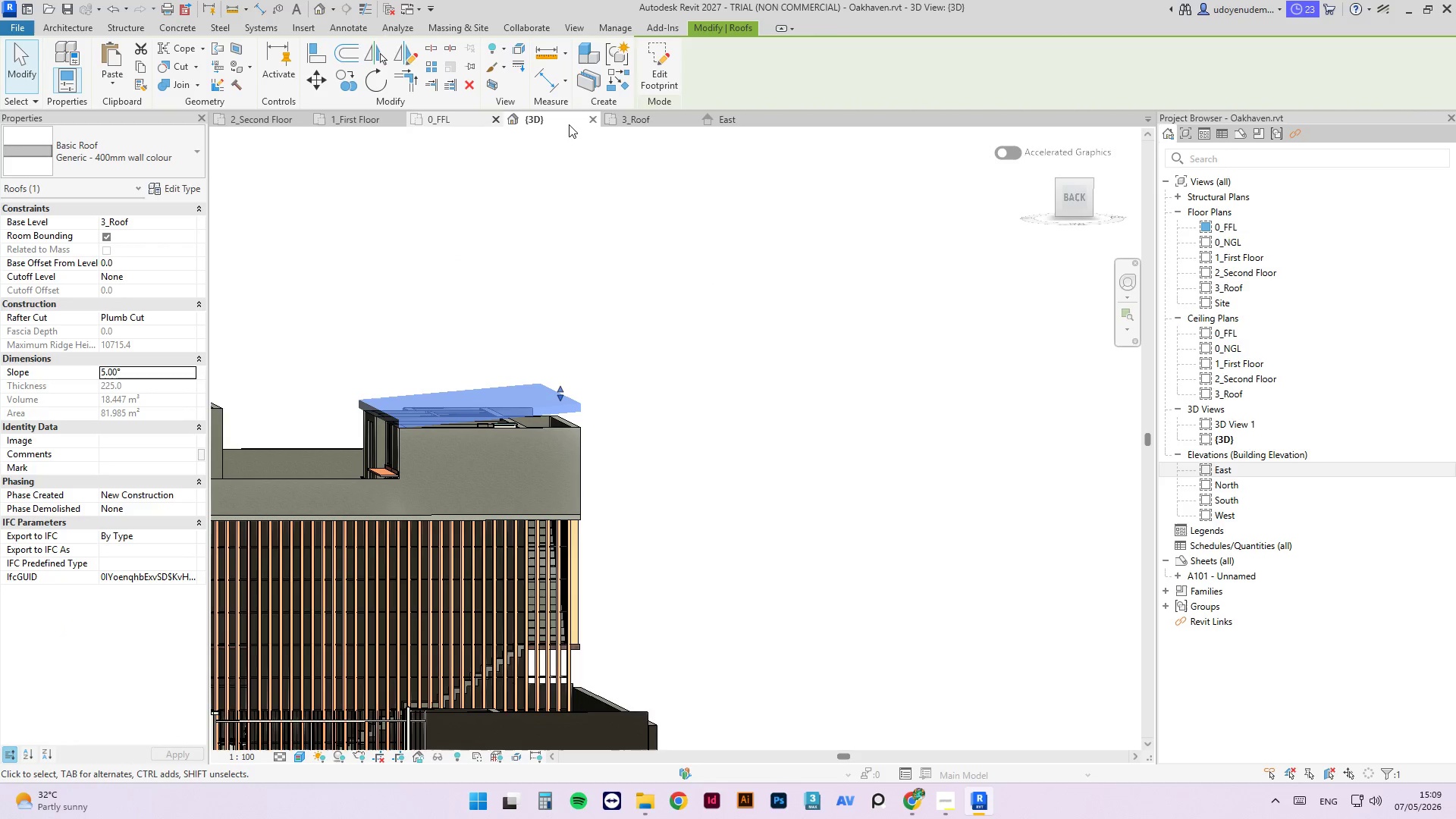 
scroll: coordinate [642, 394], scroll_direction: down, amount: 1.0
 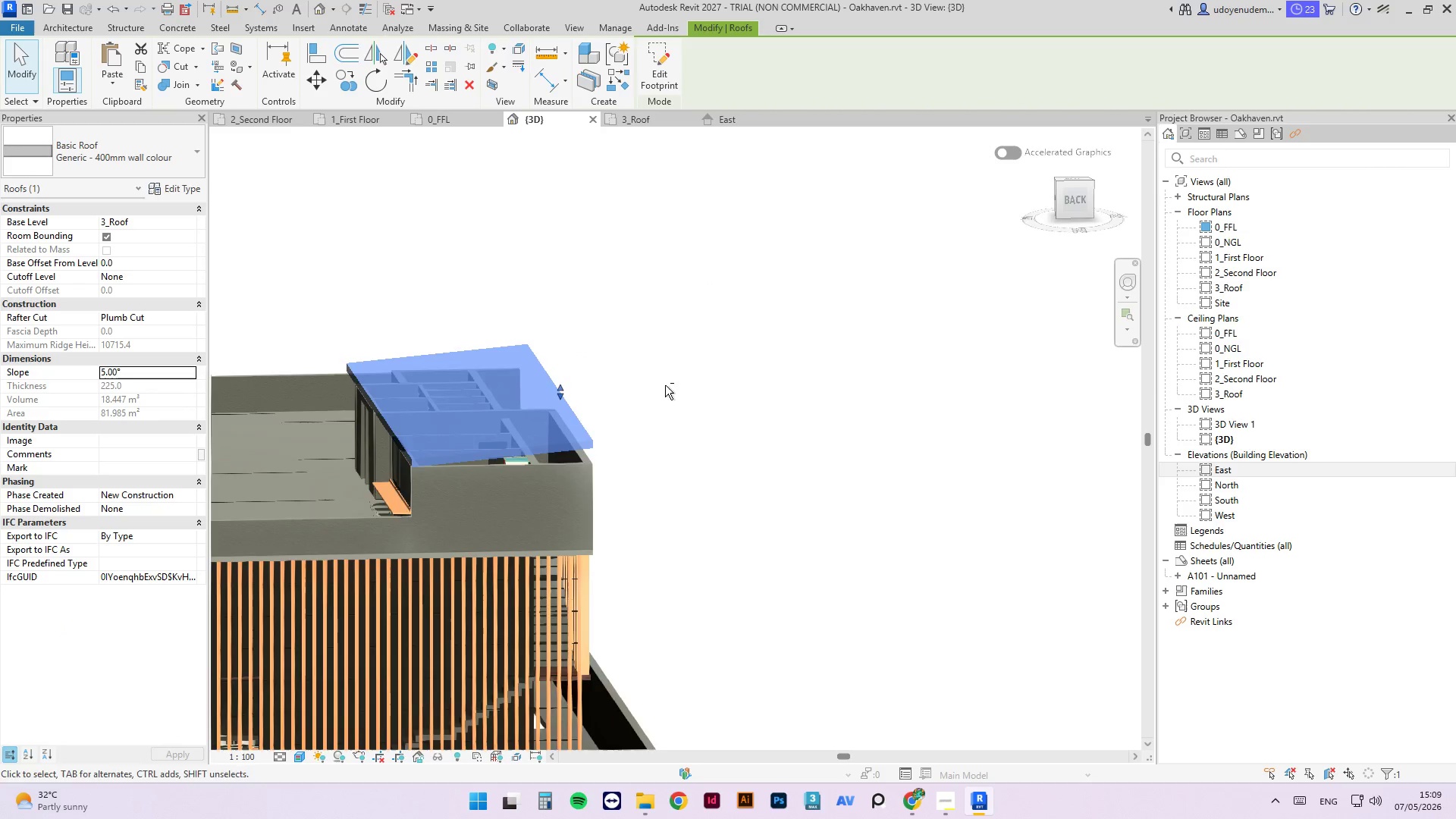 
left_click([649, 123])
 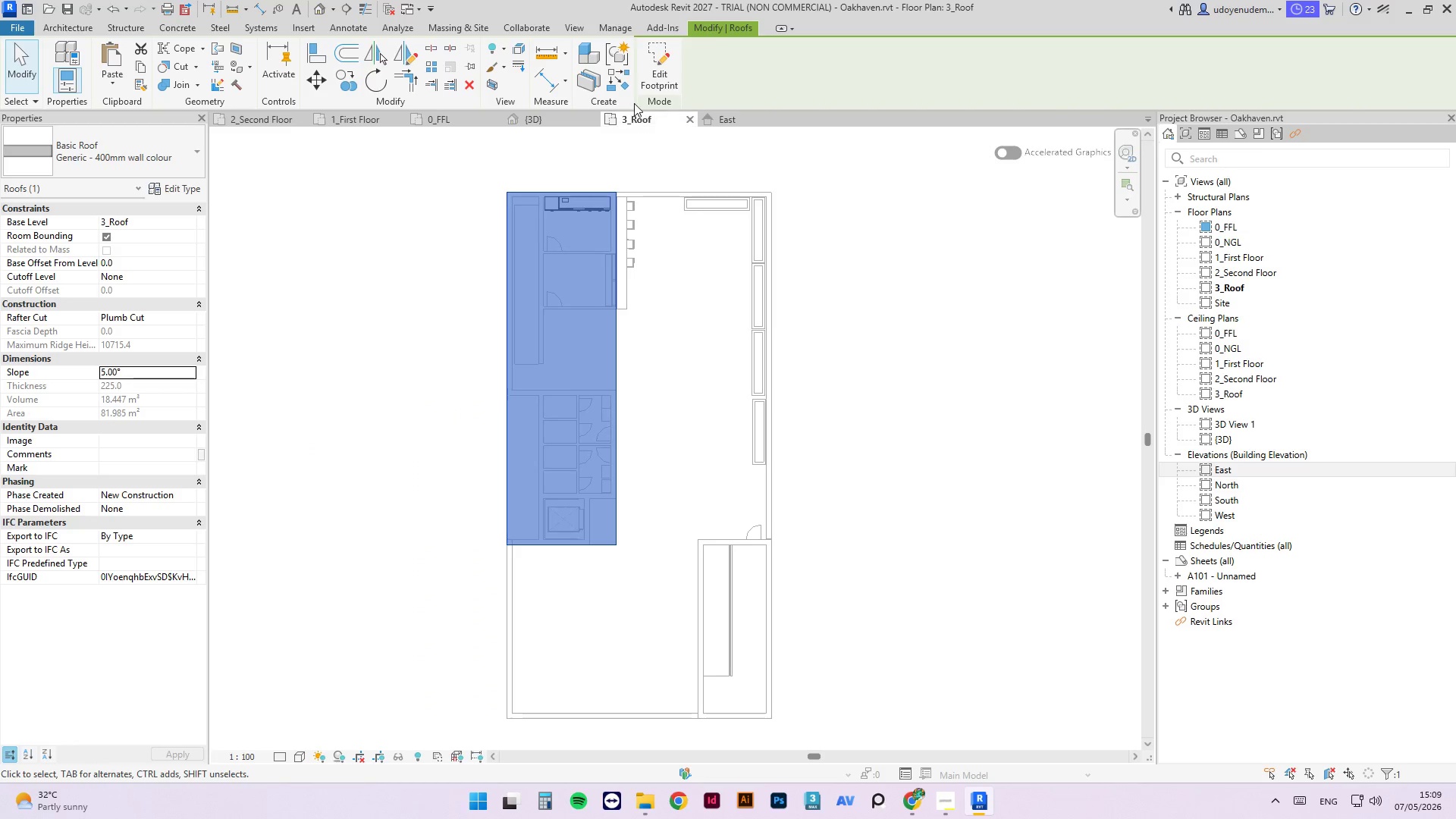 
left_click([667, 69])
 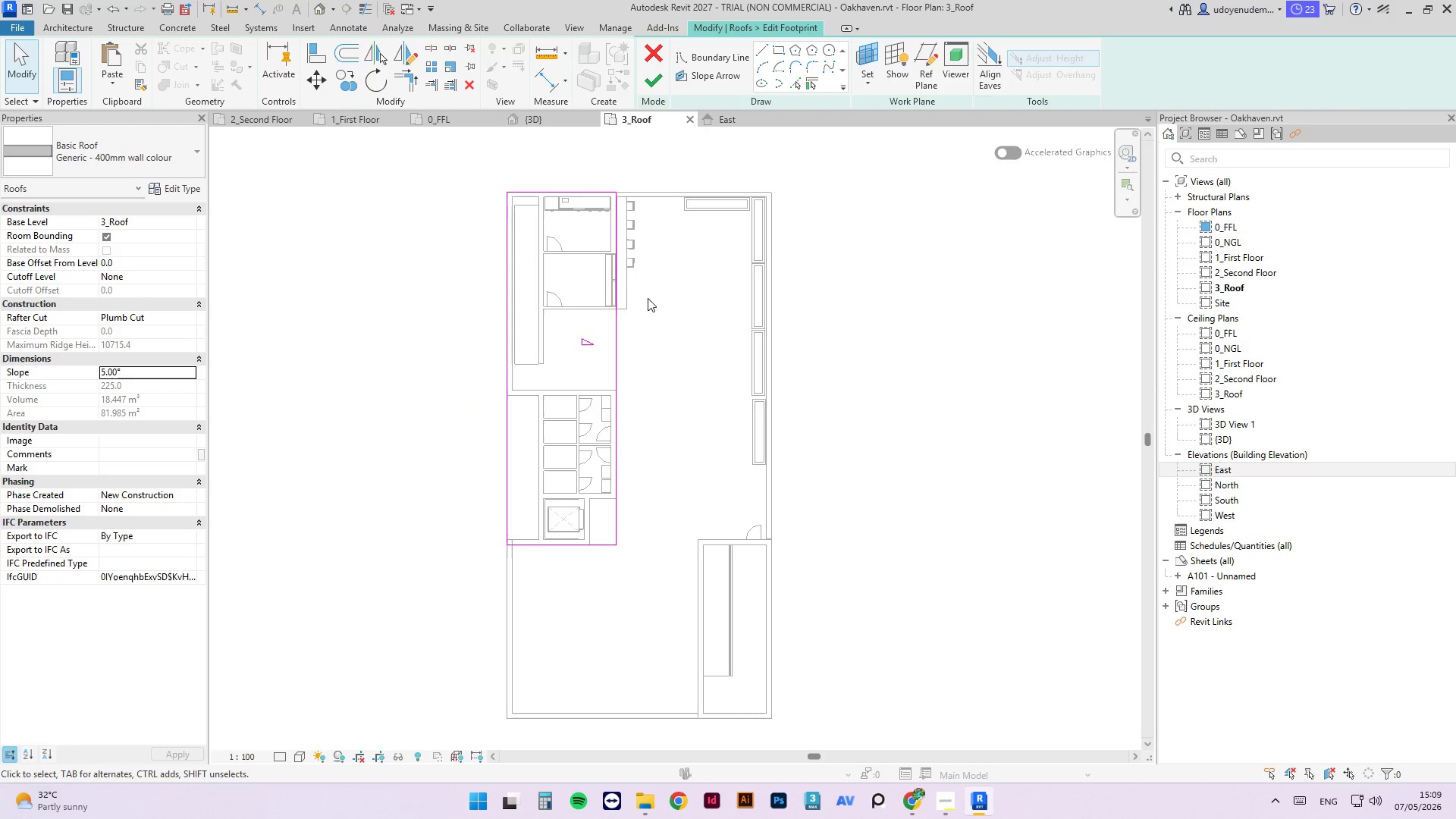 
scroll: coordinate [614, 289], scroll_direction: up, amount: 2.0
 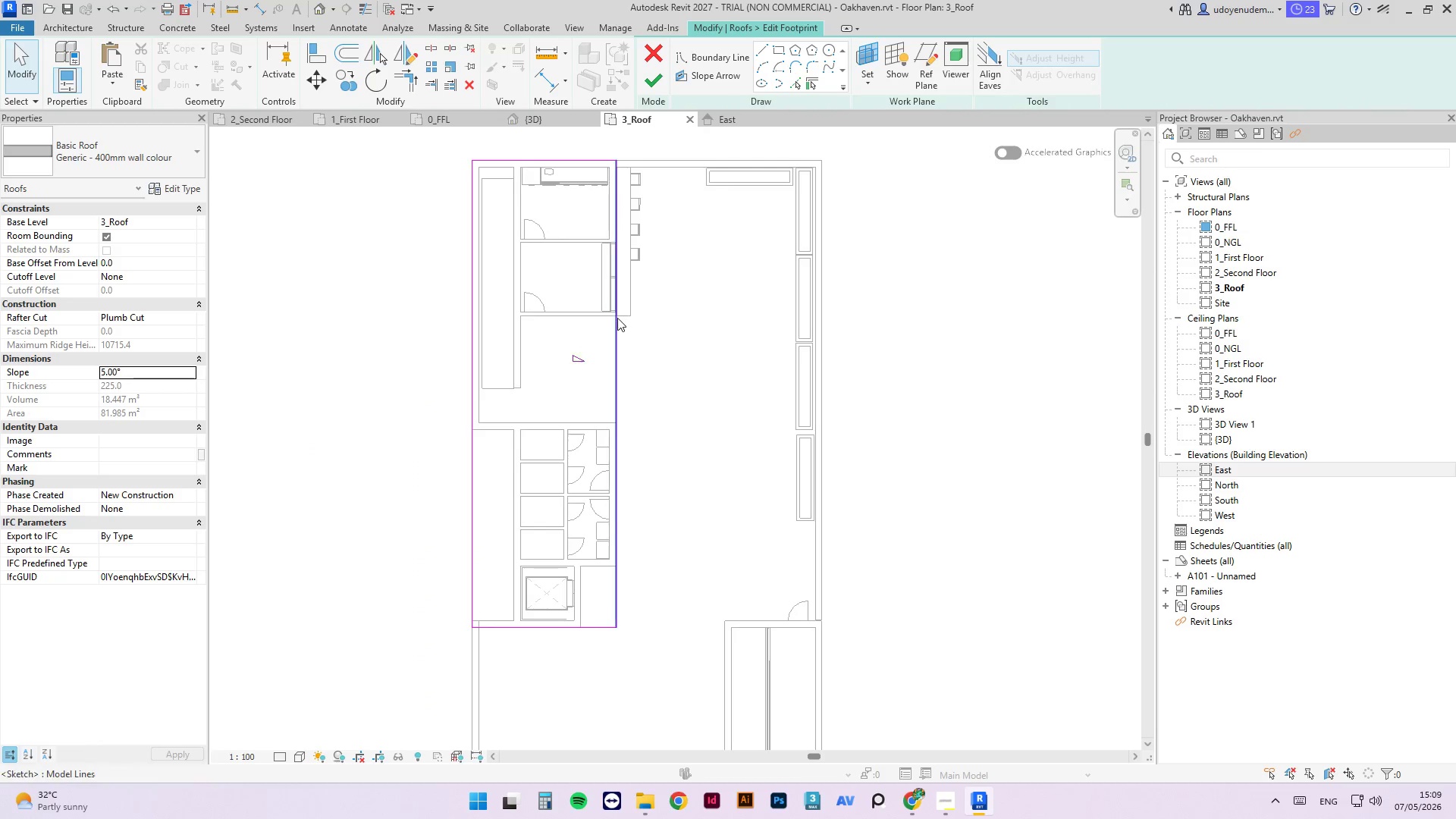 
left_click_drag(start_coordinate=[617, 318], to_coordinate=[645, 313])
 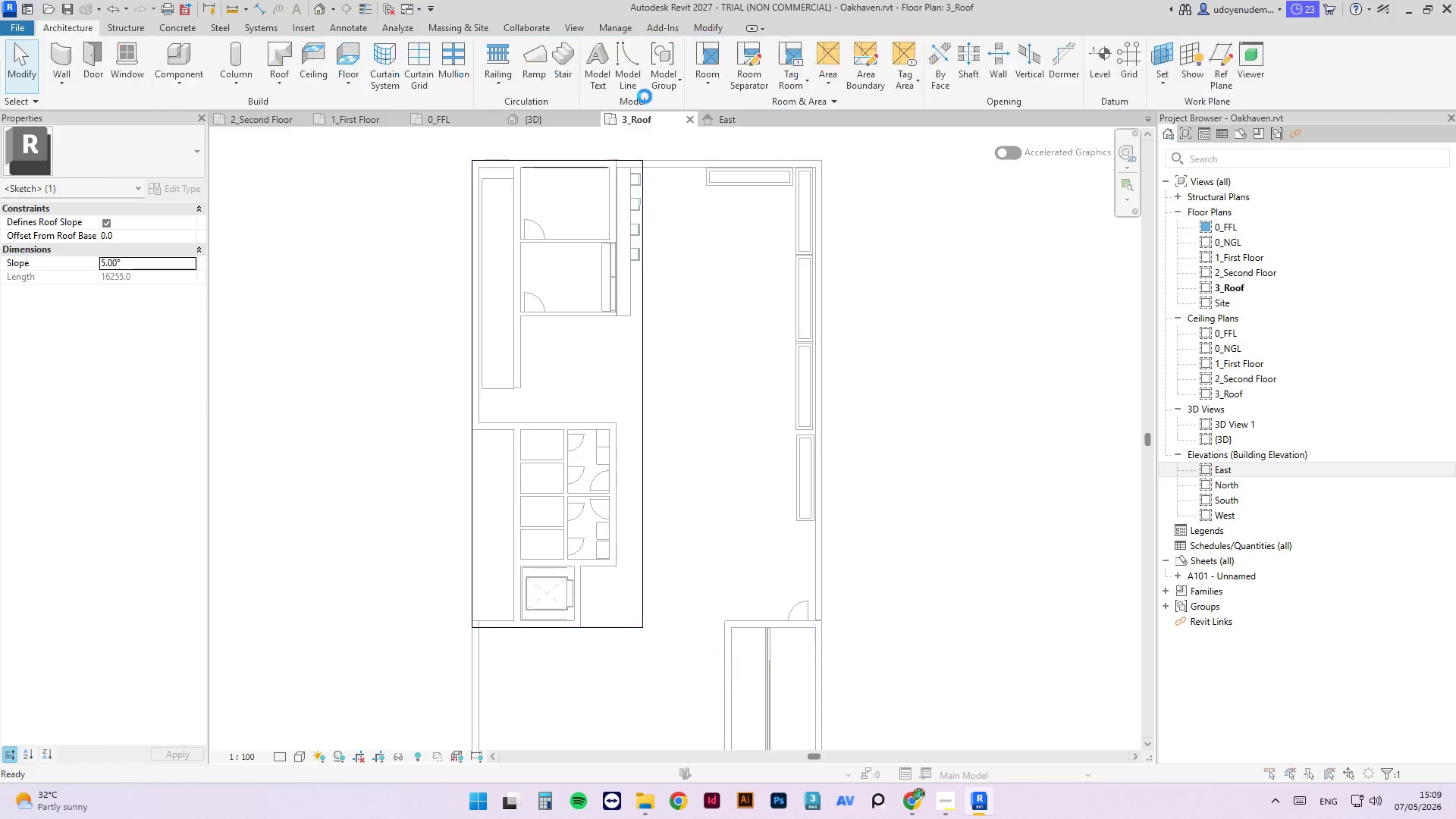 
left_click([846, 394])
 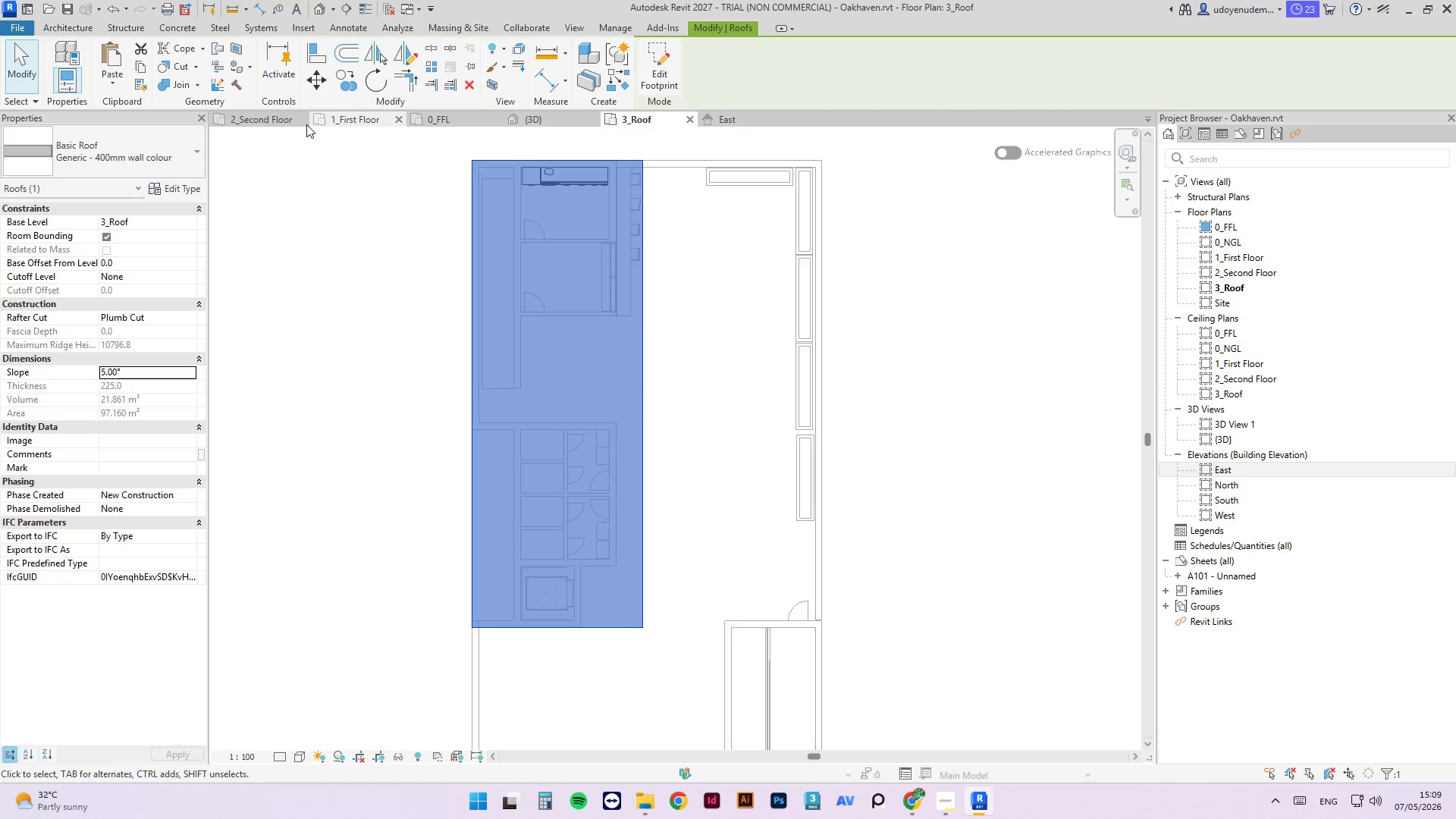 
left_click([259, 124])
 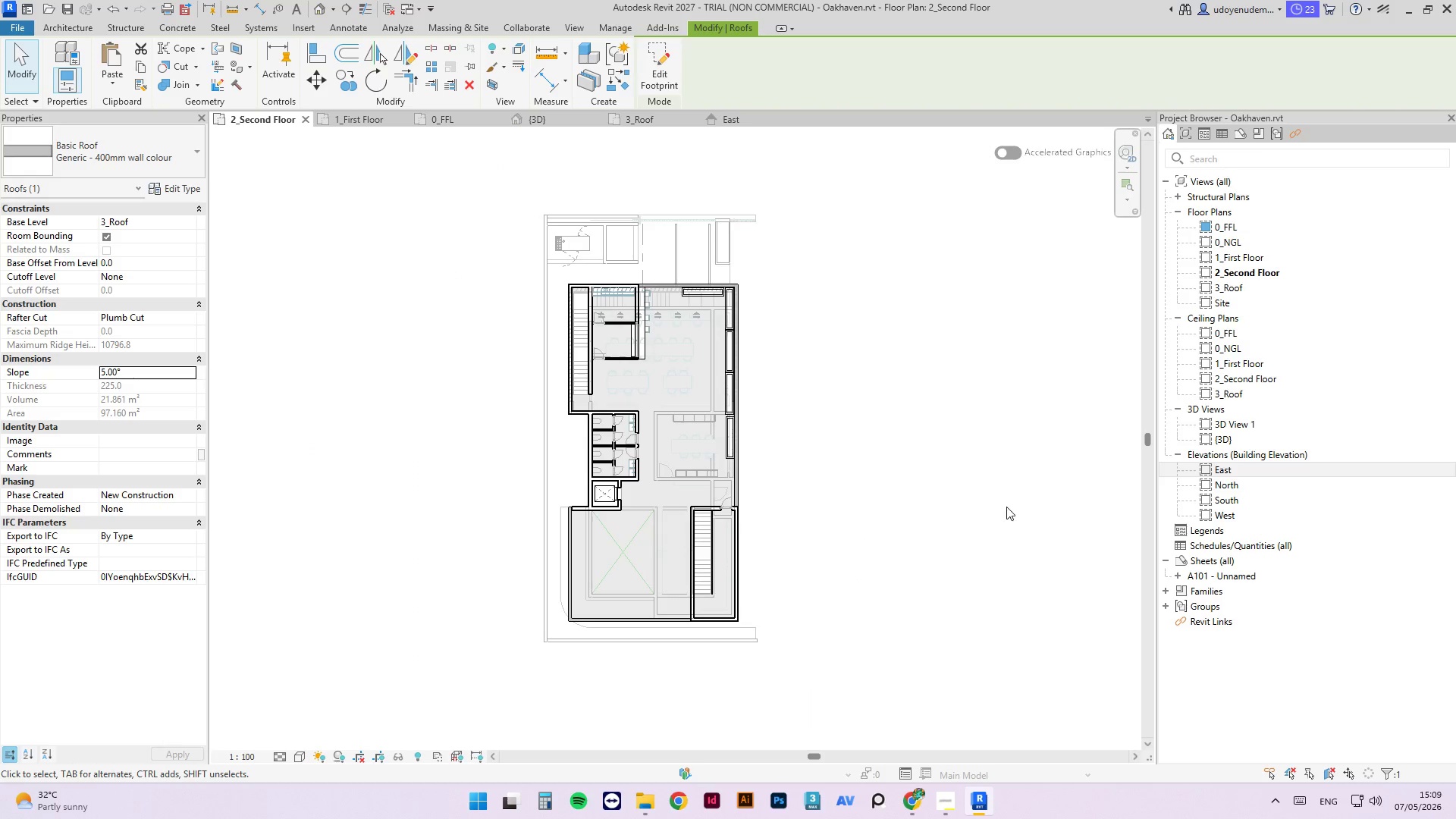 
left_click([926, 435])
 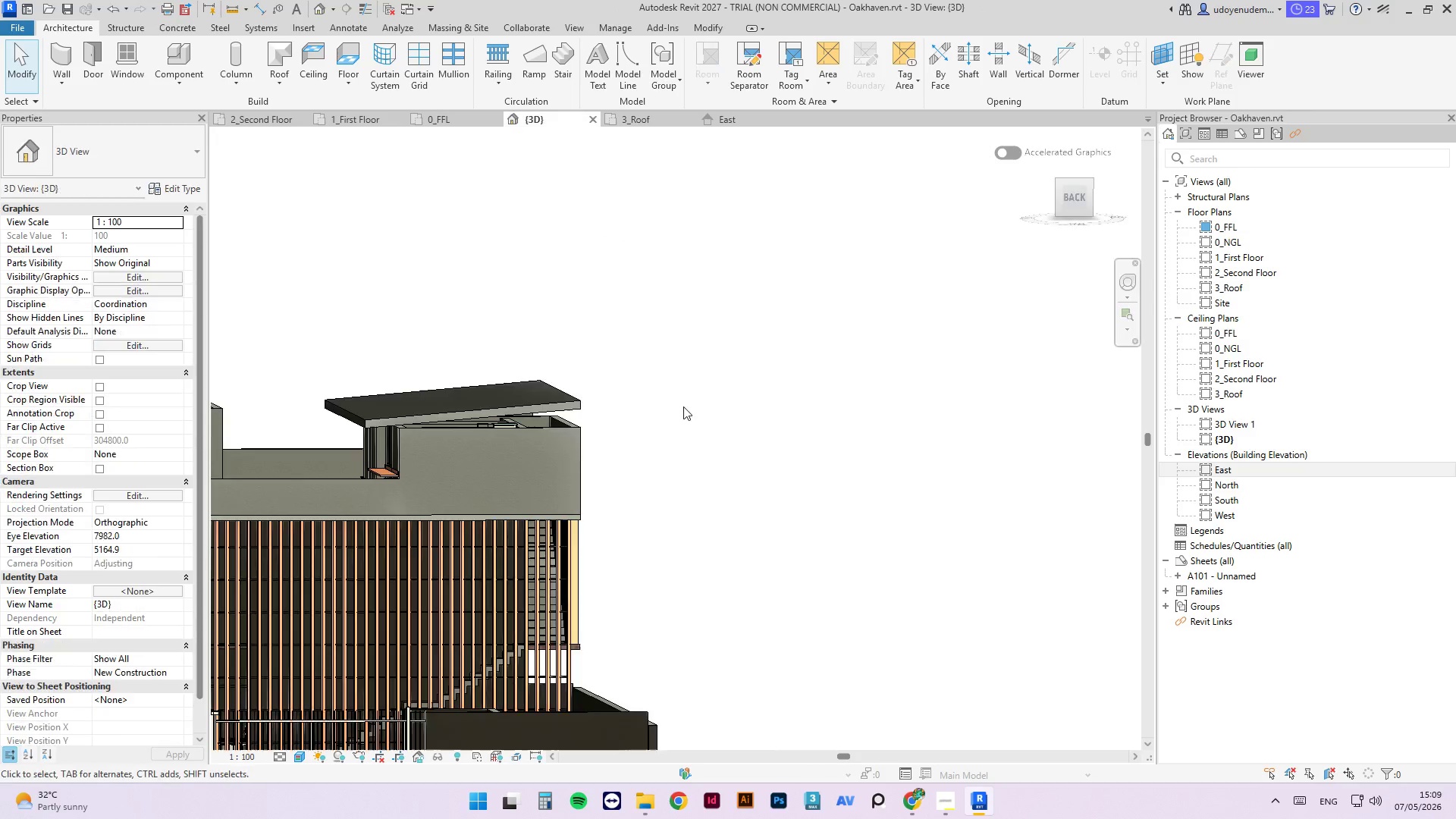 
hold_key(key=ShiftLeft, duration=5.06)
 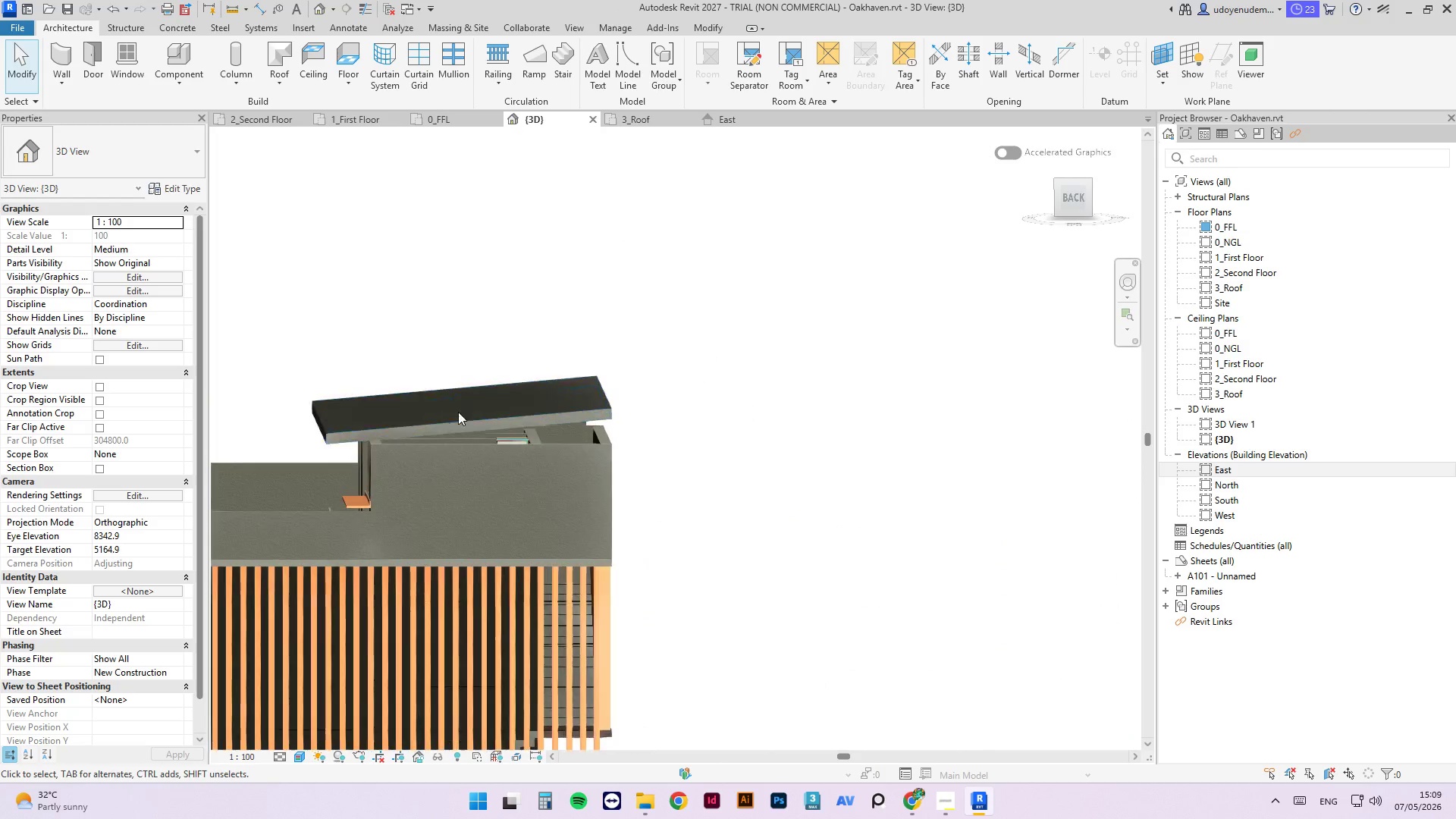 
hold_key(key=ShiftLeft, duration=1.28)
 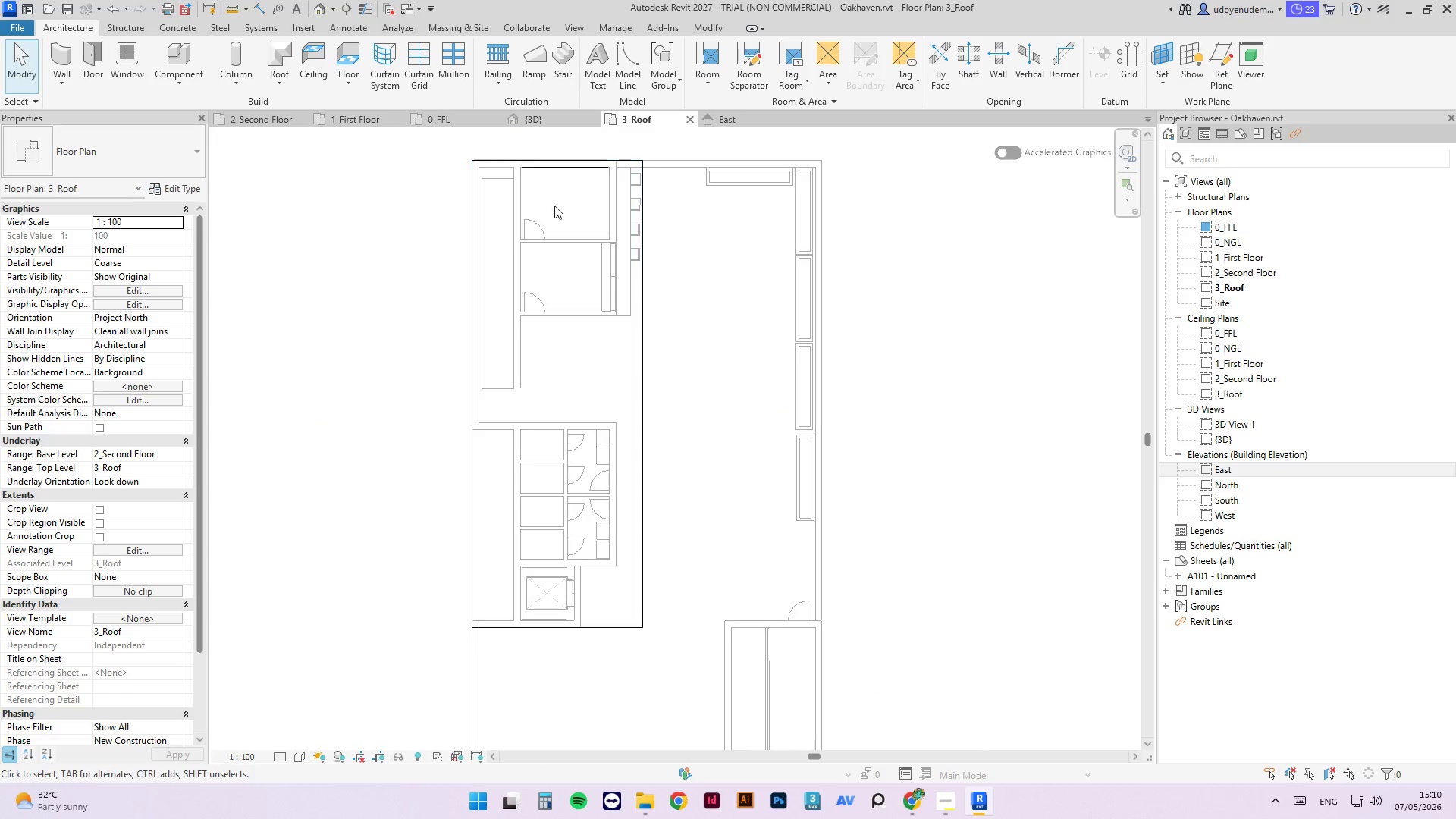 
scroll: coordinate [444, 405], scroll_direction: up, amount: 2.0
 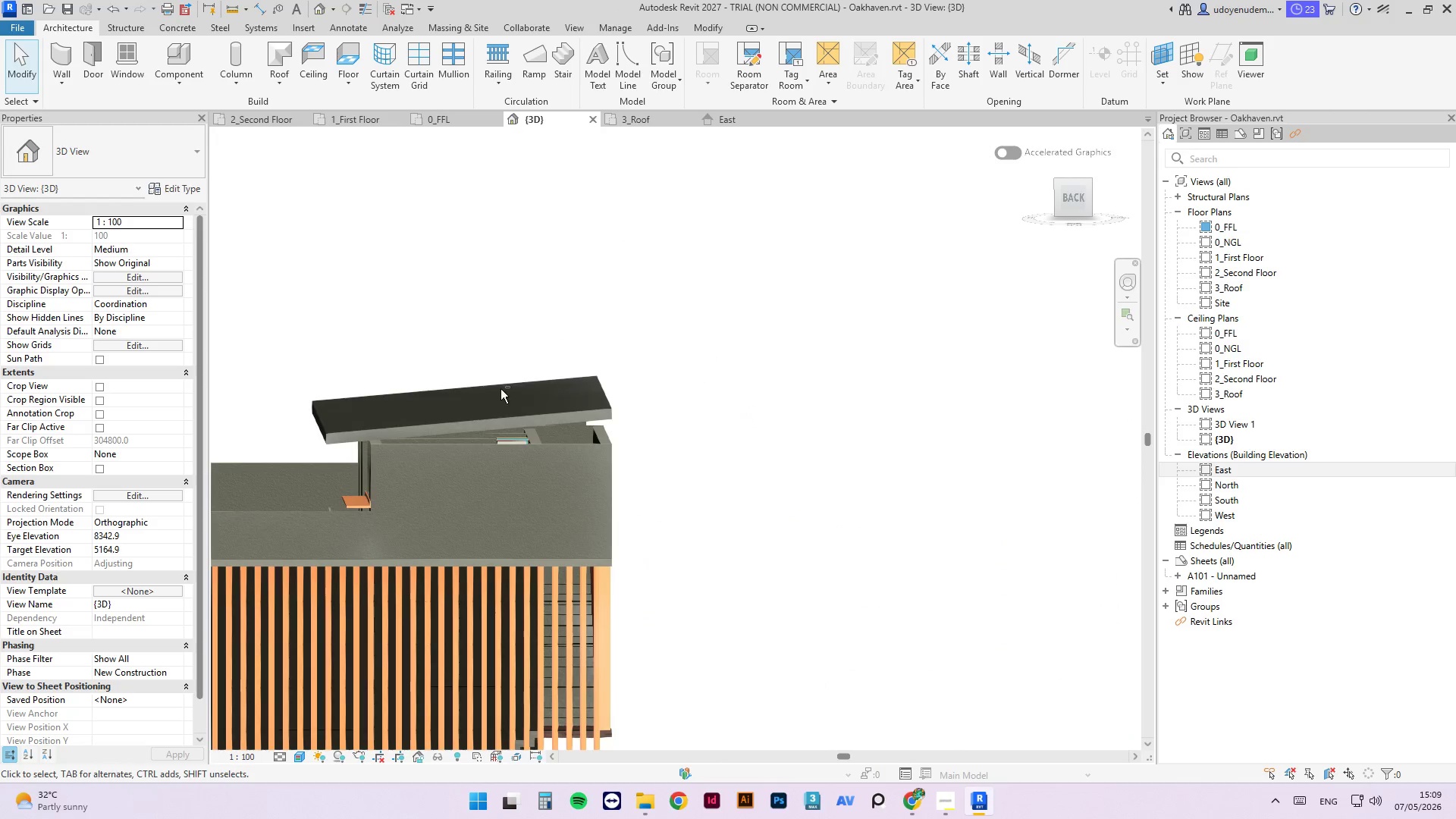 
left_click([504, 158])
 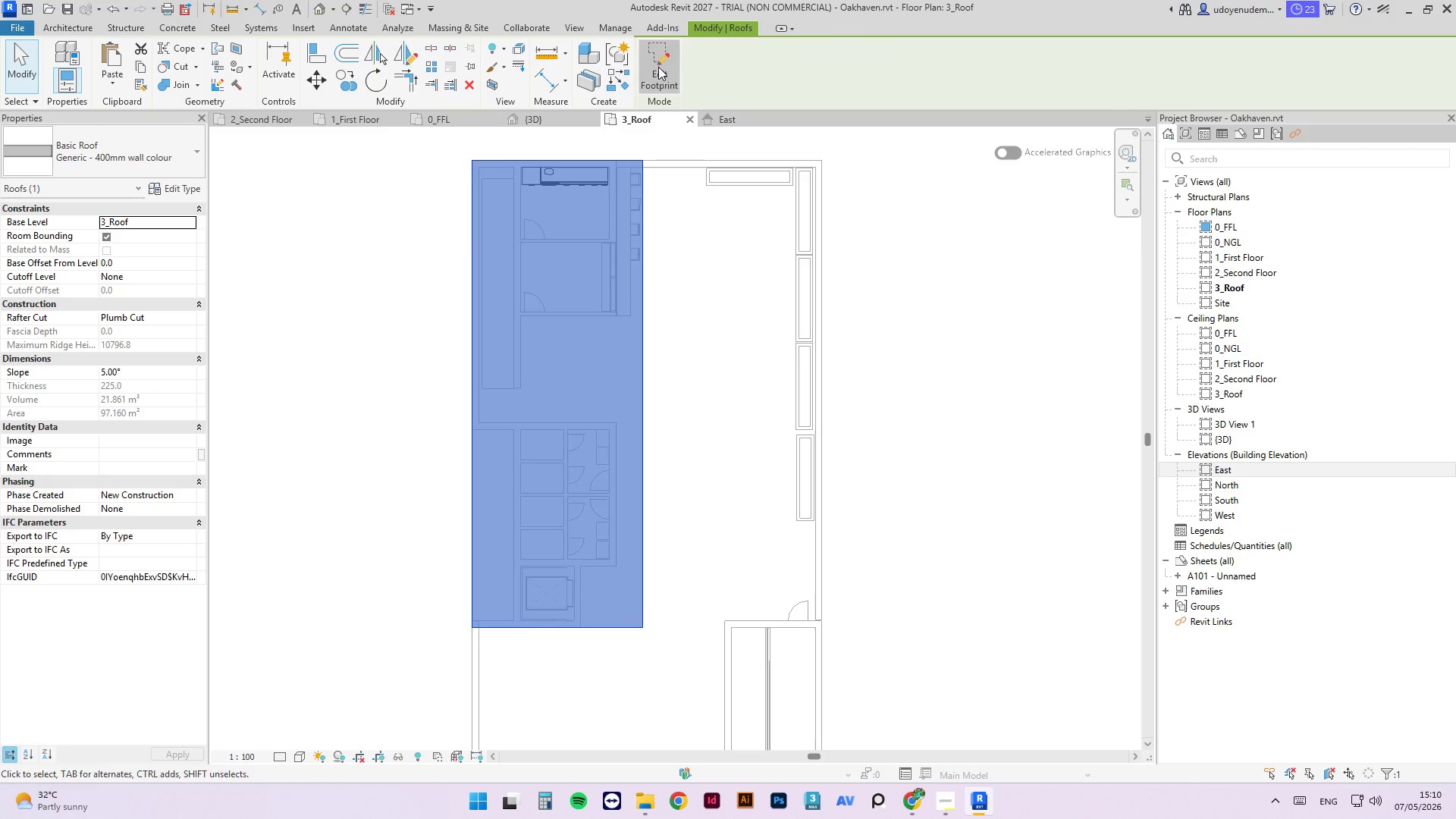 
left_click_drag(start_coordinate=[548, 145], to_coordinate=[541, 140])
 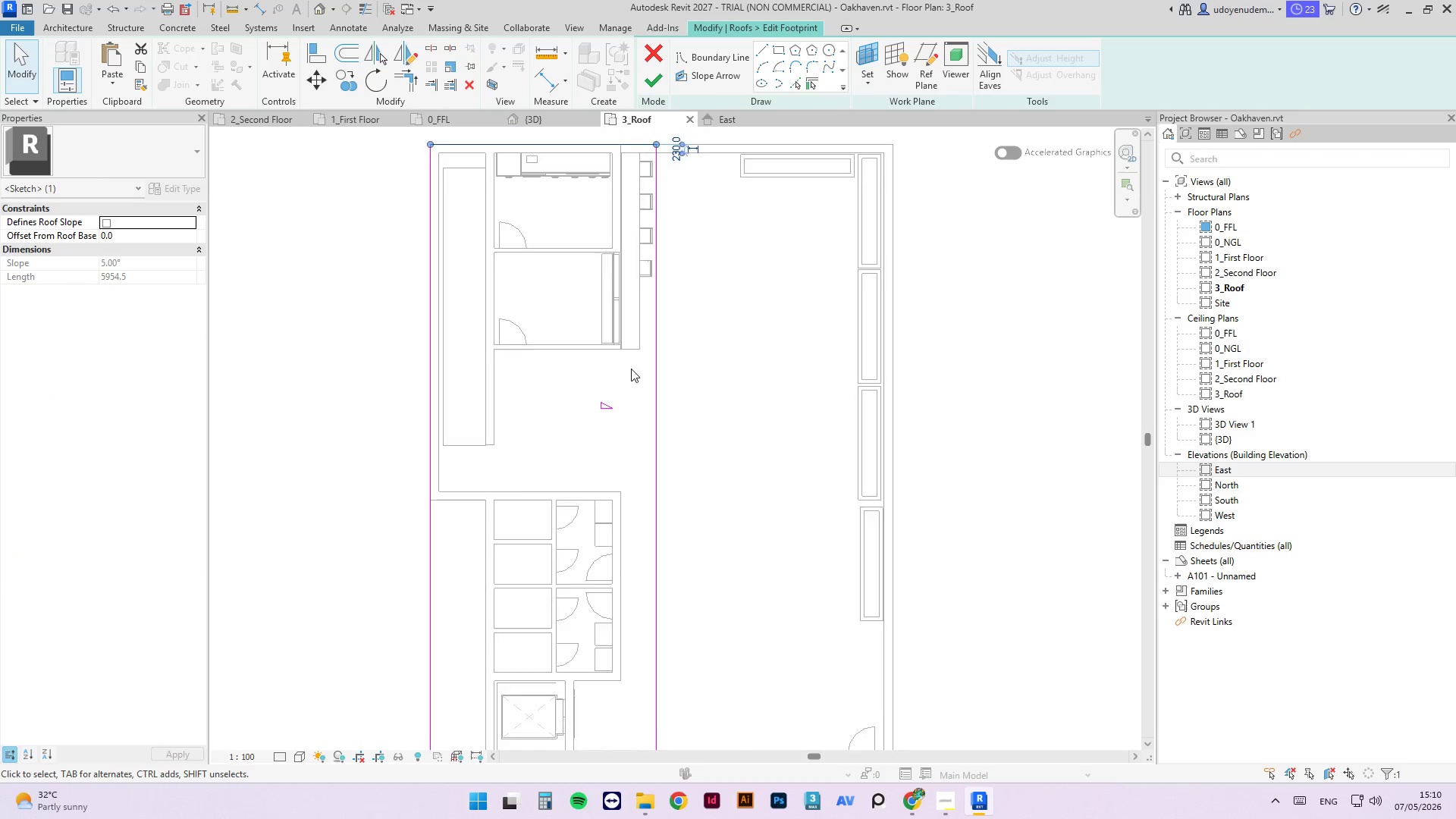 
scroll: coordinate [597, 207], scroll_direction: up, amount: 2.0
 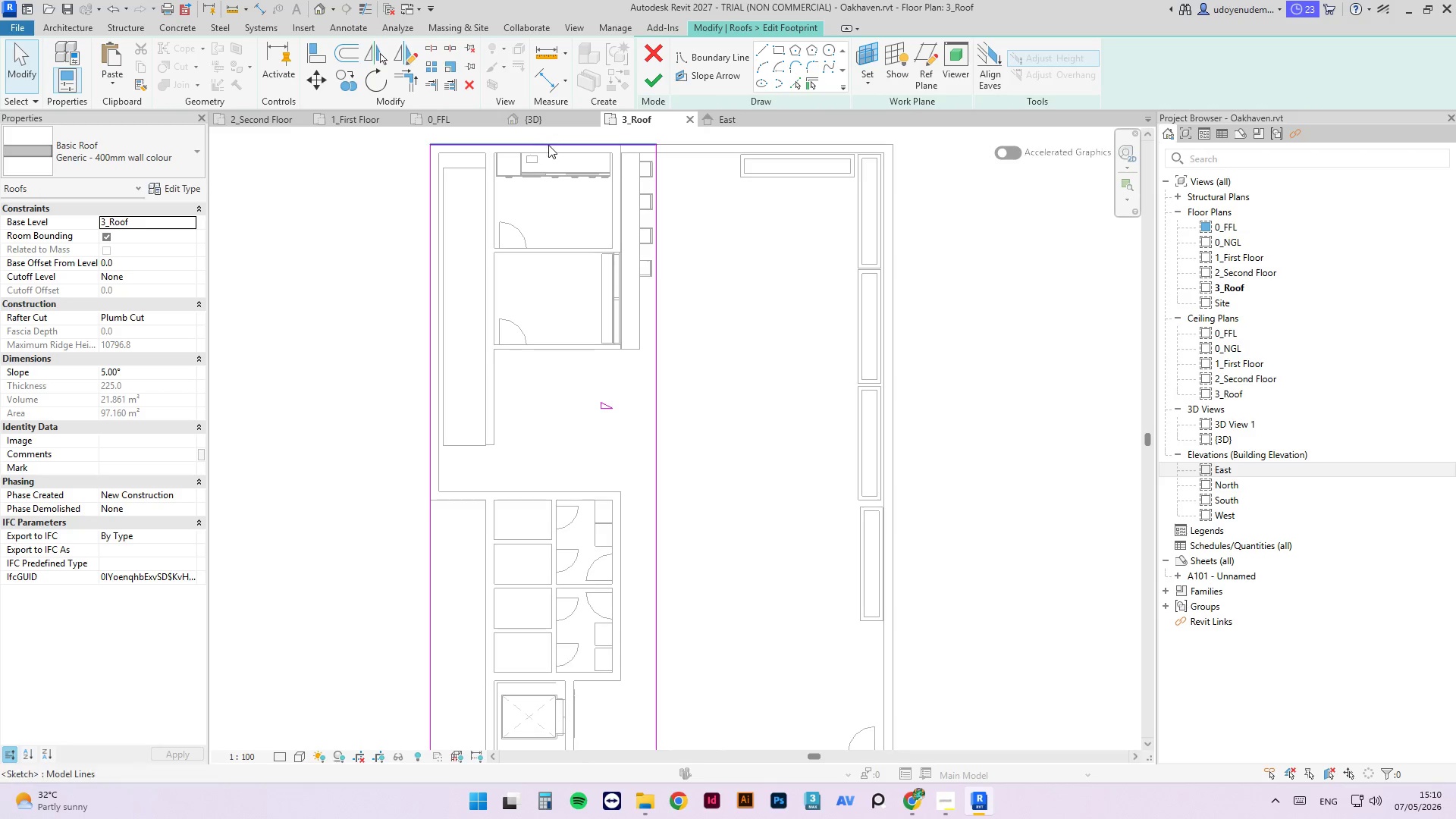 
scroll: coordinate [588, 233], scroll_direction: none, amount: 0.0
 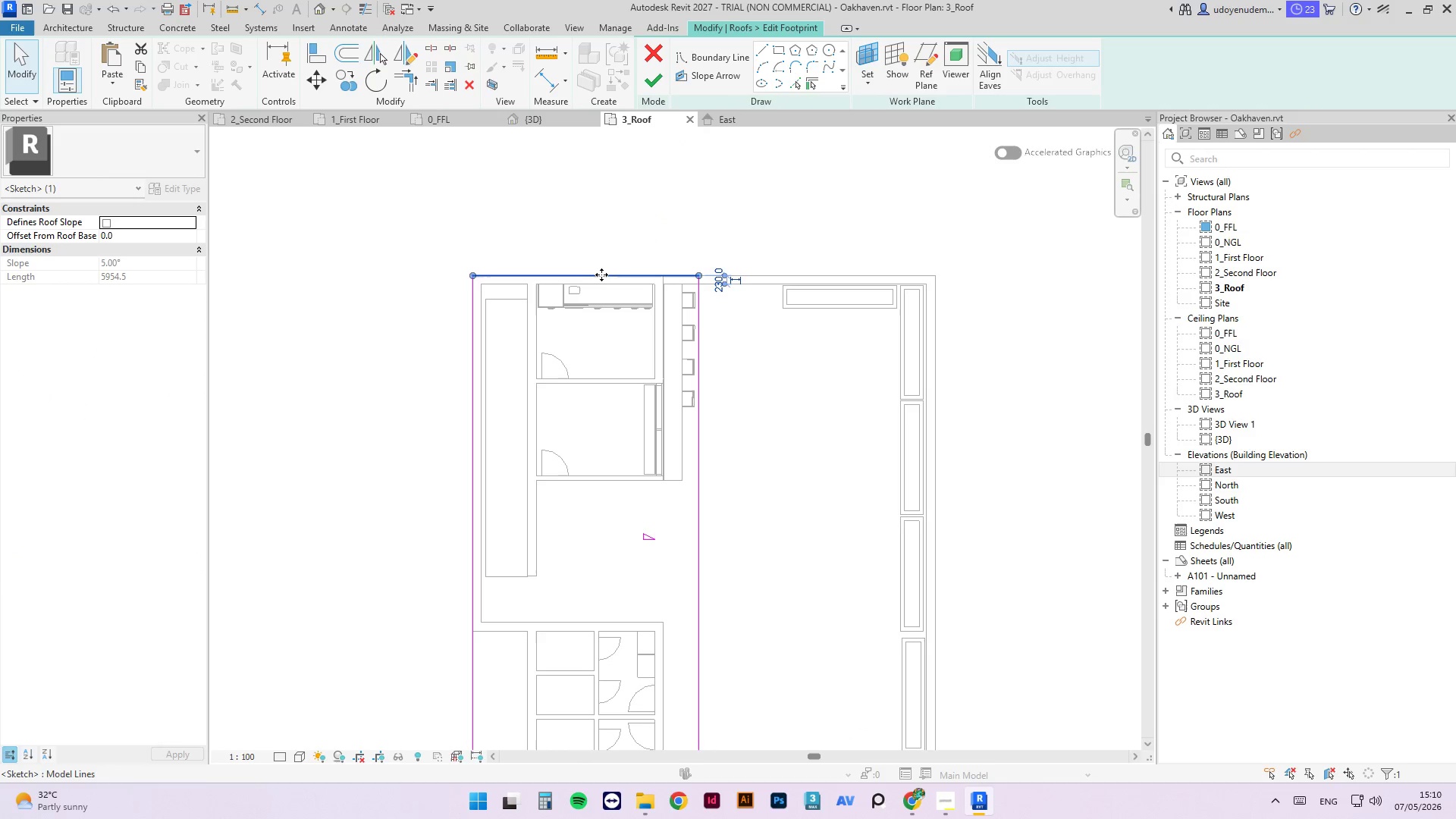 
left_click_drag(start_coordinate=[601, 275], to_coordinate=[604, 262])
 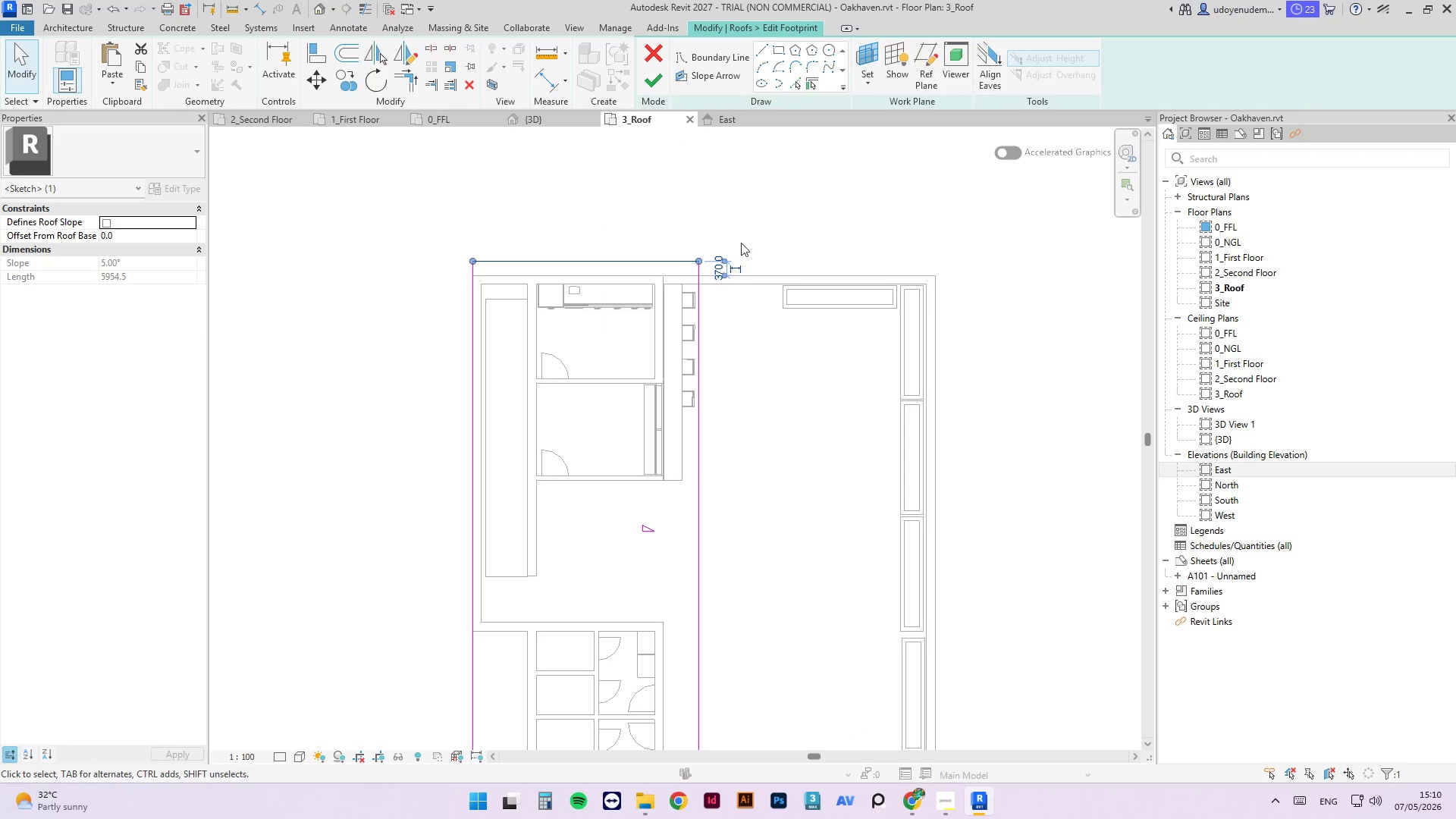 
left_click([721, 271])
 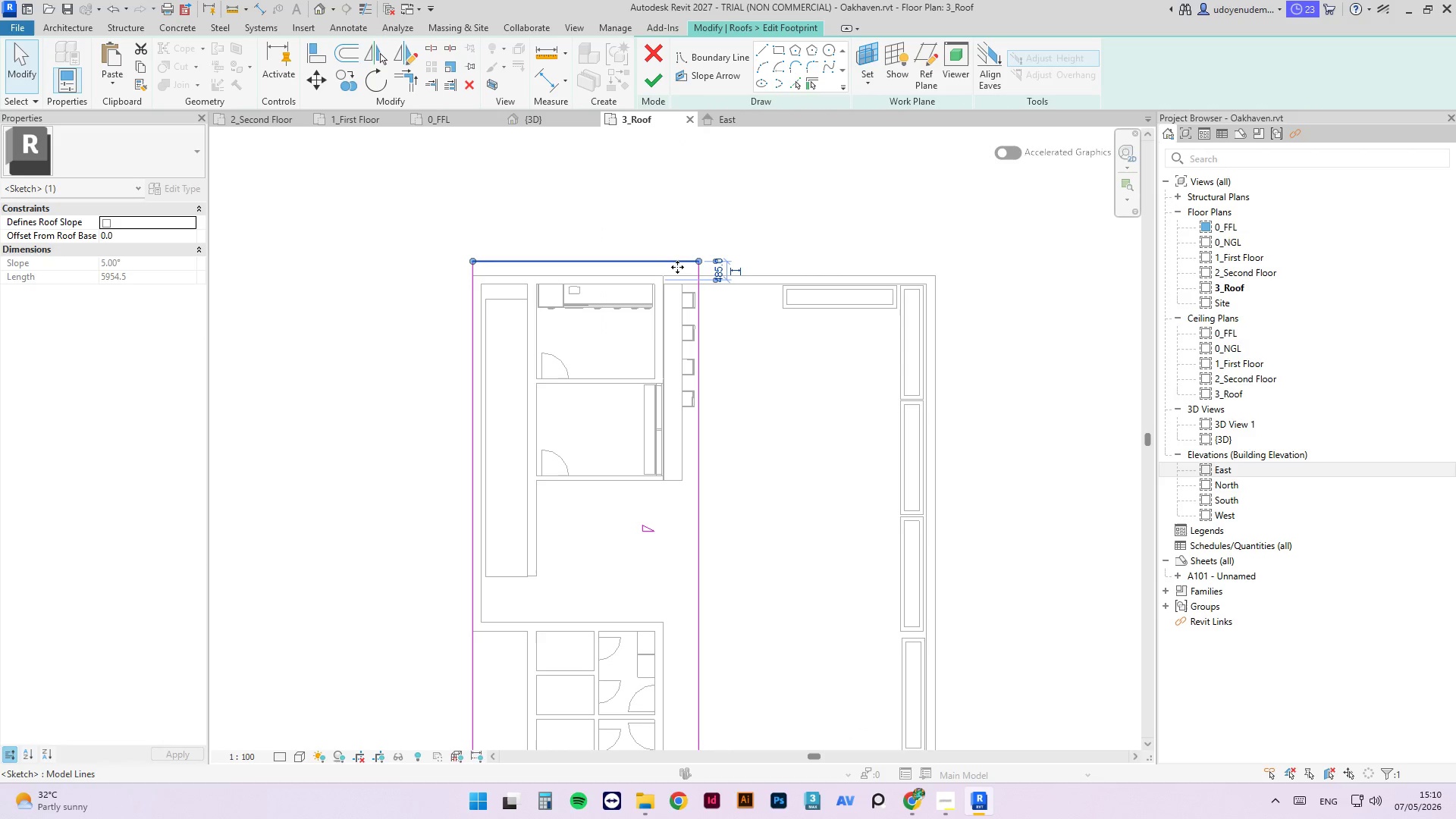 
left_click([742, 224])
 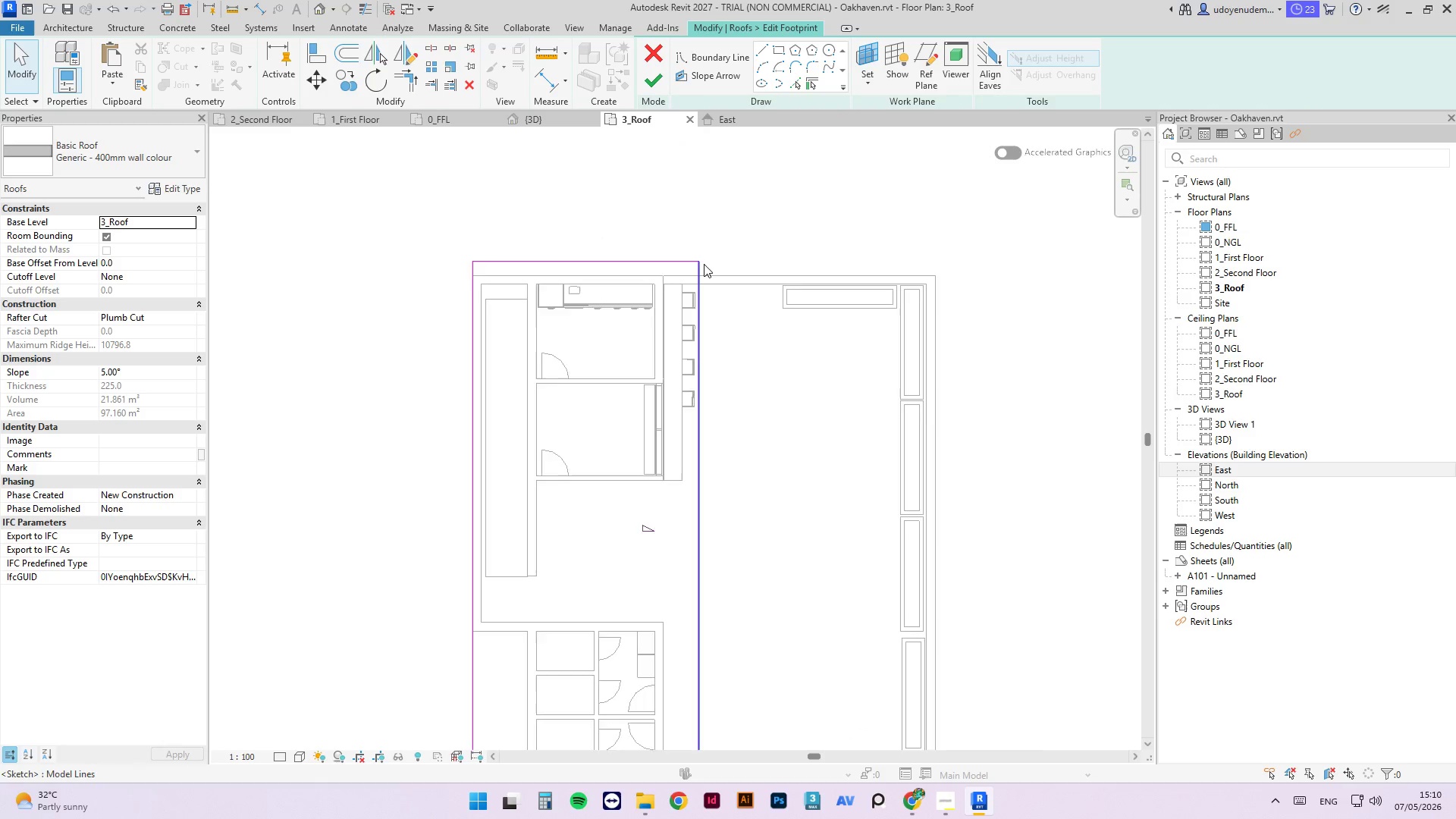 
left_click([649, 261])
 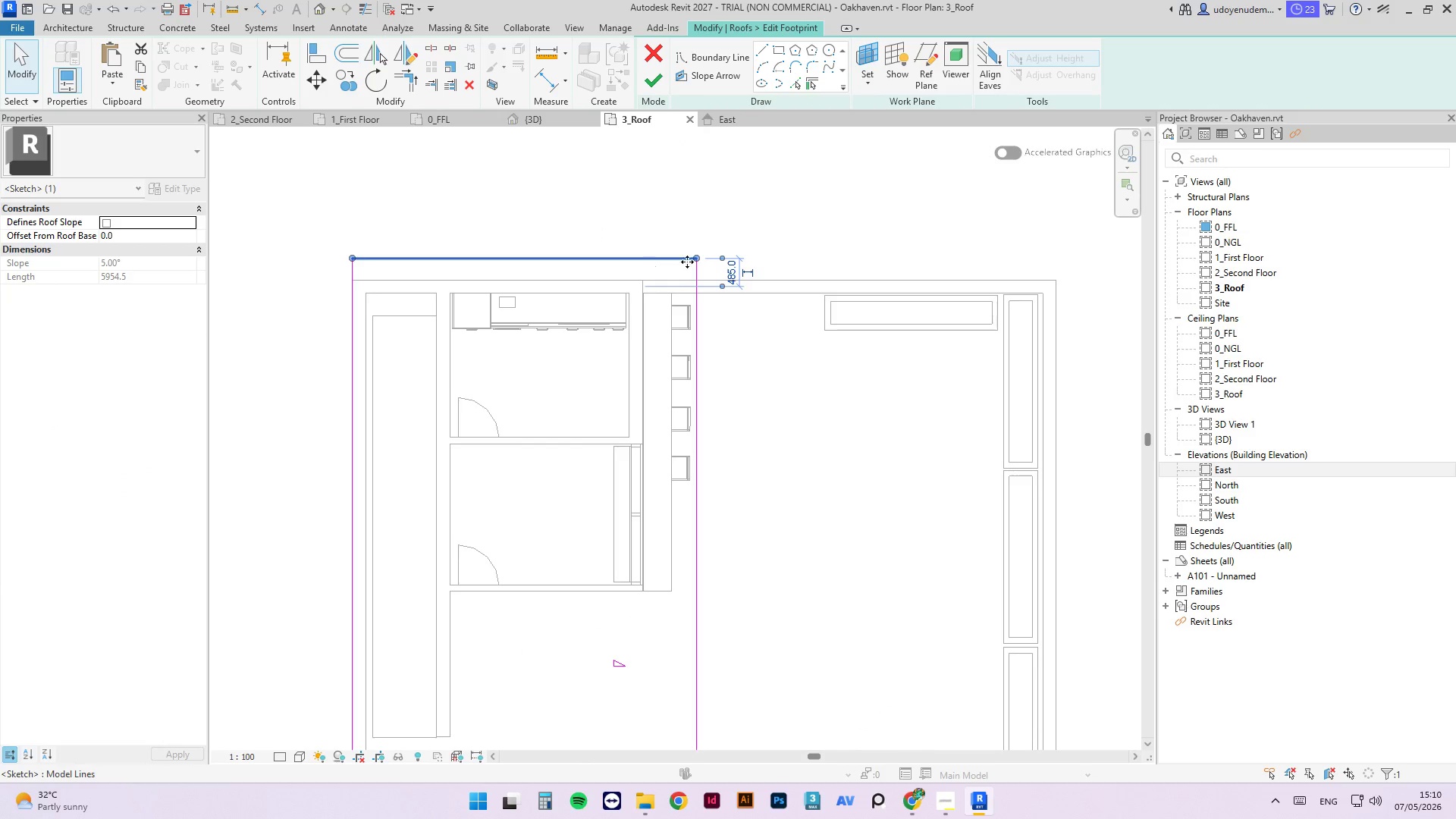 
scroll: coordinate [736, 284], scroll_direction: up, amount: 9.0
 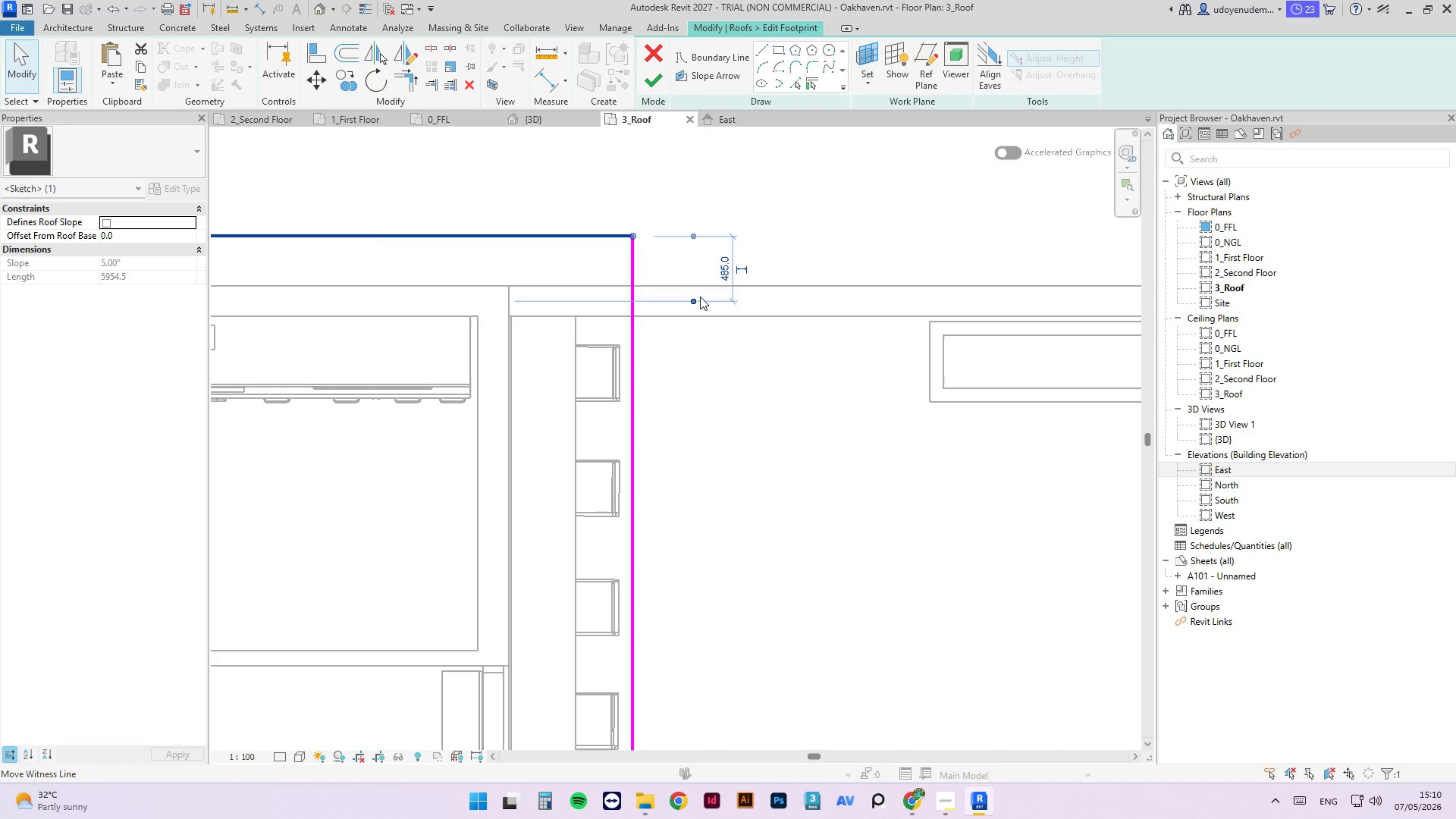 
left_click_drag(start_coordinate=[695, 298], to_coordinate=[694, 290])
 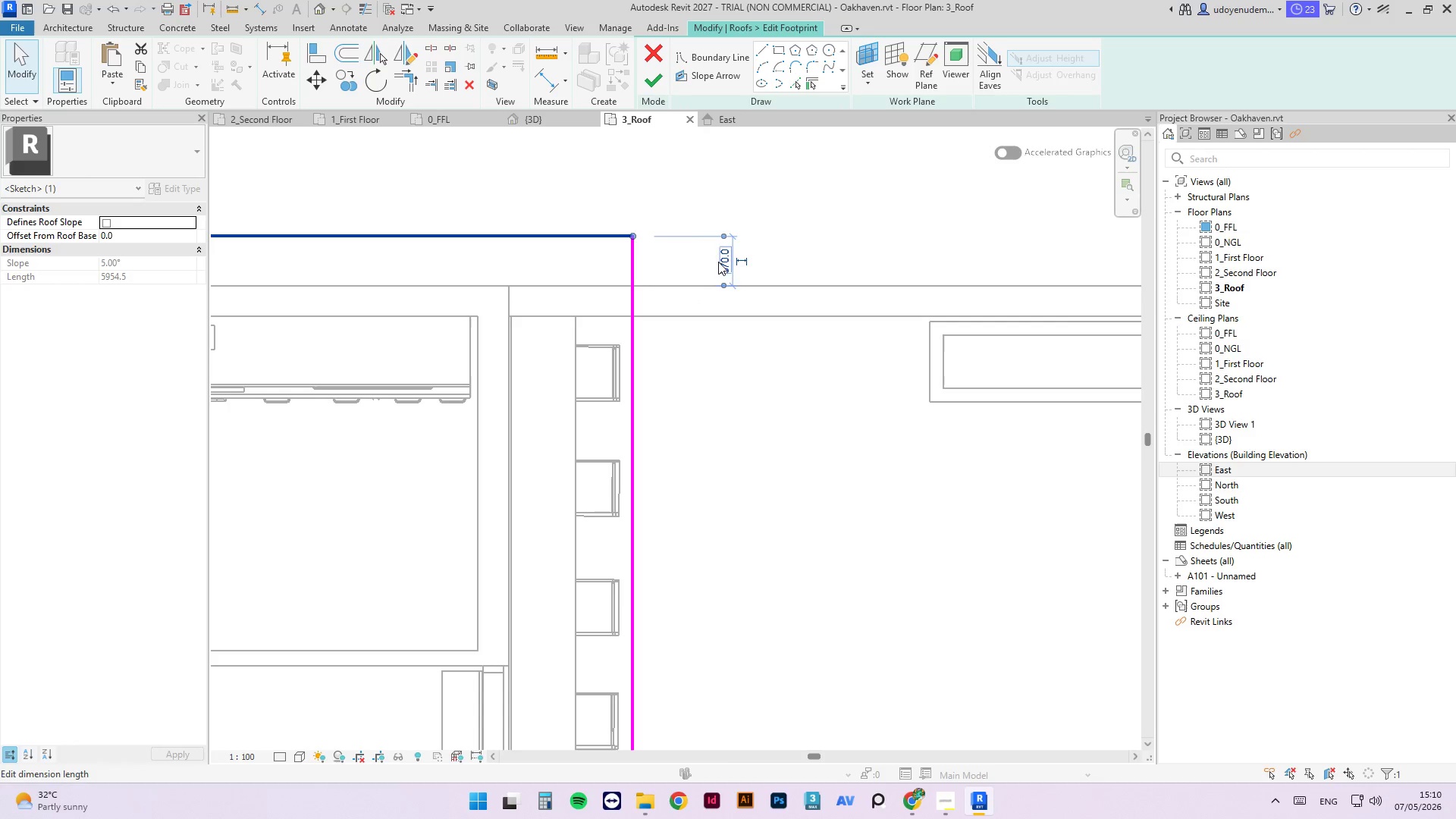 
left_click([723, 262])
 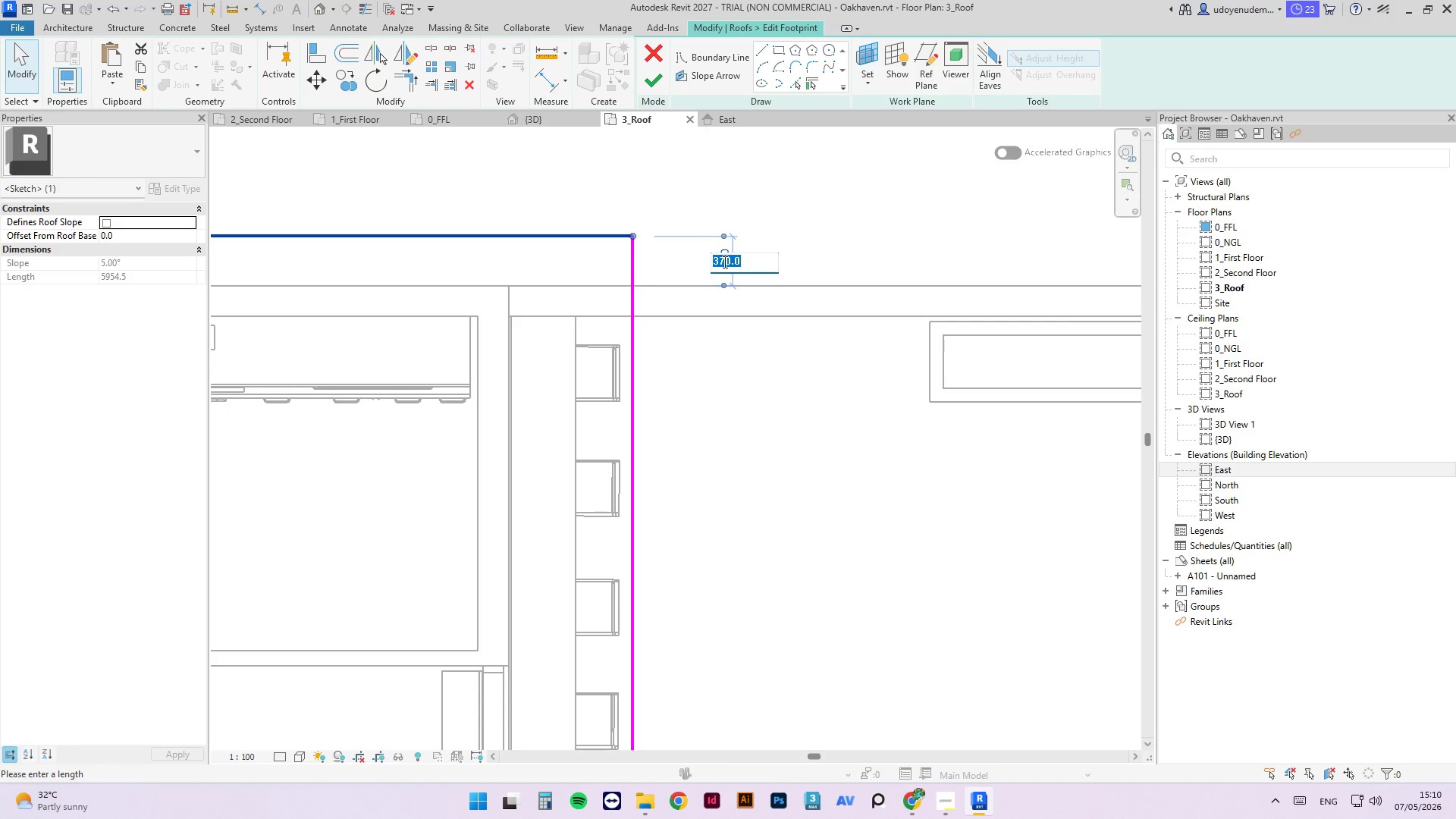 
key(Numpad5)
 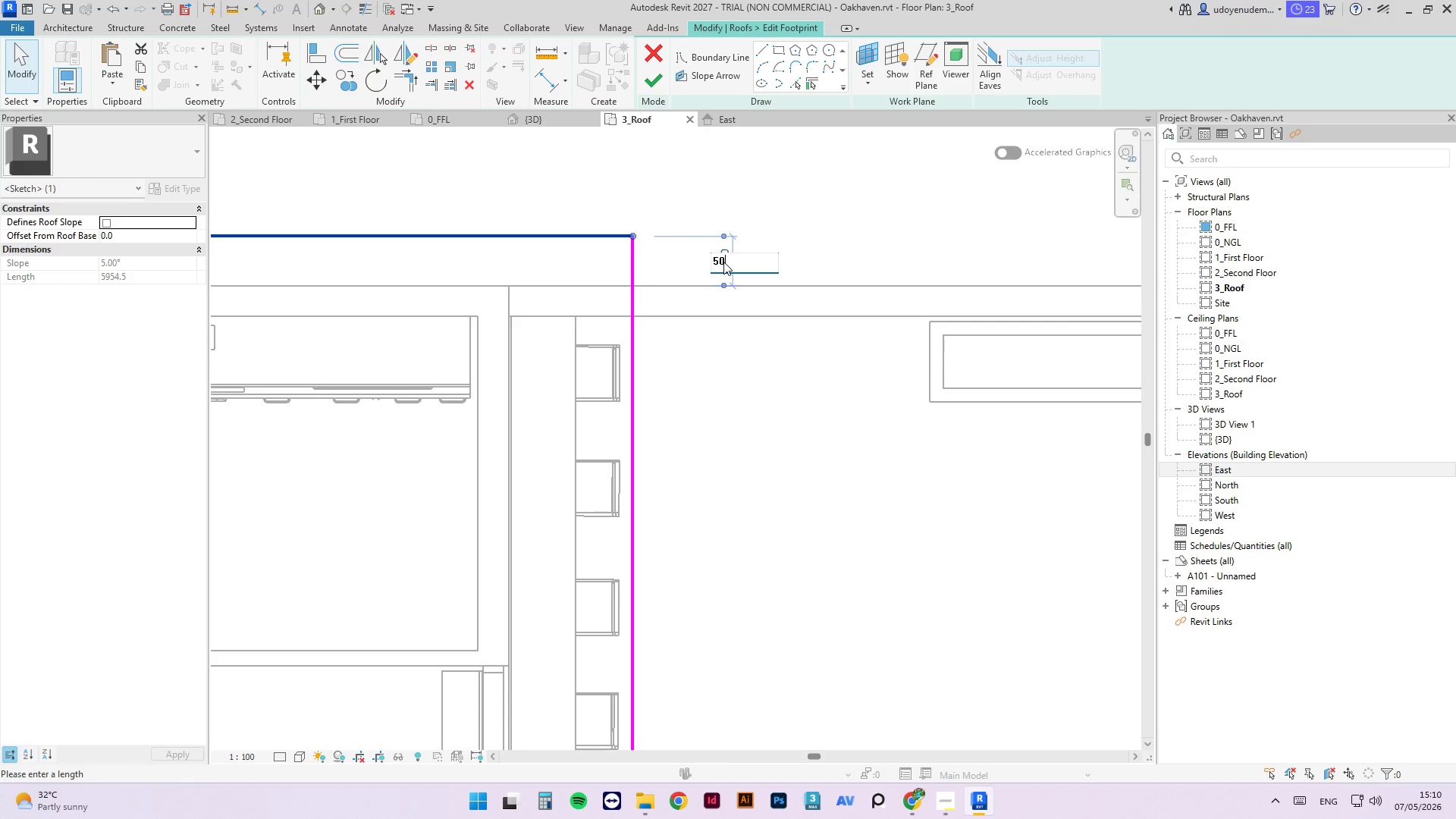 
key(Numpad0)
 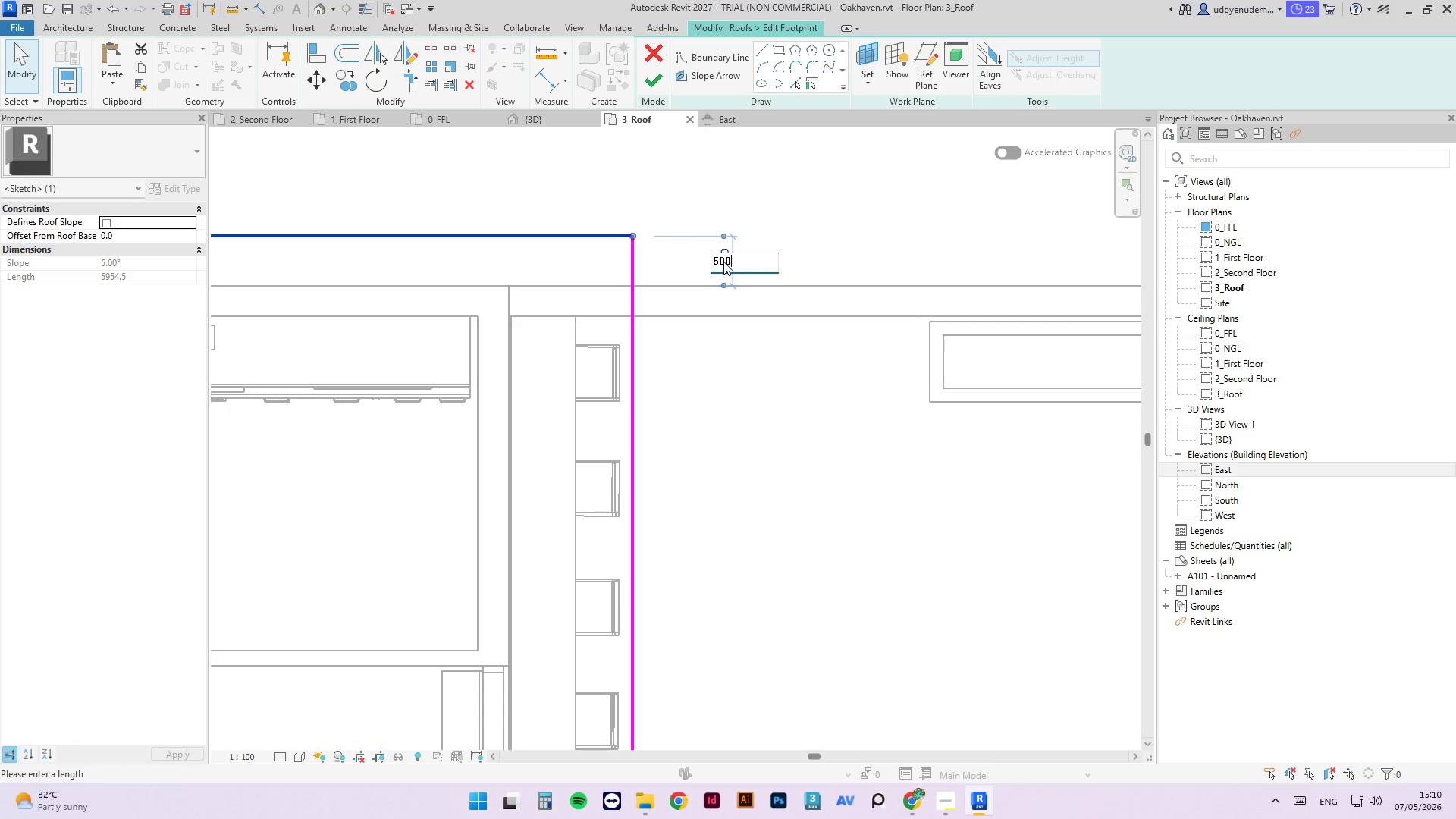 
key(Numpad0)
 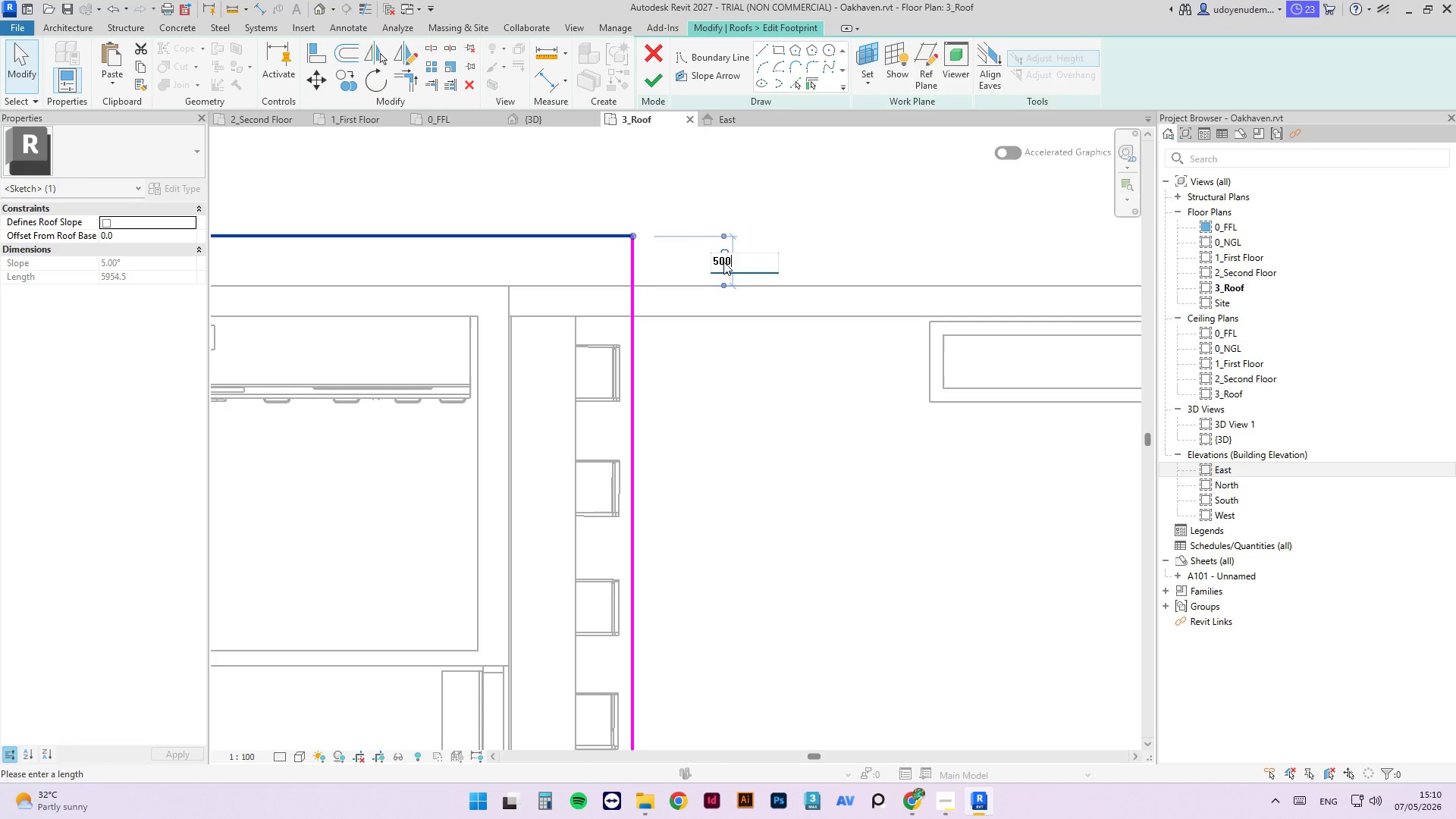 
key(NumpadEnter)
 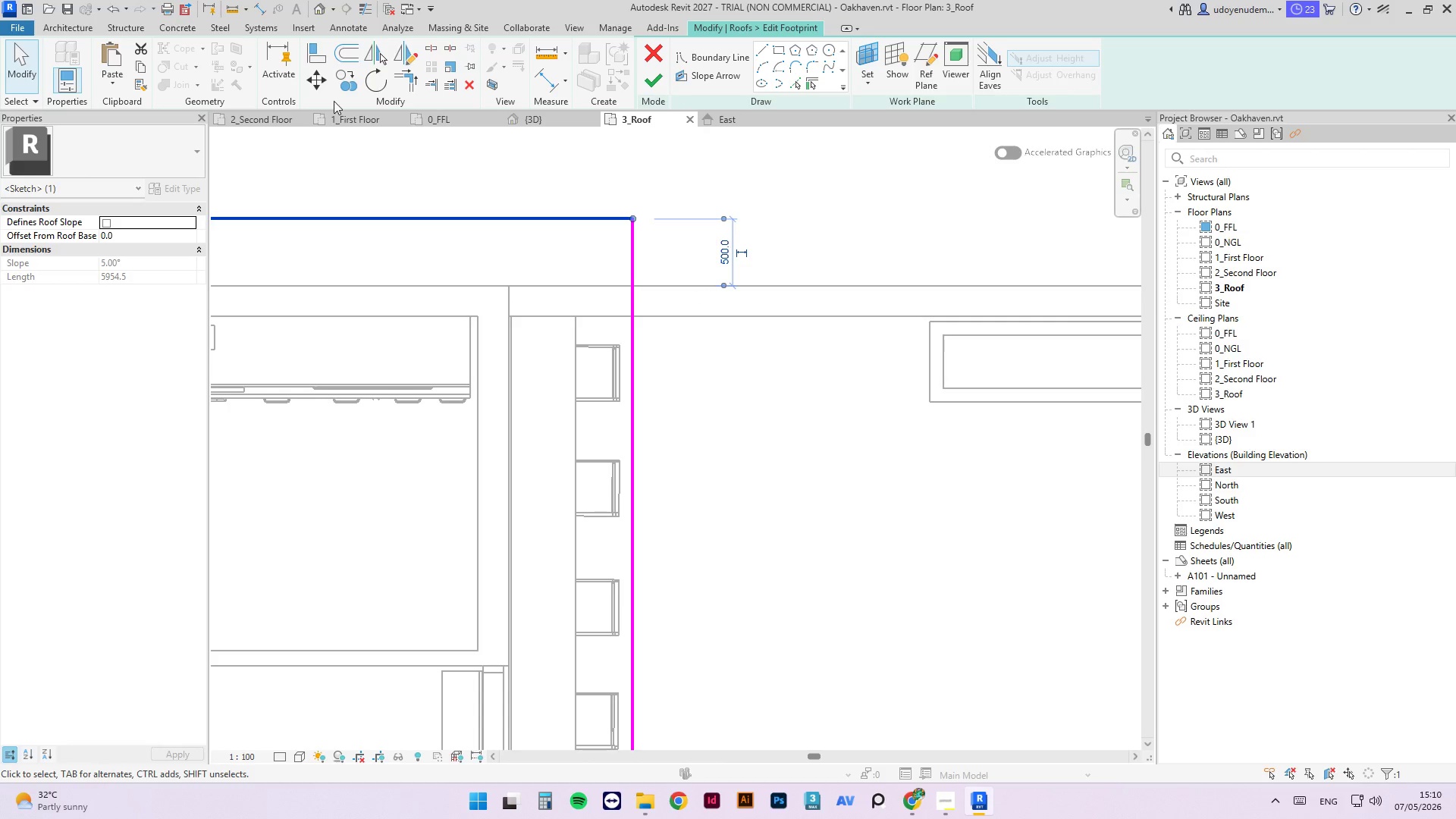 
scroll: coordinate [856, 344], scroll_direction: down, amount: 8.0
 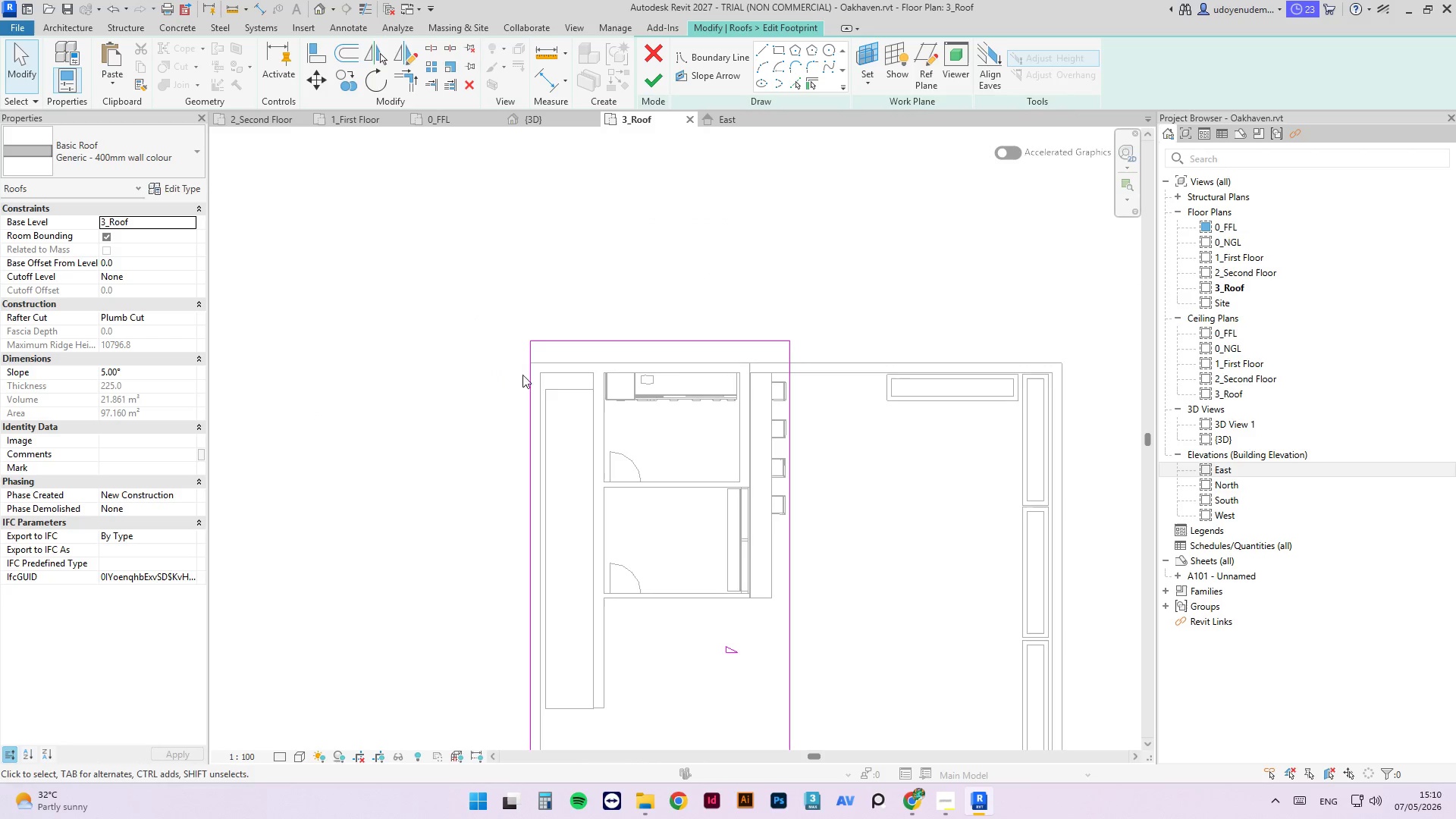 
double_click([529, 369])
 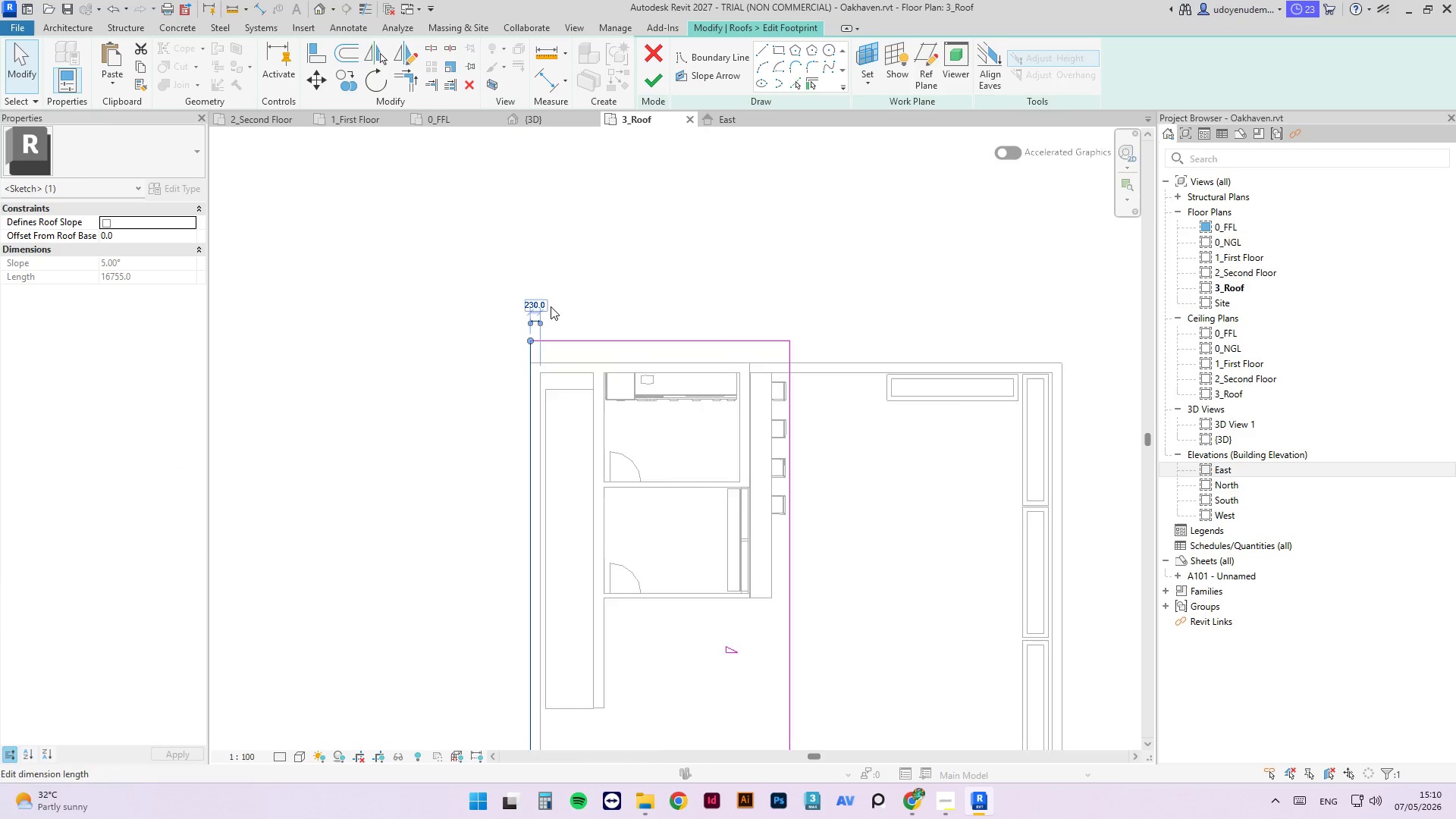 
left_click([542, 311])
 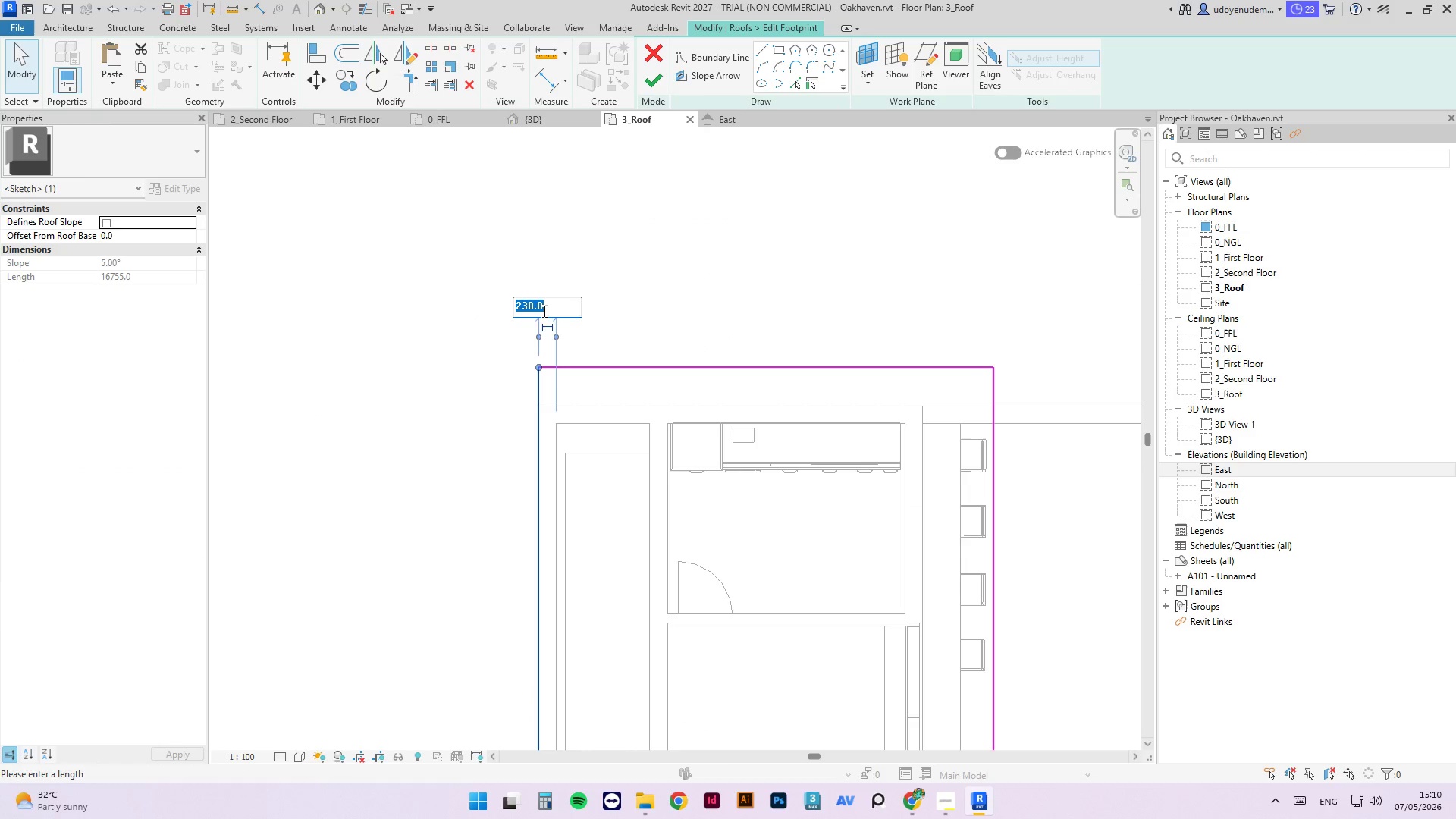 
scroll: coordinate [533, 309], scroll_direction: up, amount: 4.0
 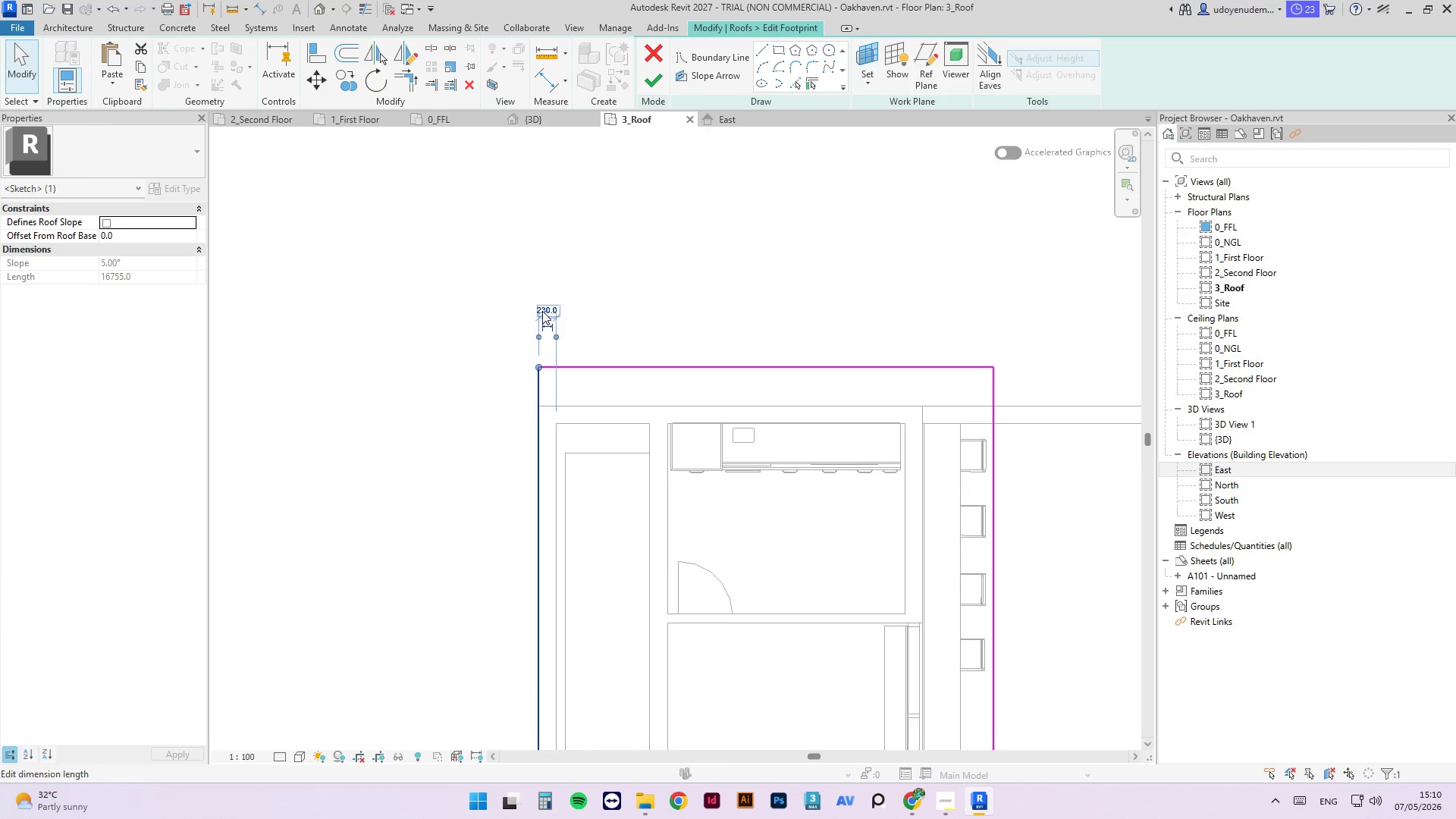 
key(Numpad5)
 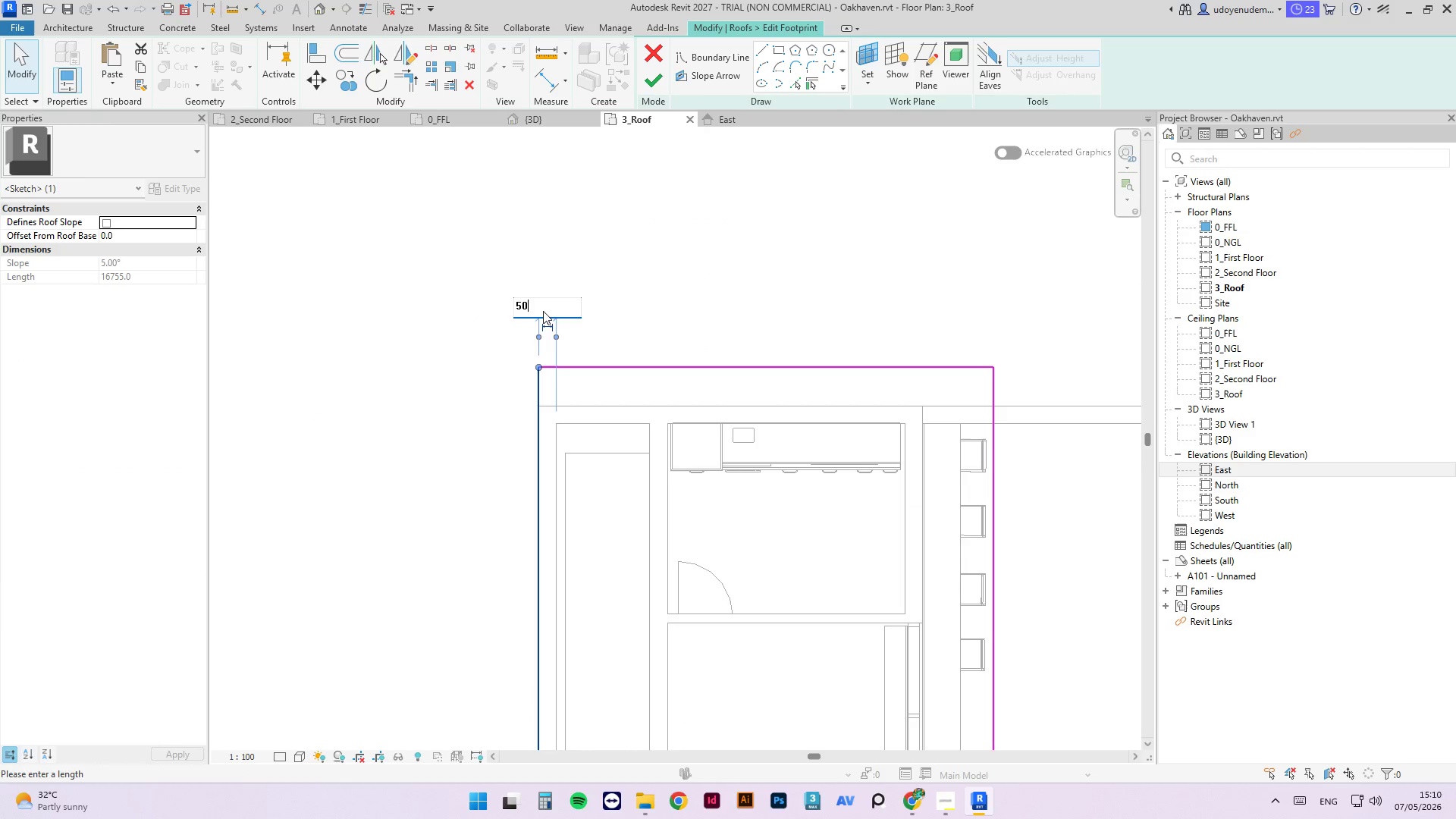 
key(Numpad0)
 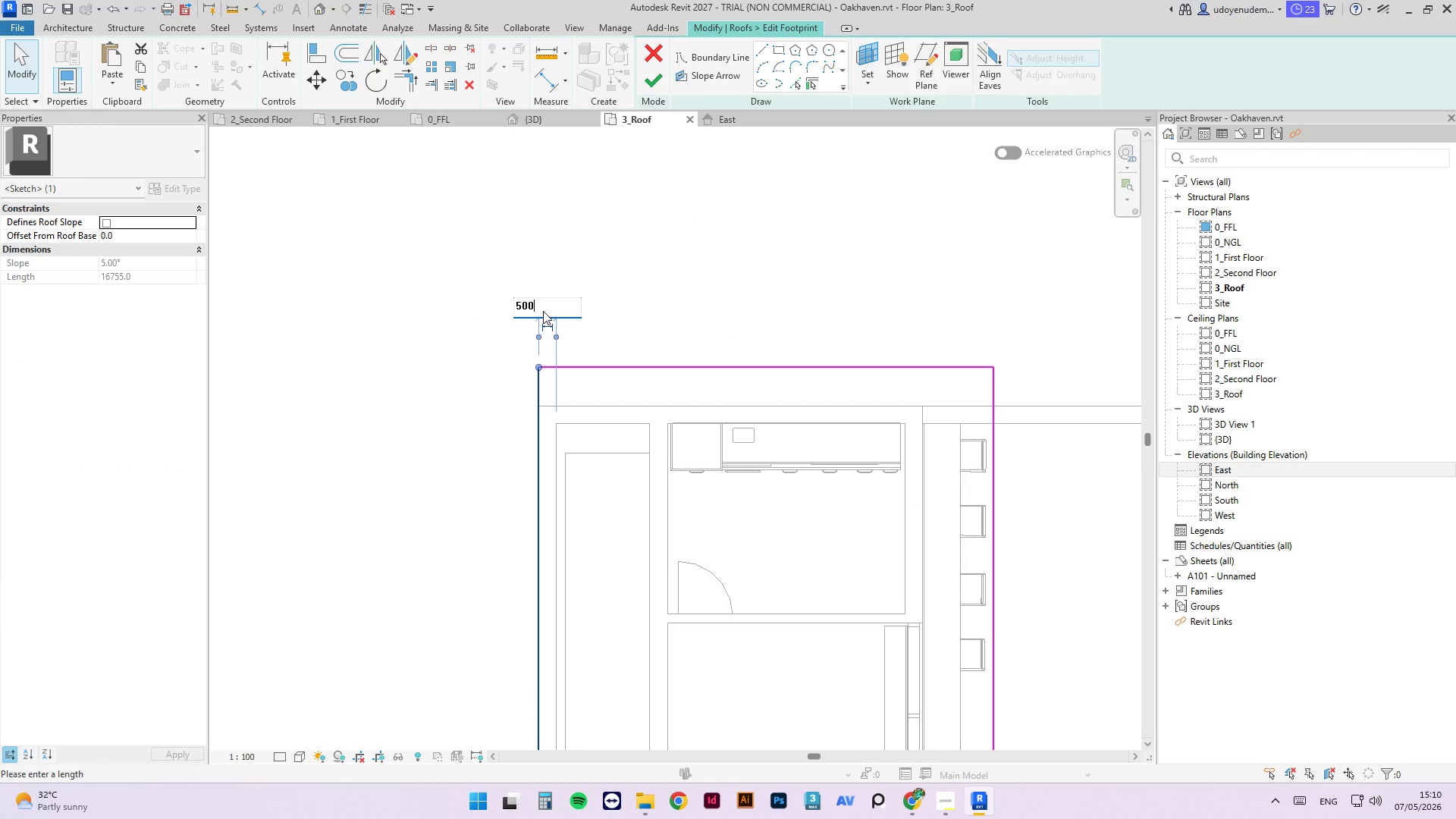 
key(Numpad0)
 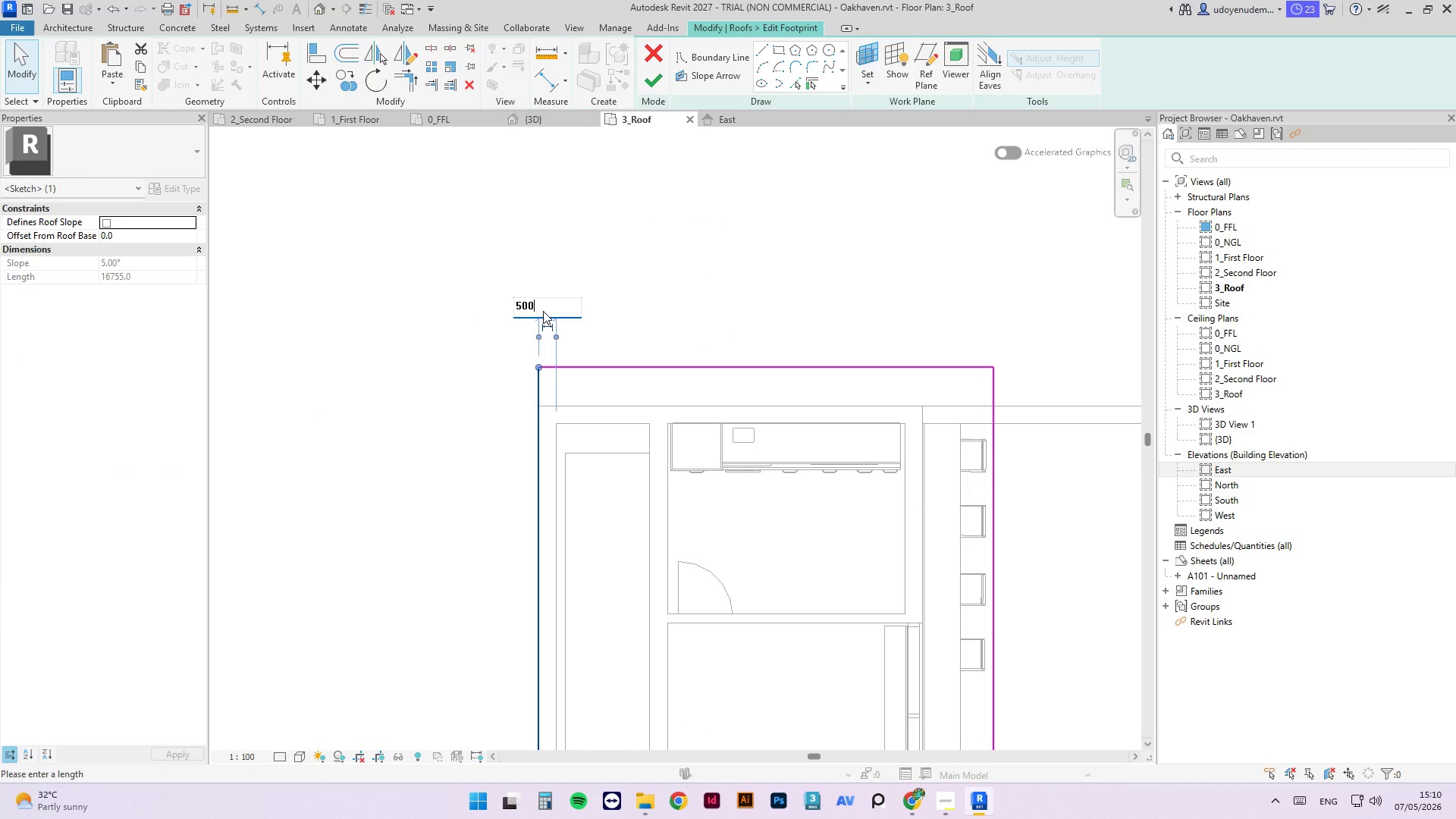 
key(NumpadEnter)
 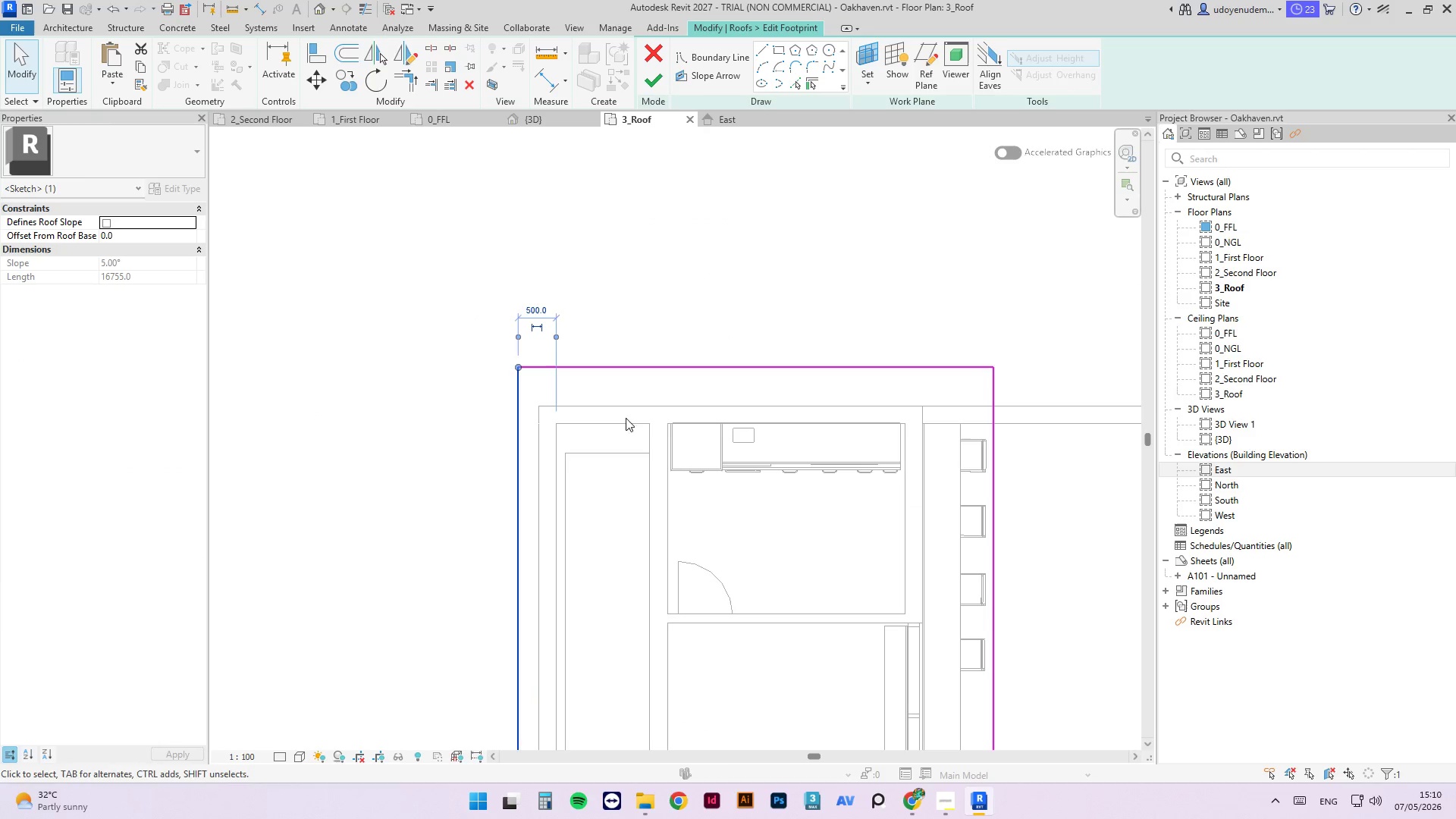 
scroll: coordinate [630, 287], scroll_direction: down, amount: 7.0
 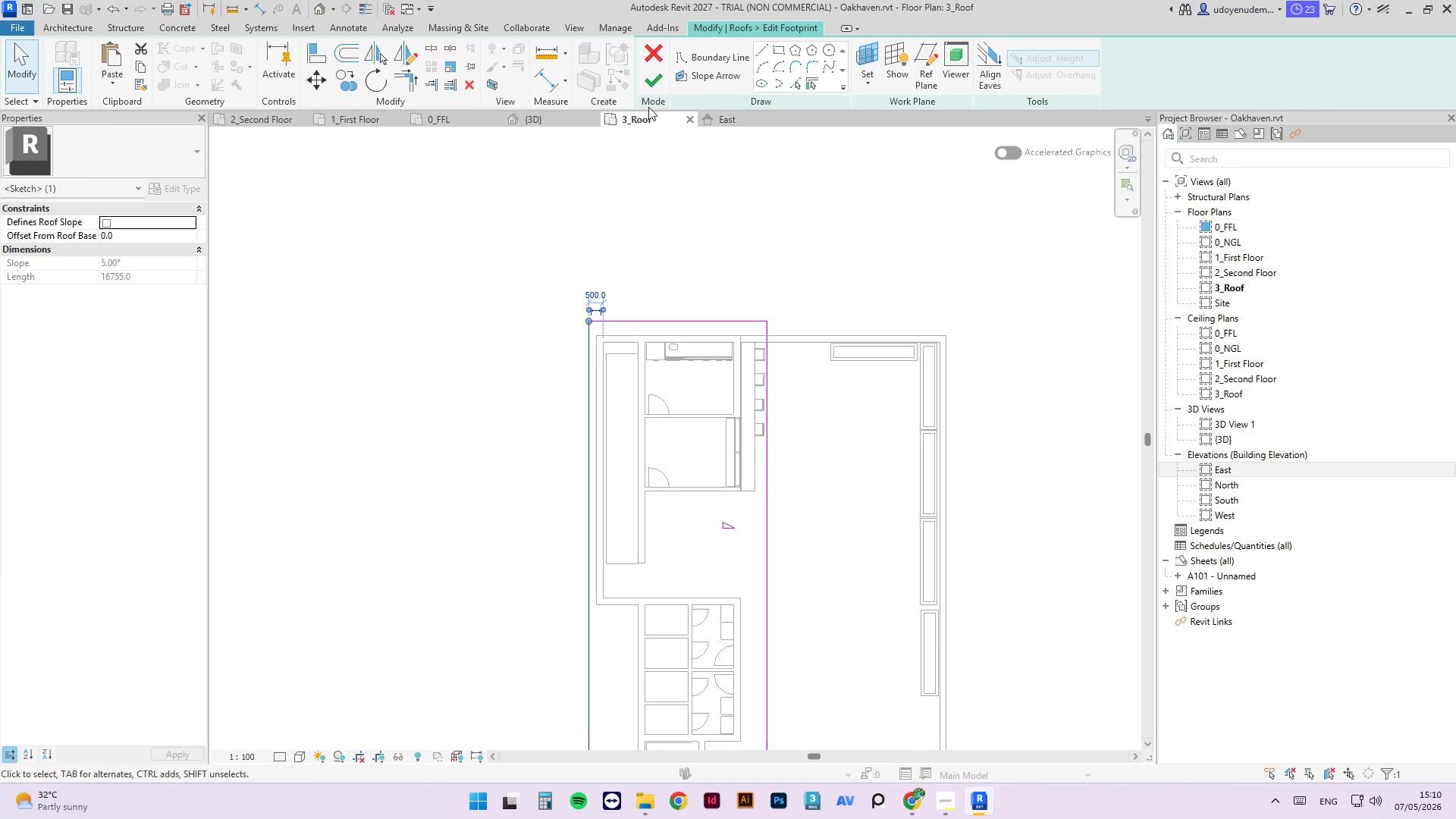 
left_click([653, 90])
 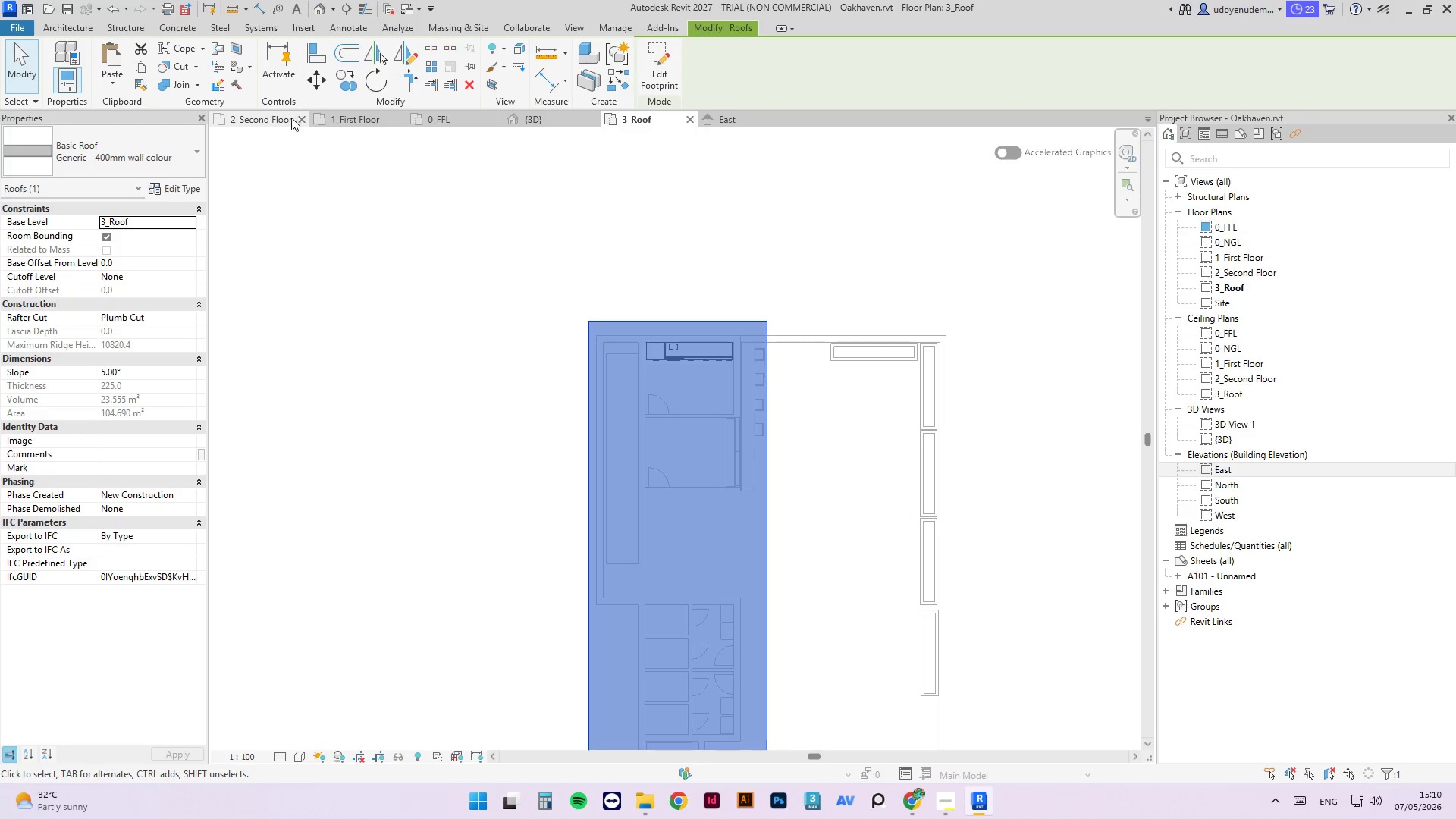 
left_click([552, 113])
 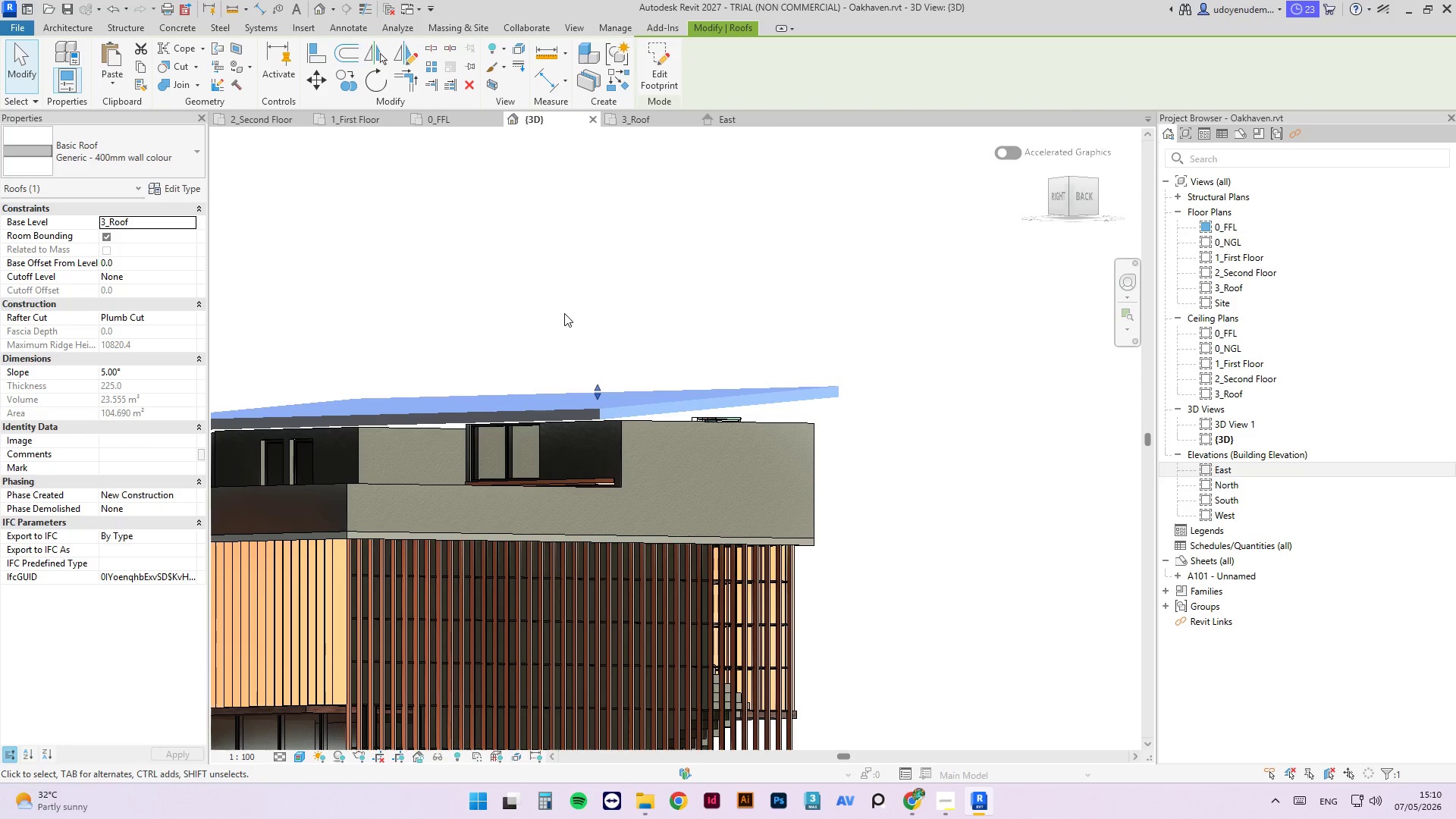 
left_click([769, 306])
 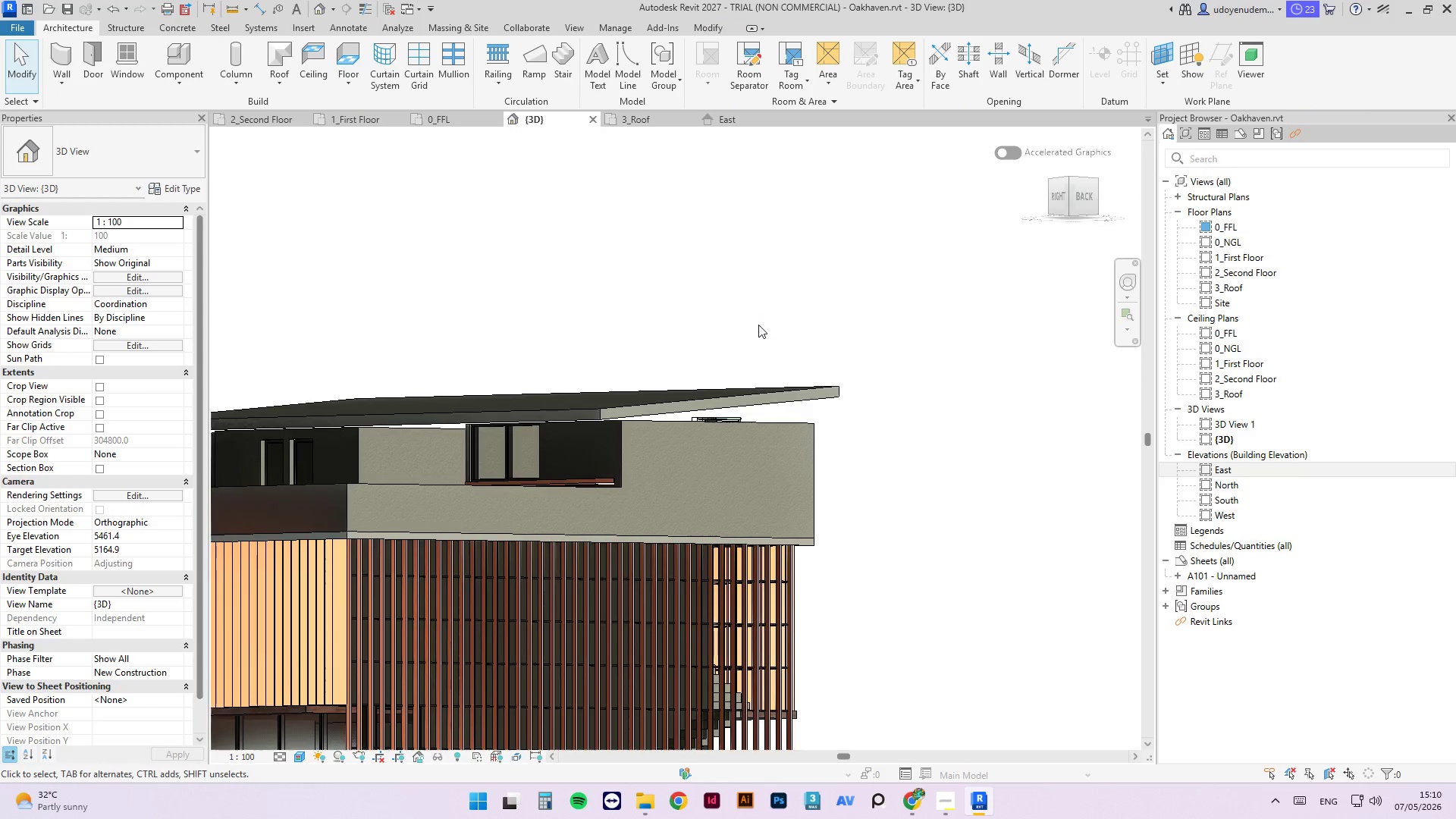 
scroll: coordinate [758, 328], scroll_direction: down, amount: 3.0
 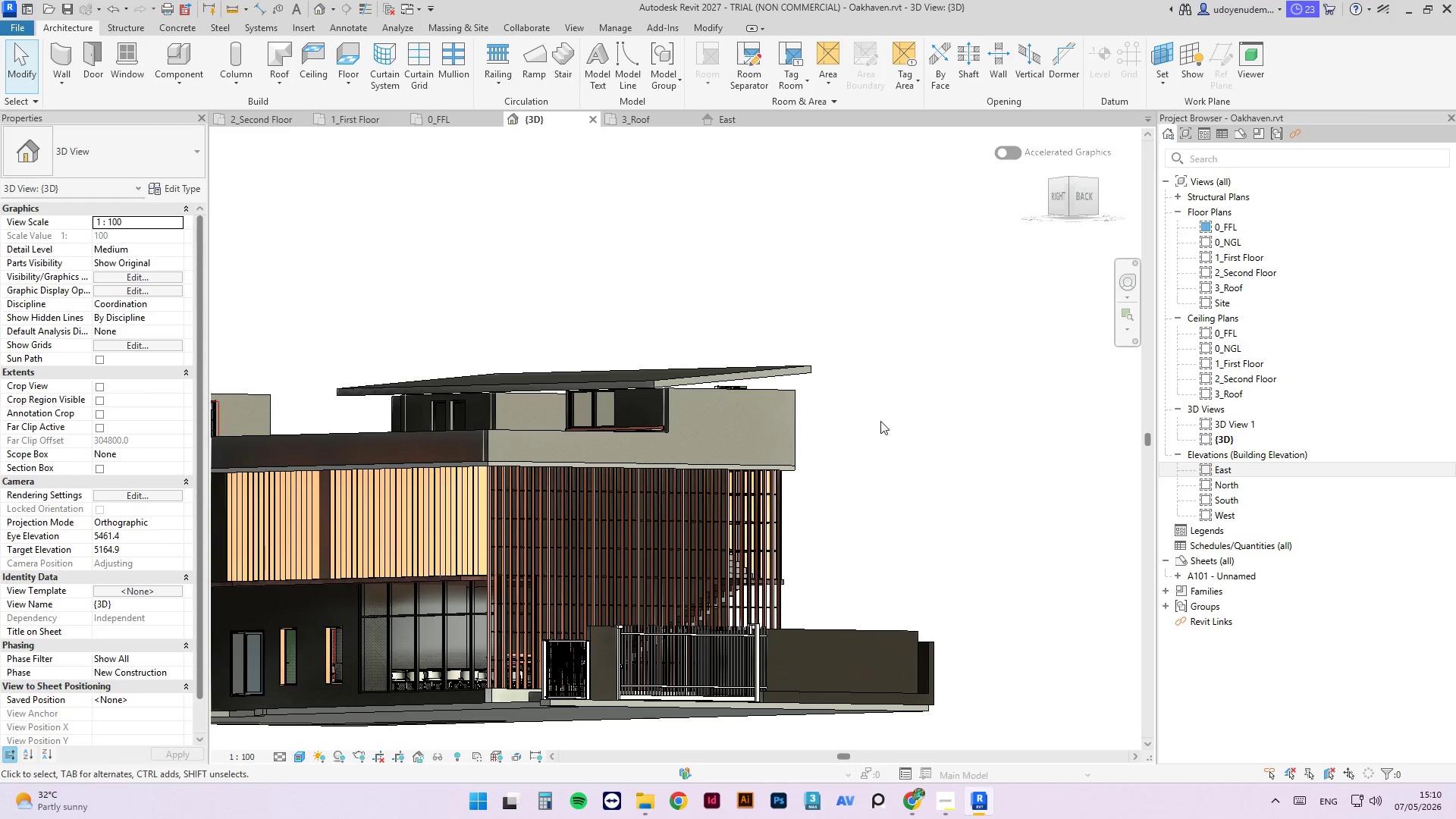 
hold_key(key=ShiftLeft, duration=1.03)
 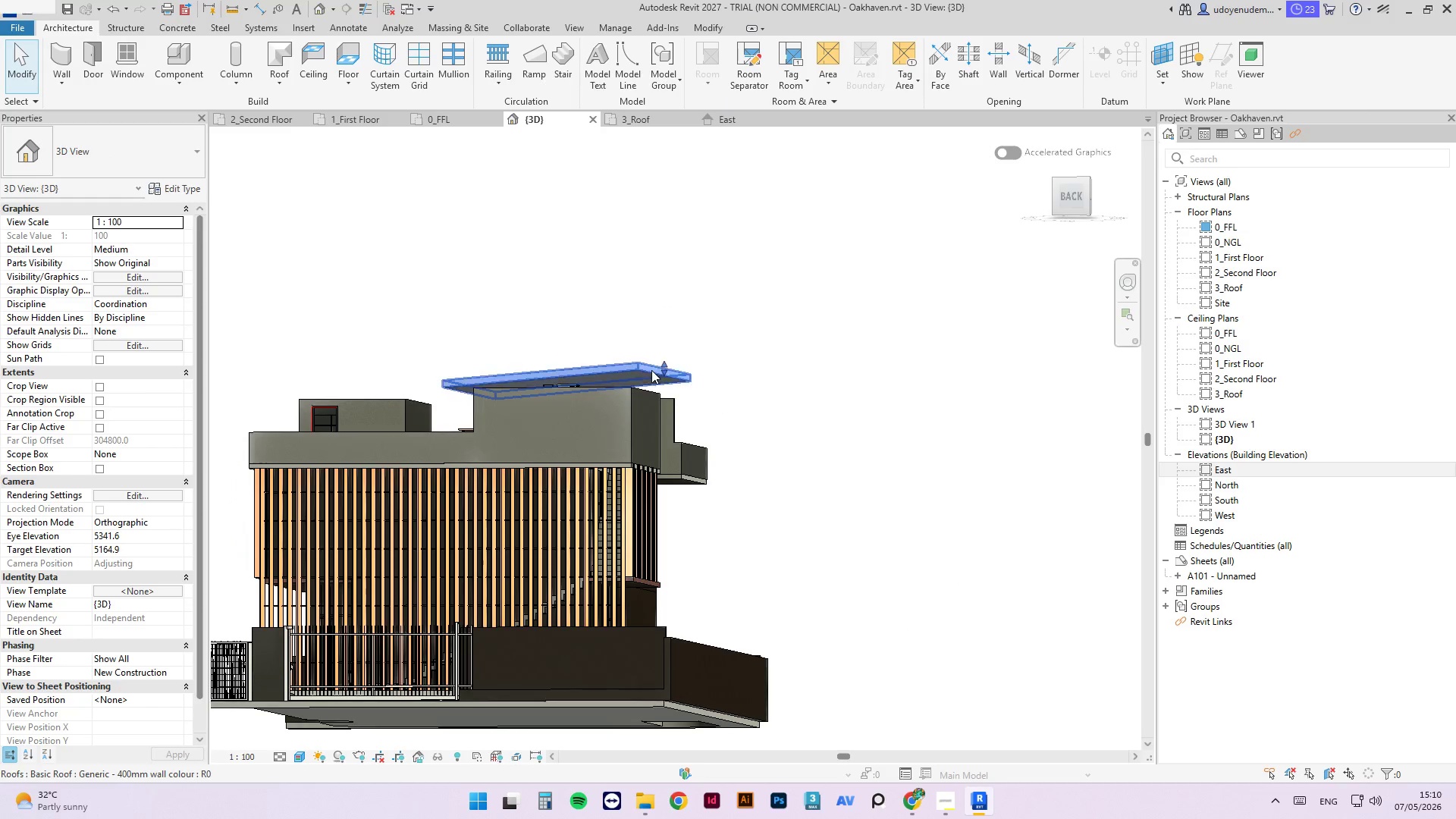 
left_click([651, 370])
 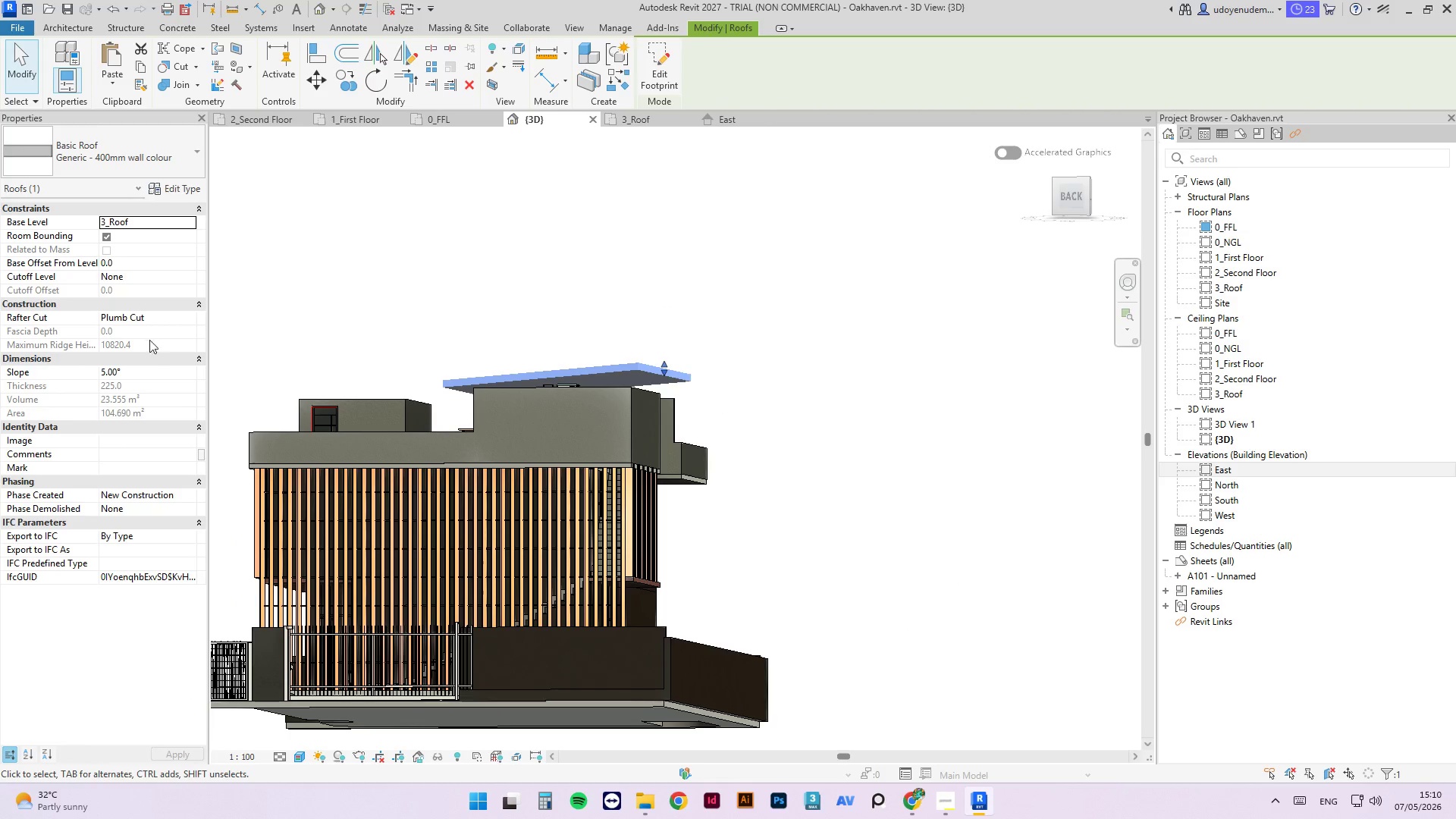 
left_click([140, 372])
 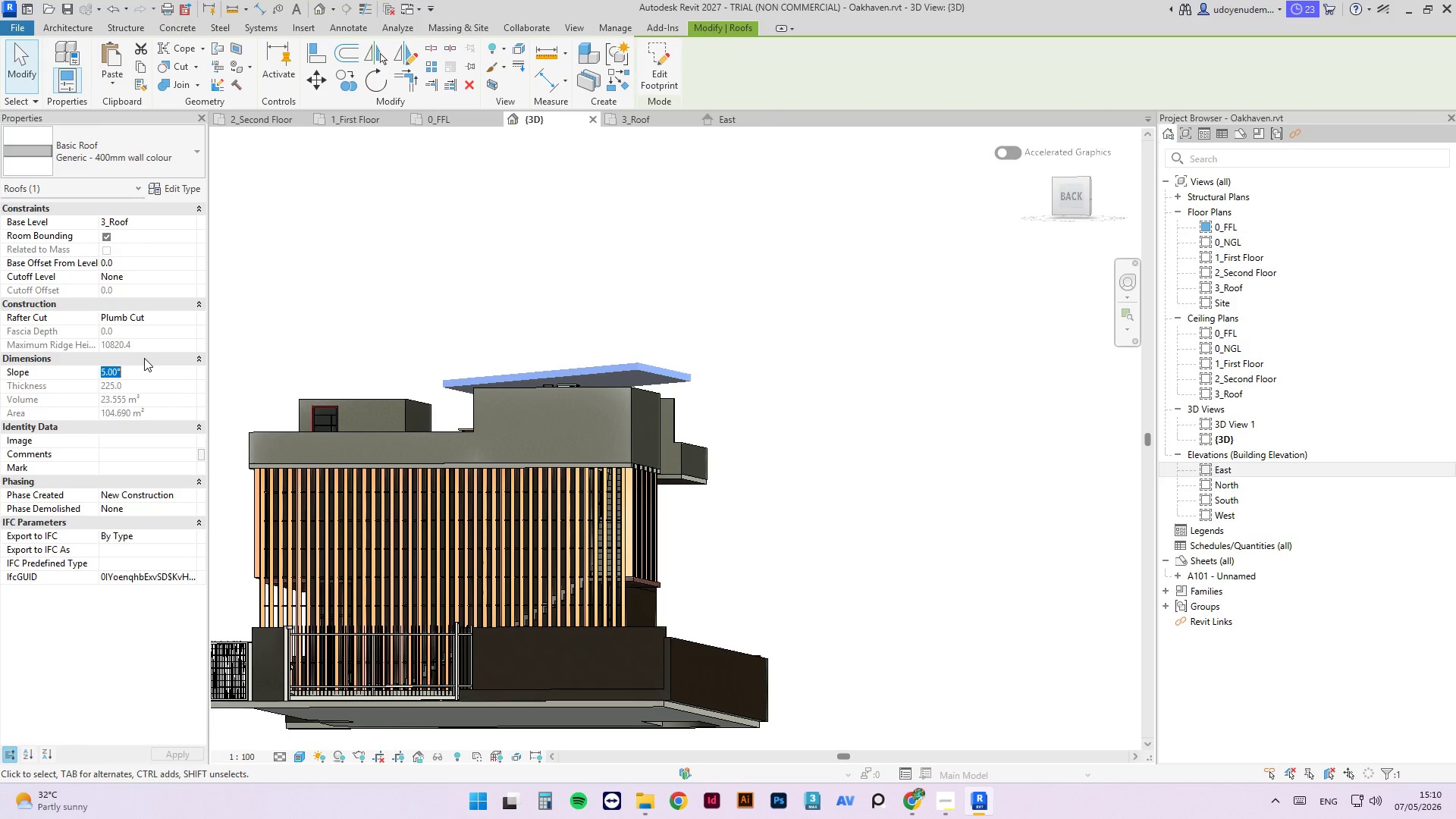 
key(Numpad2)
 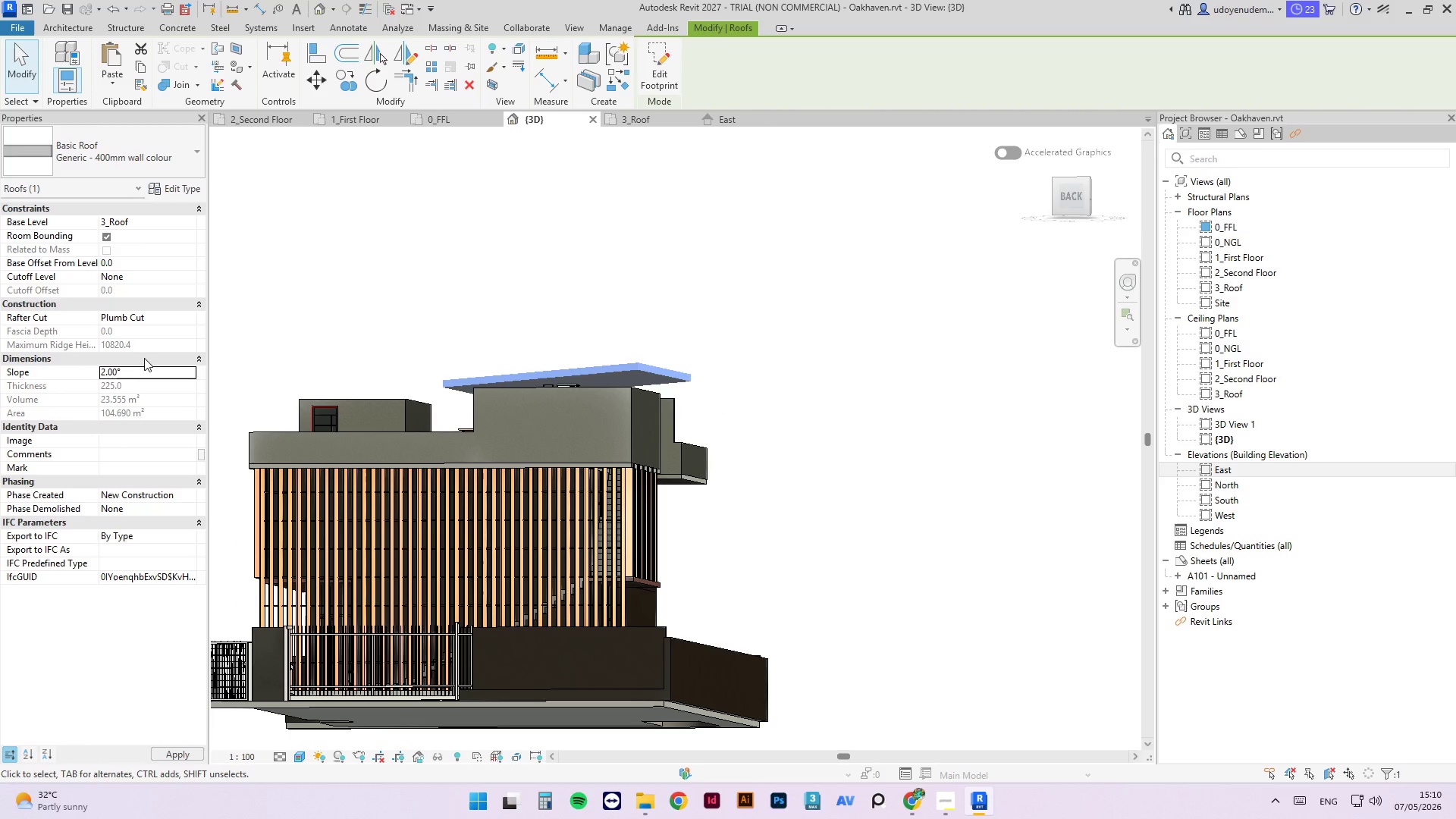 
key(NumpadEnter)
 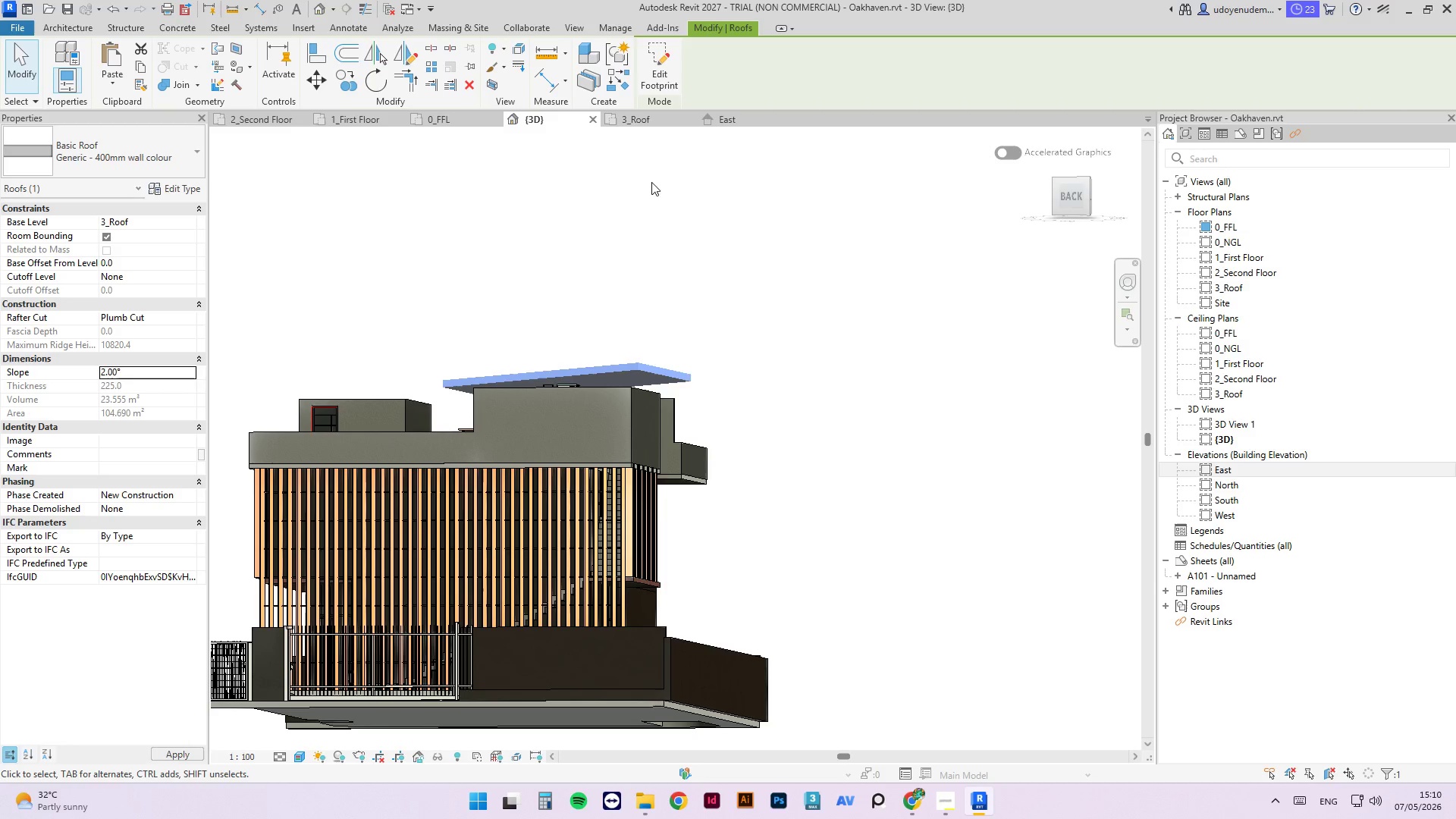 
left_click([639, 283])
 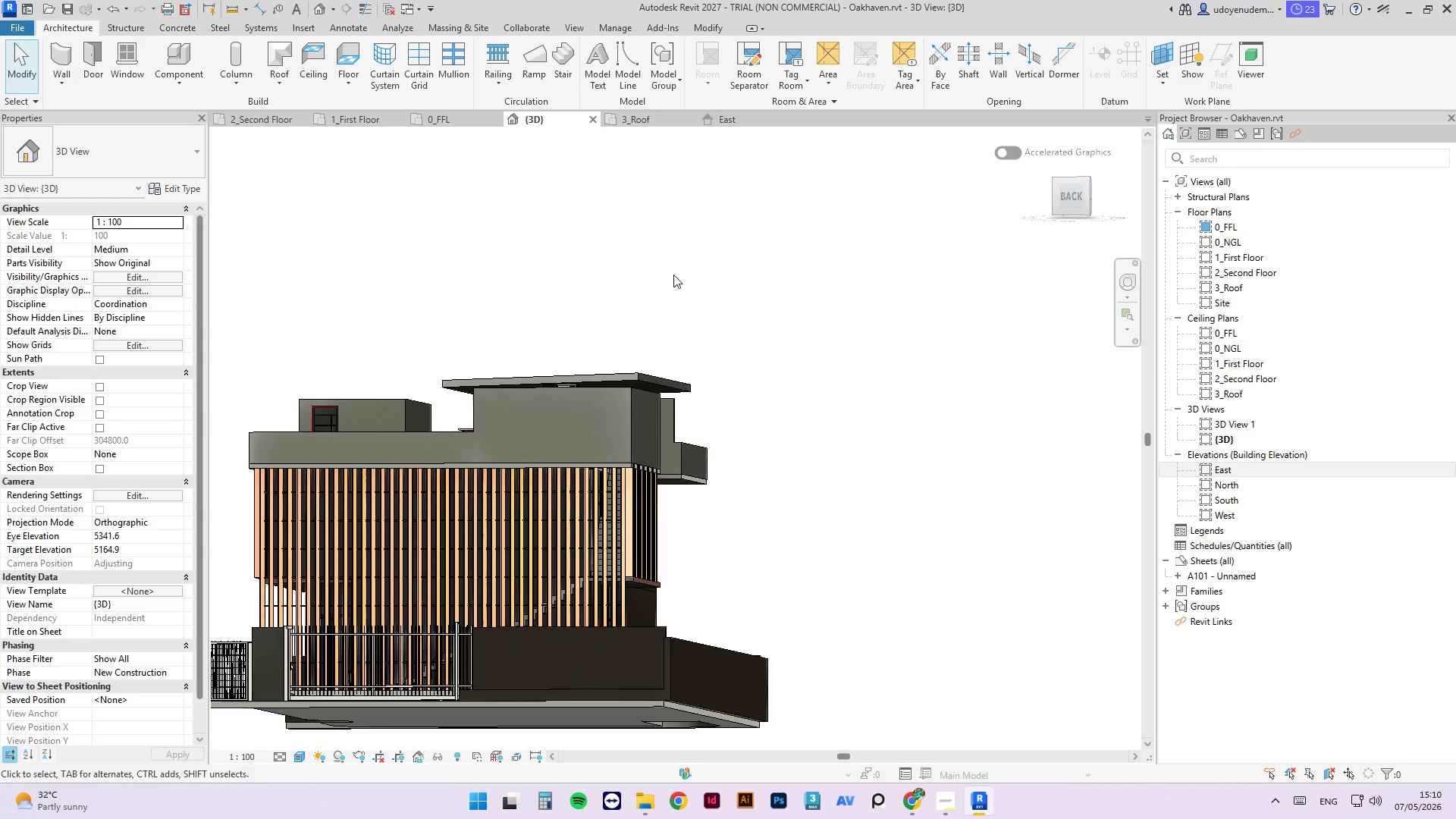 
hold_key(key=ShiftLeft, duration=4.77)
 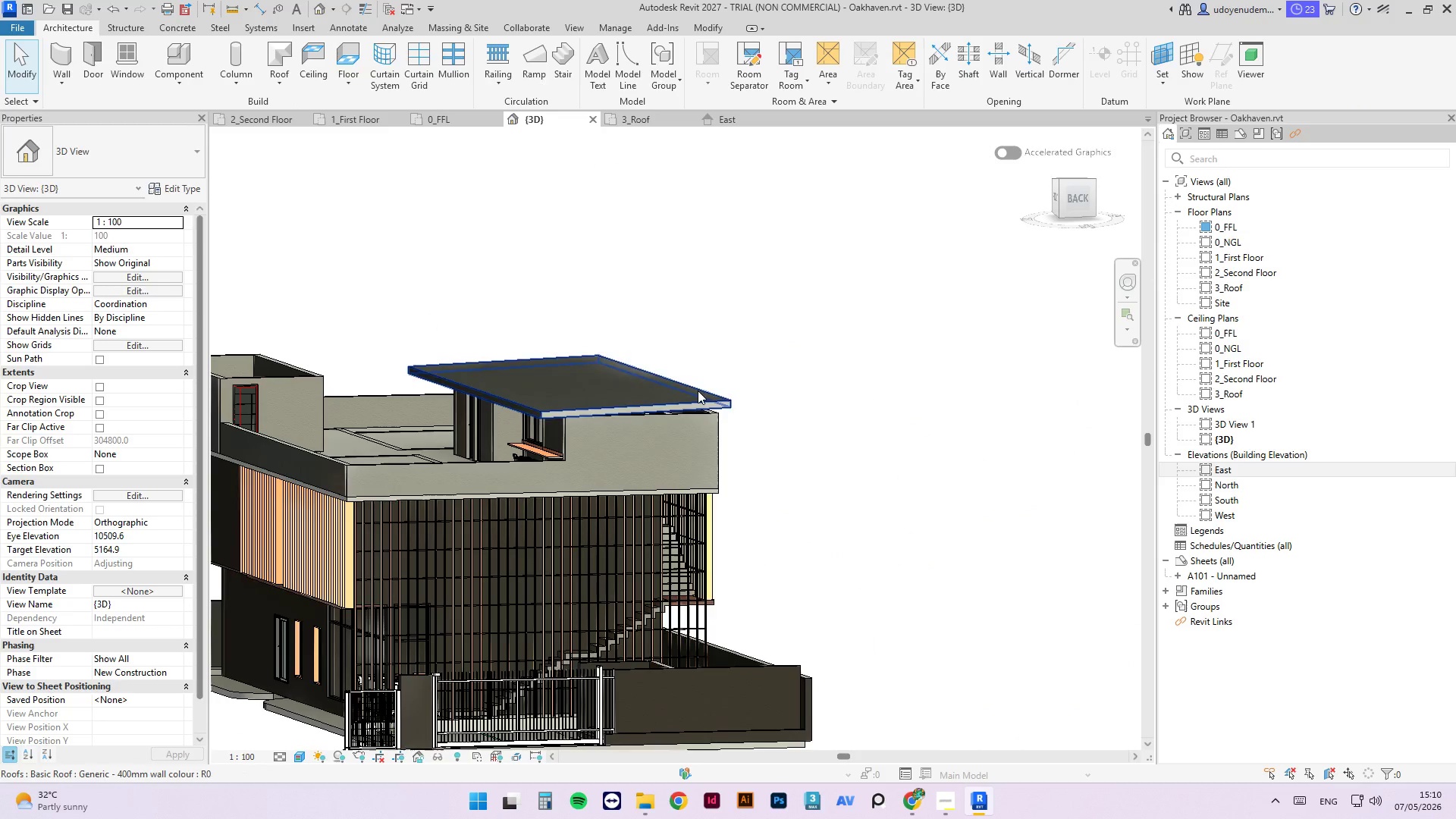 
left_click([698, 391])
 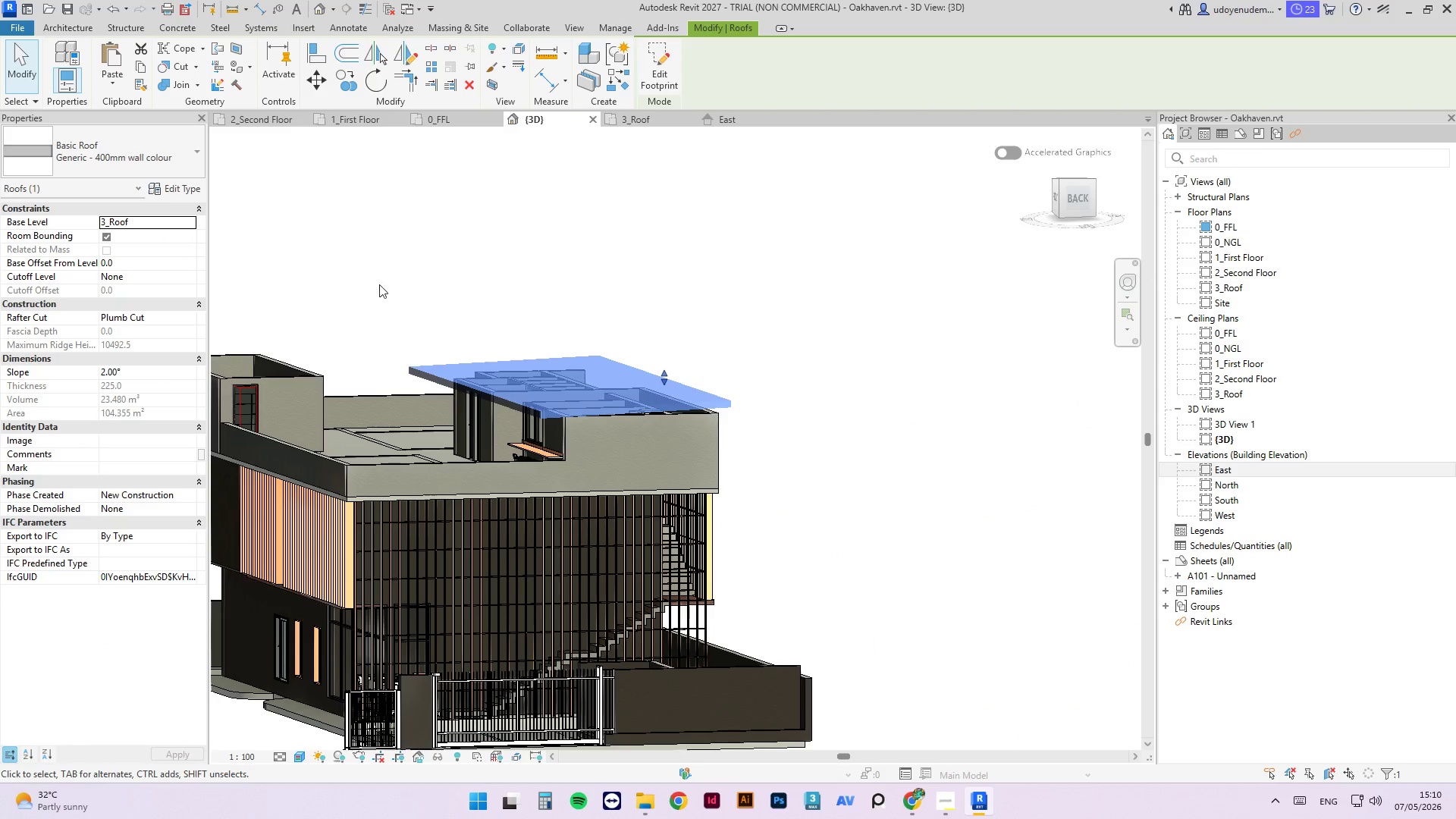 
left_click([656, 71])
 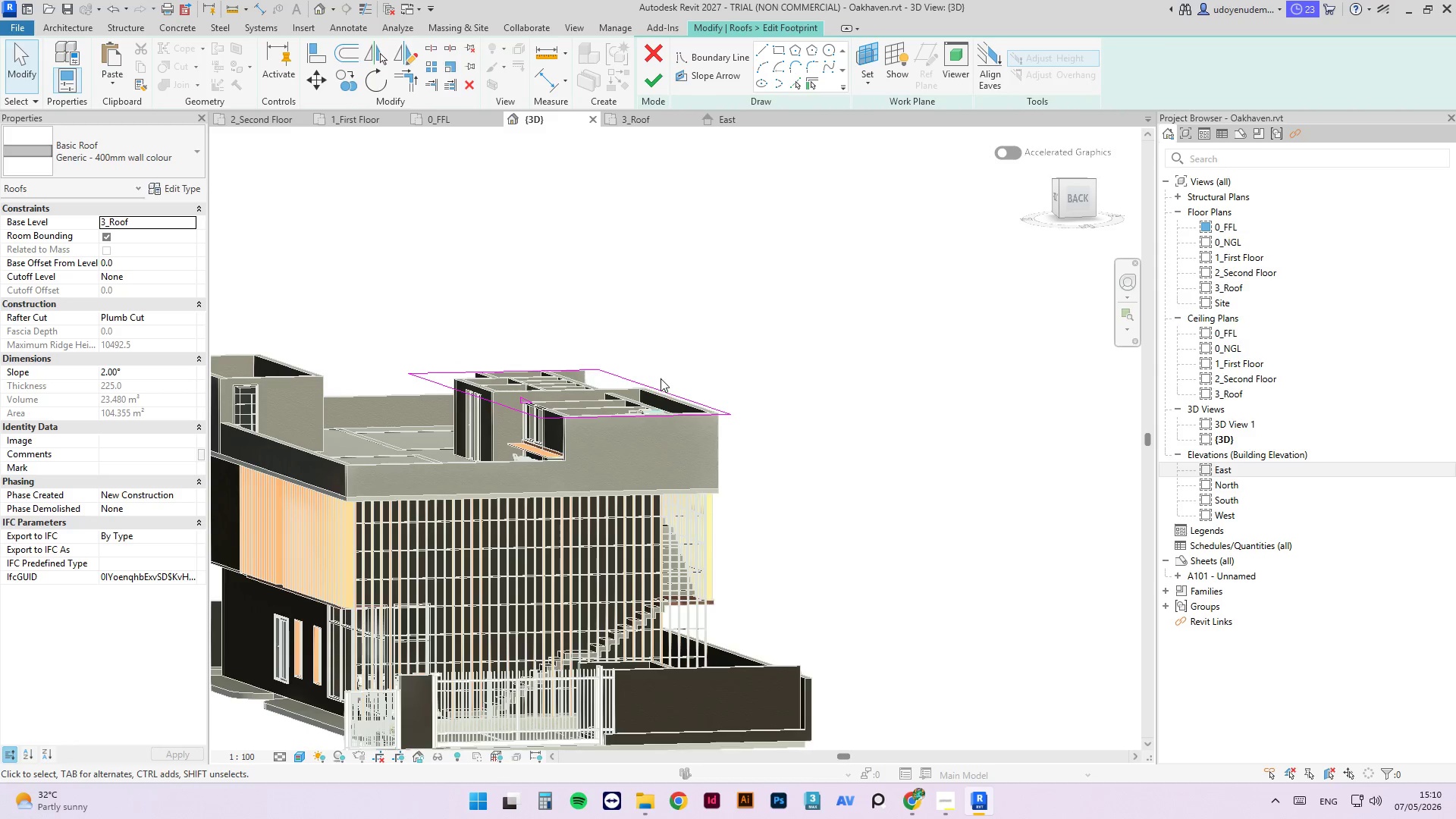 
left_click_drag(start_coordinate=[678, 373], to_coordinate=[651, 397])
 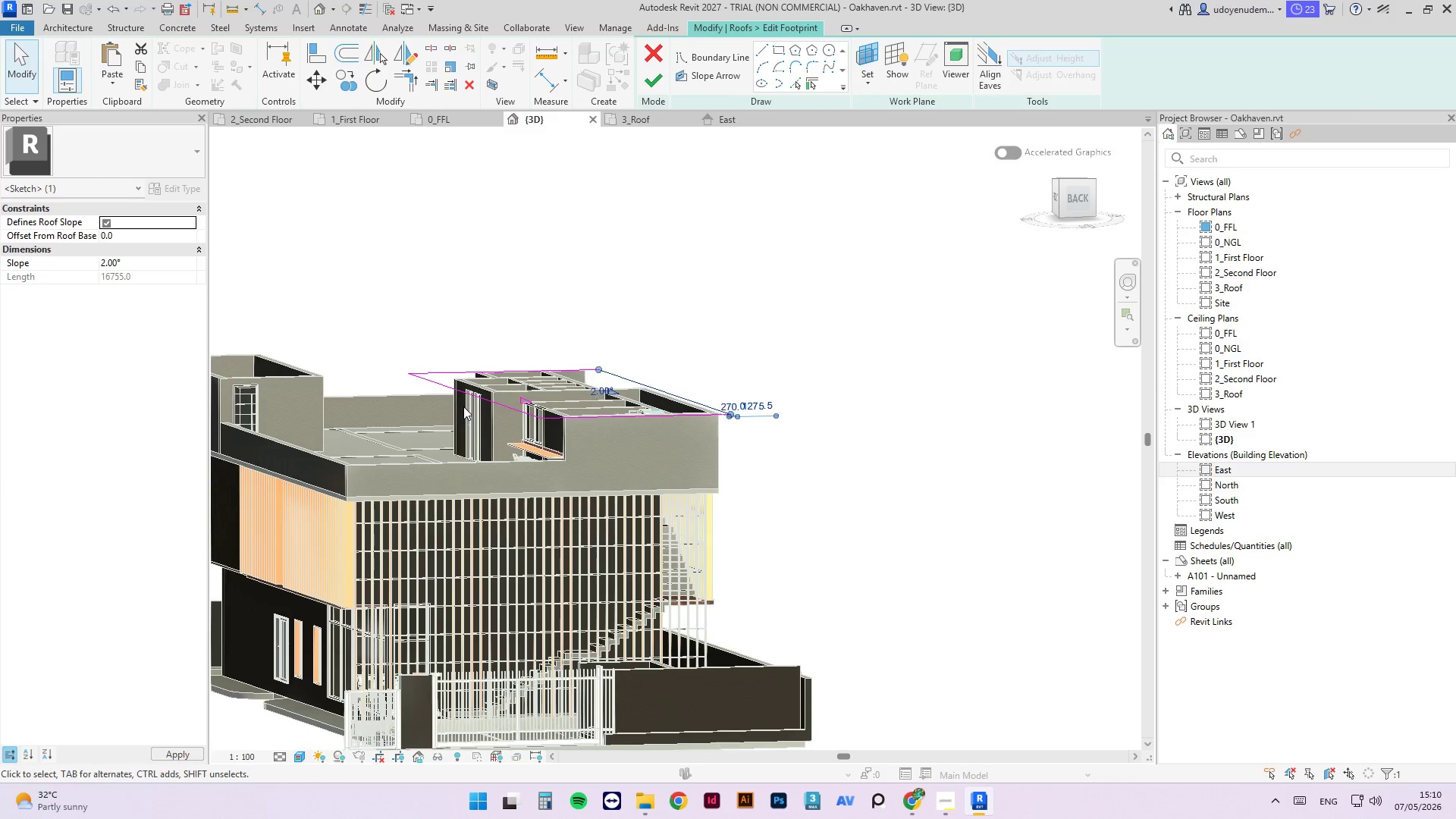 
left_click([479, 400])
 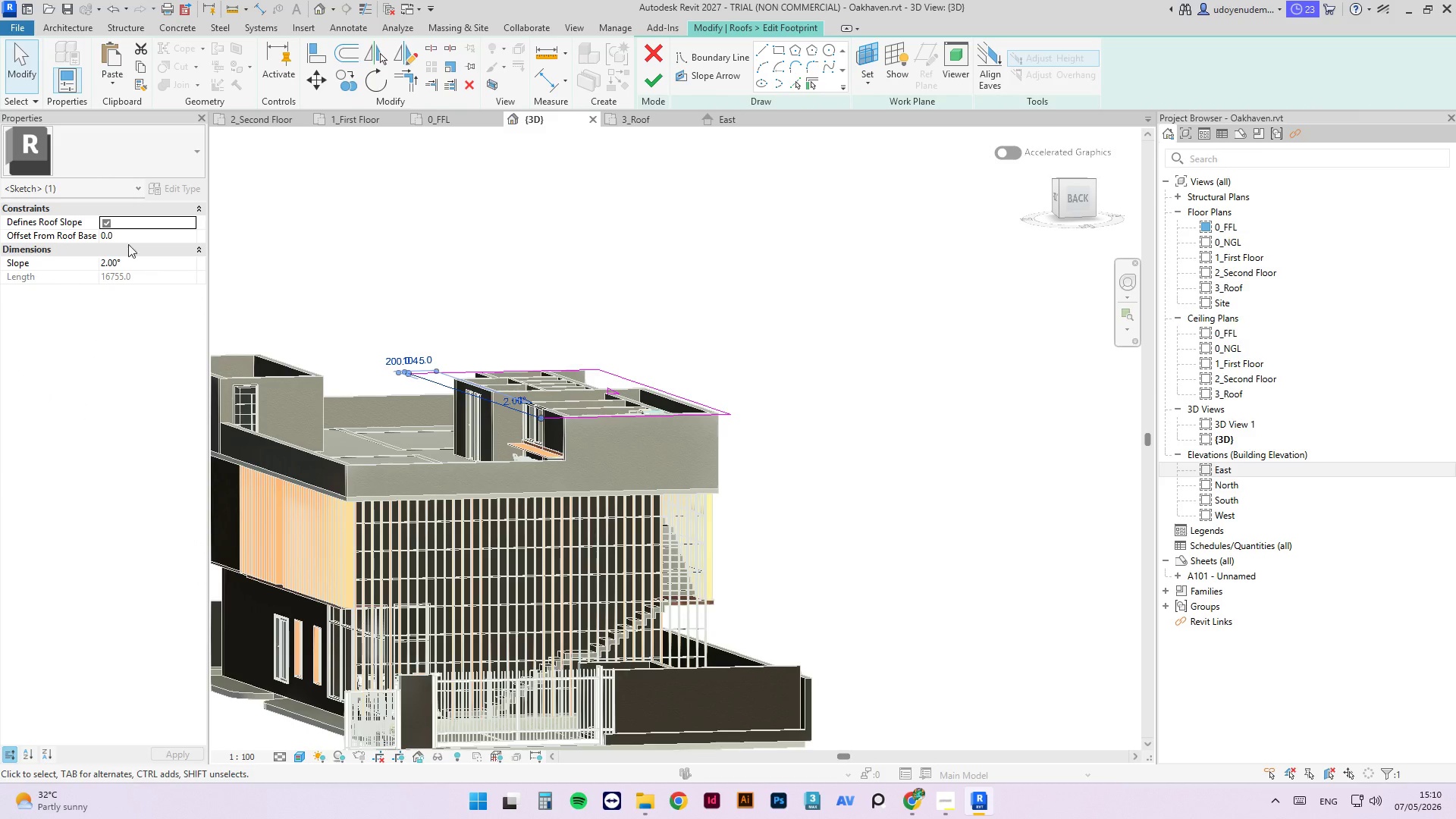 
left_click([108, 227])
 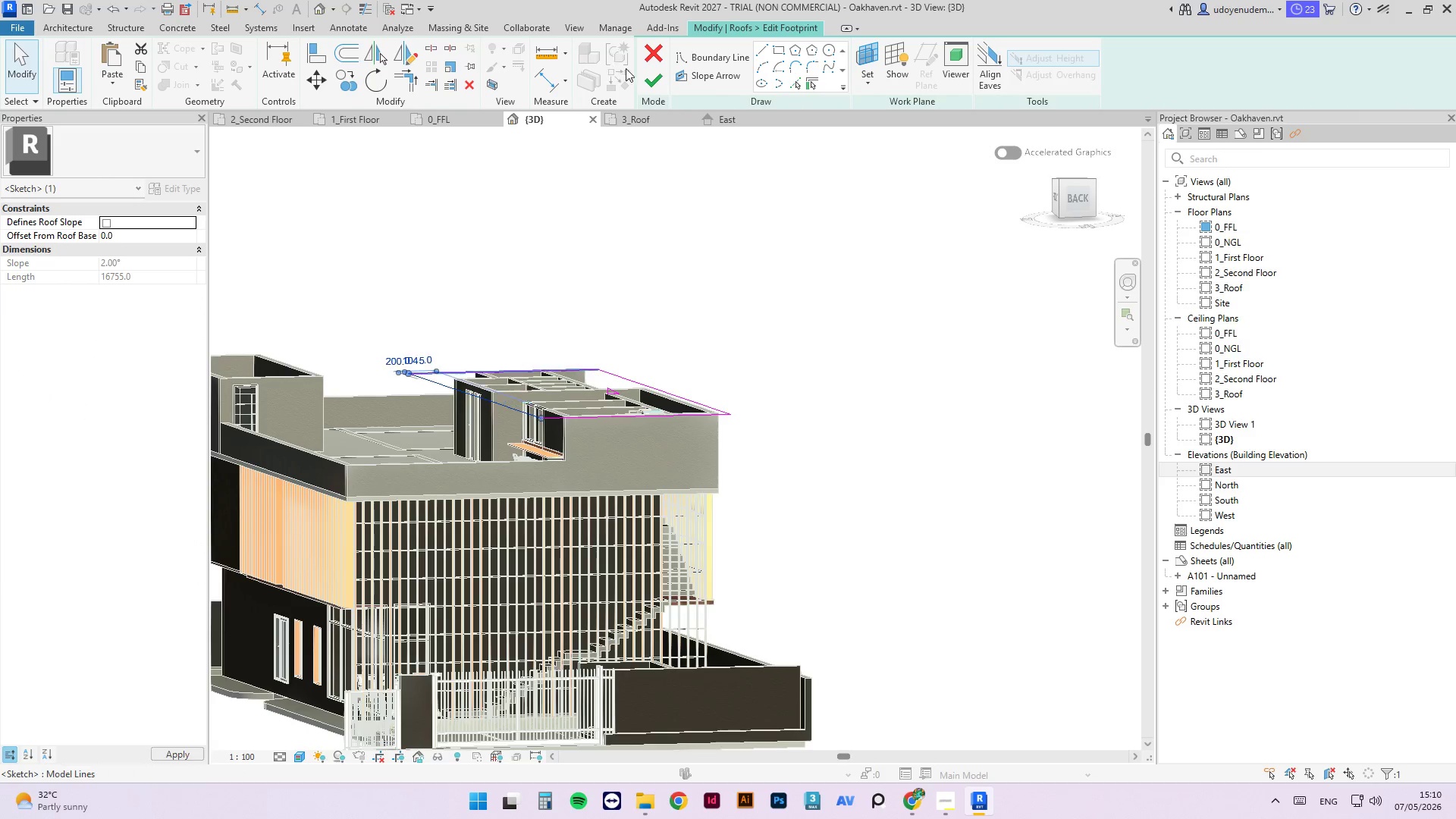 
left_click([654, 84])
 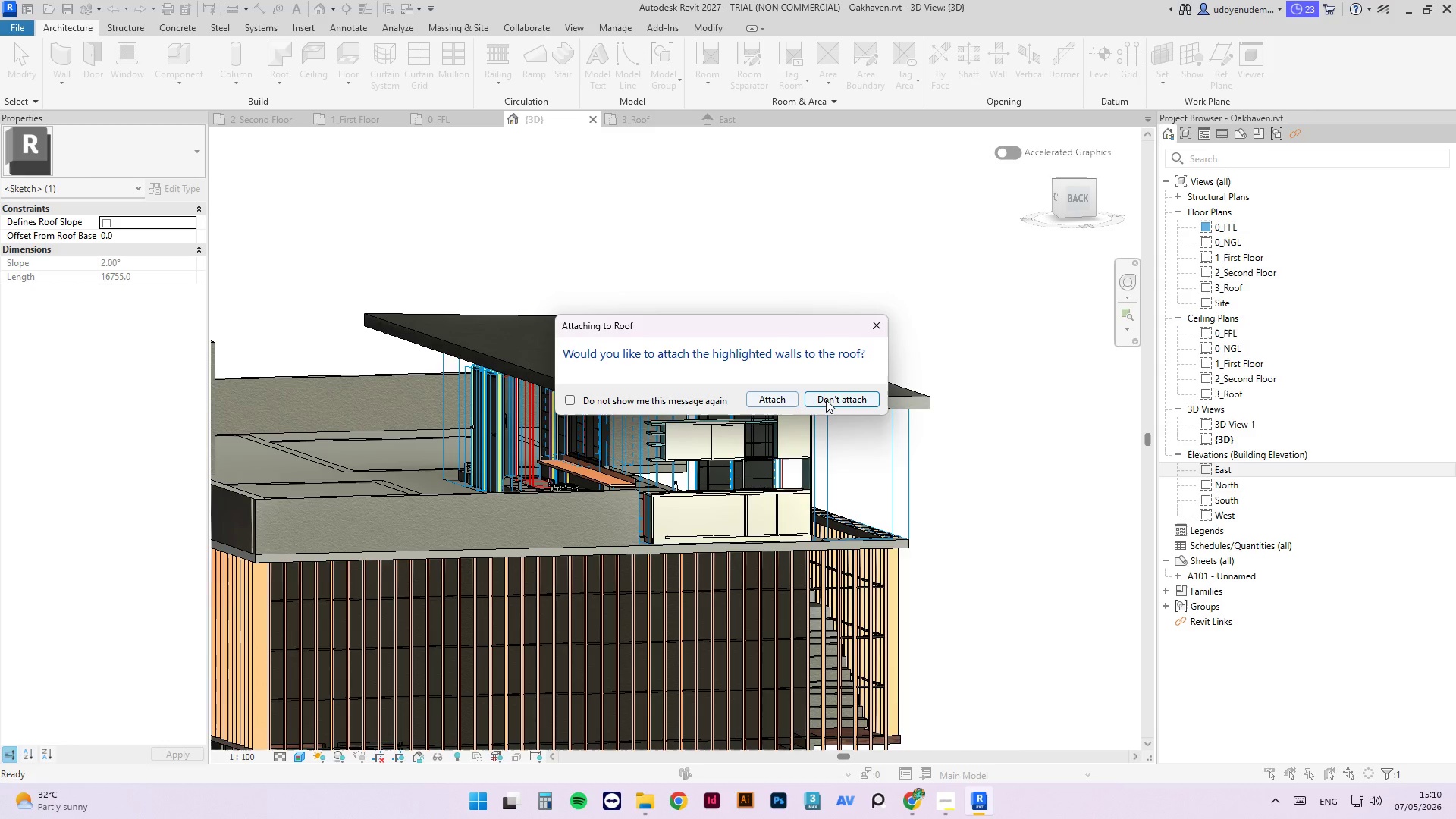 
left_click([826, 400])
 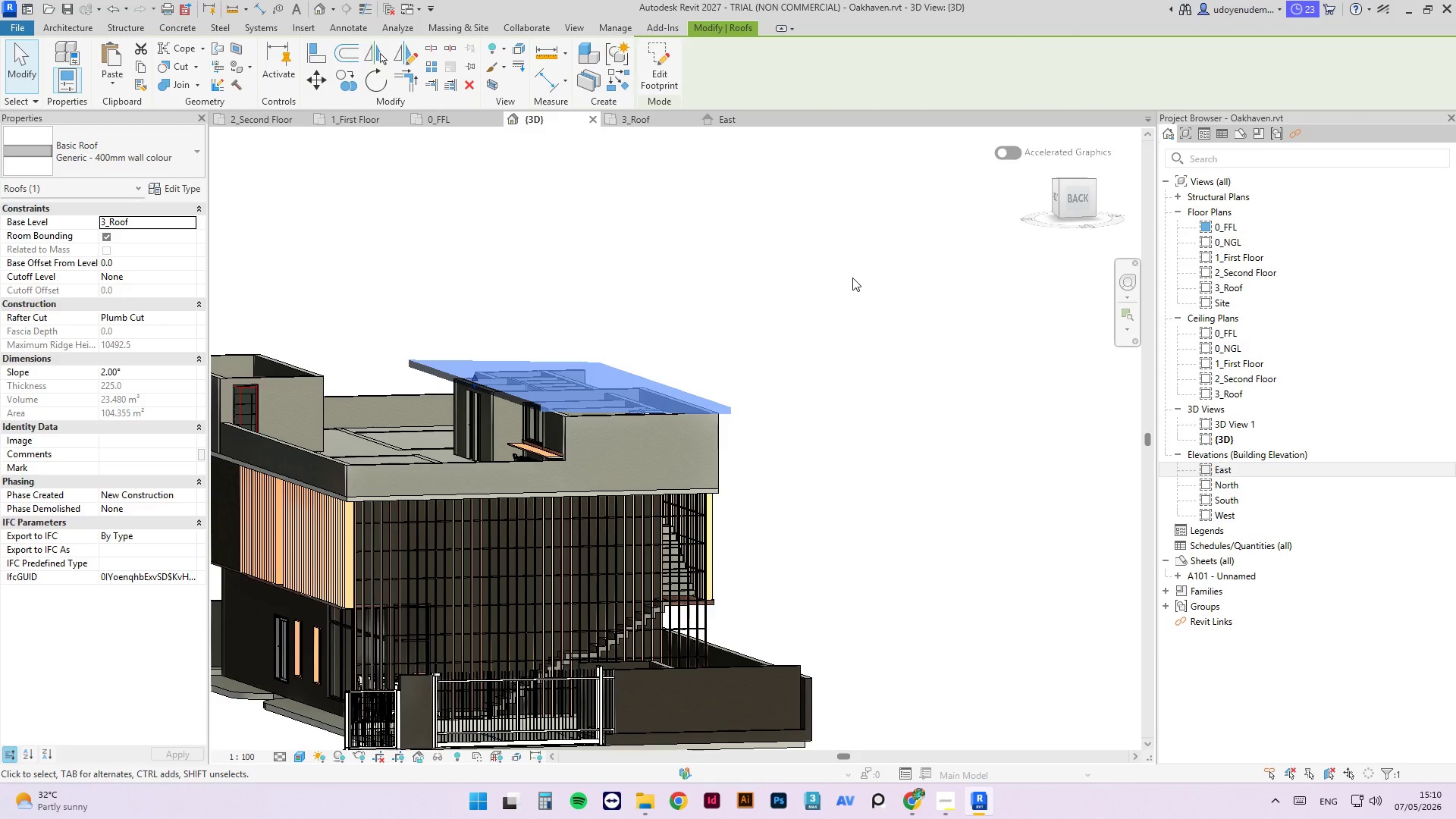 
hold_key(key=ShiftLeft, duration=3.09)
 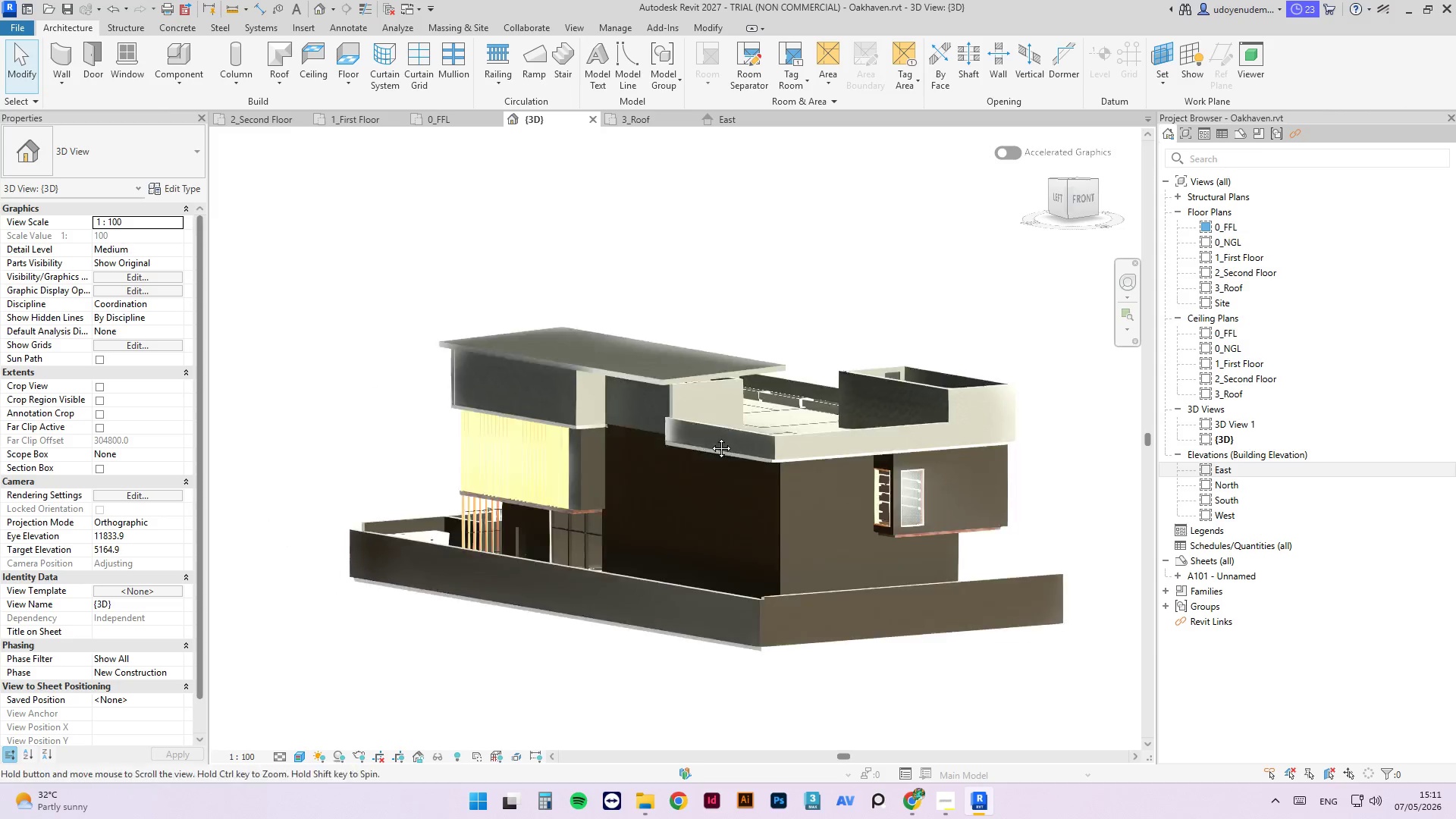 
scroll: coordinate [720, 278], scroll_direction: down, amount: 2.0
 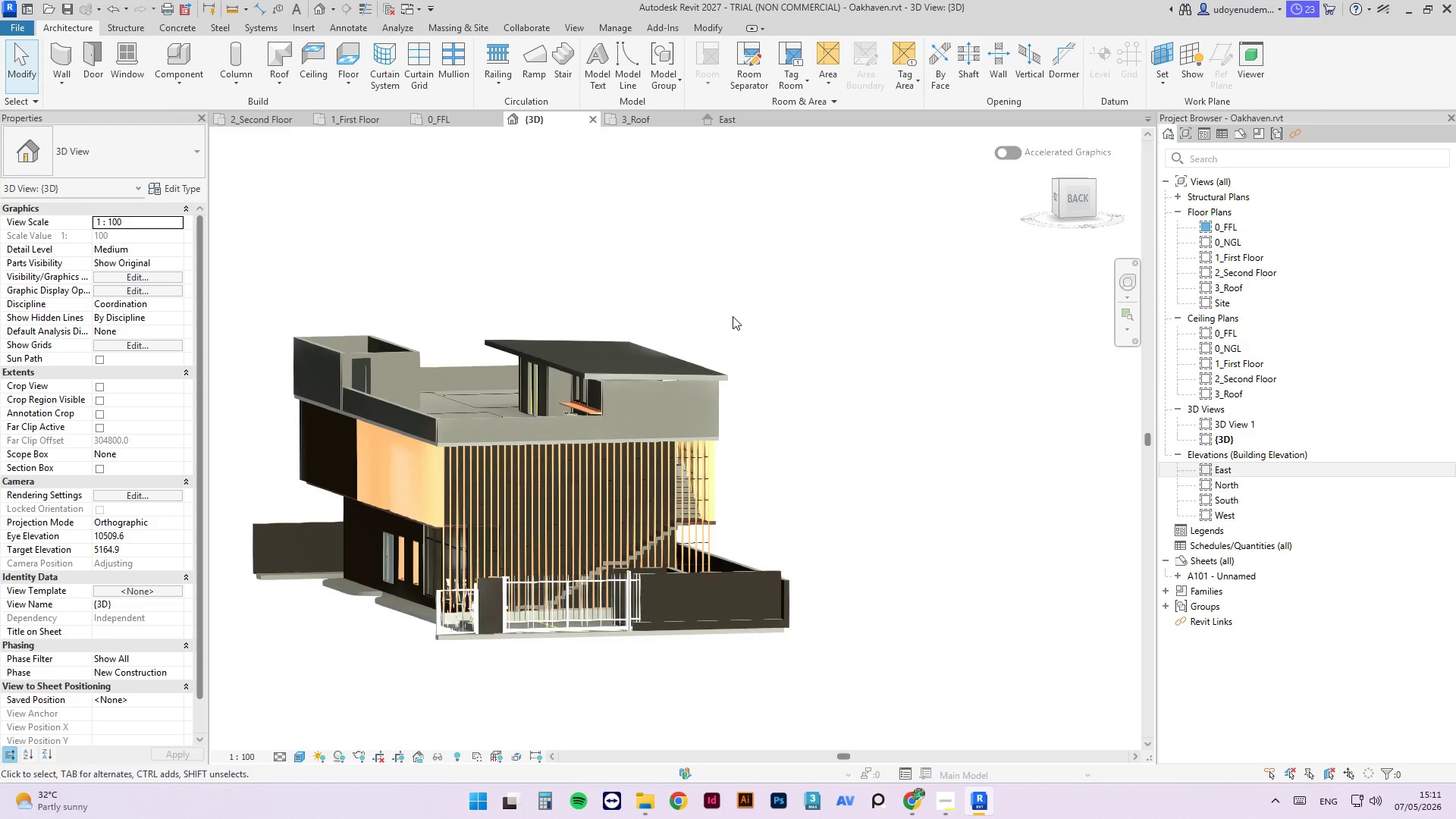 
hold_key(key=ShiftLeft, duration=2.7)
 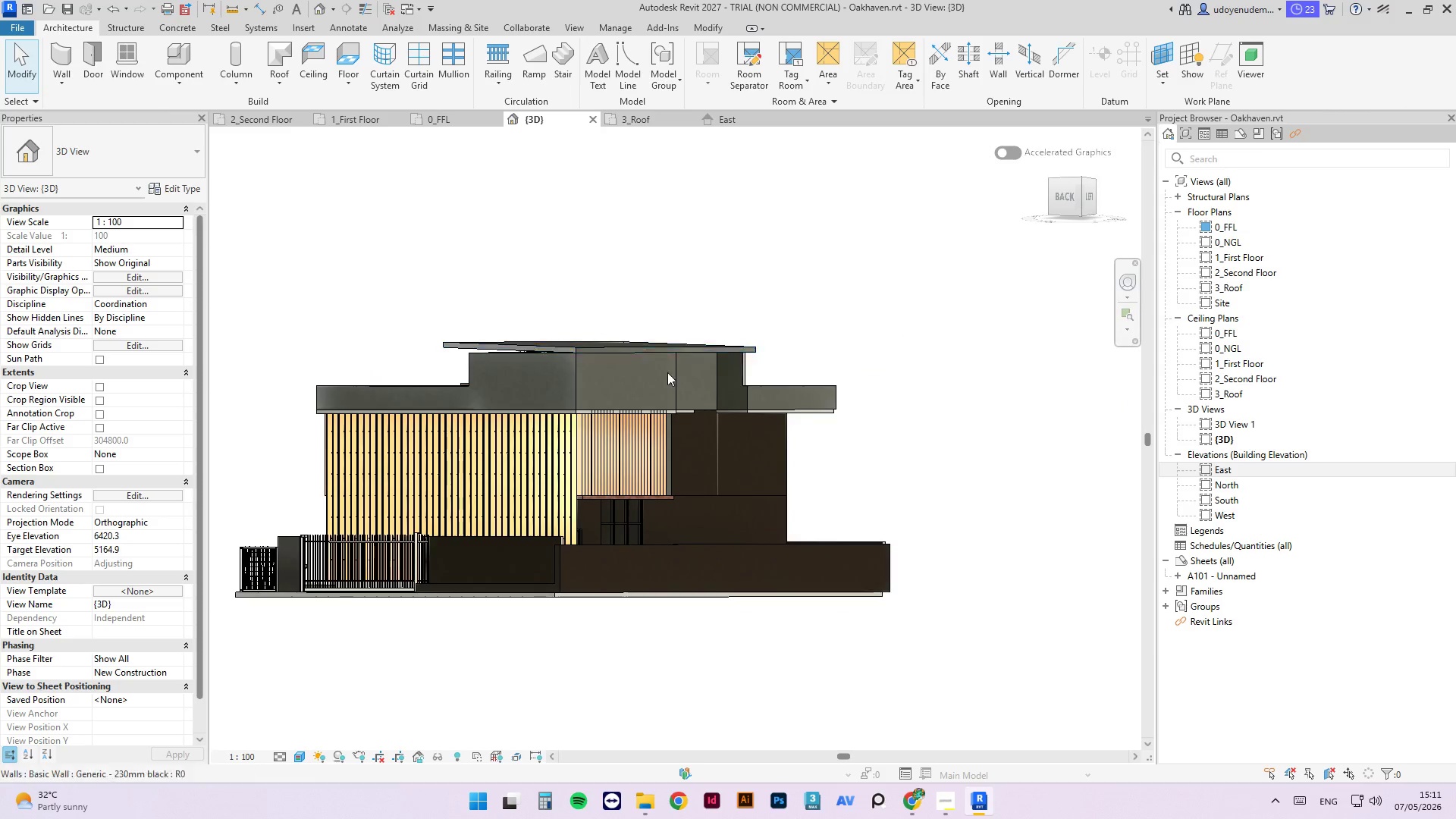 
hold_key(key=ShiftLeft, duration=1.3)
 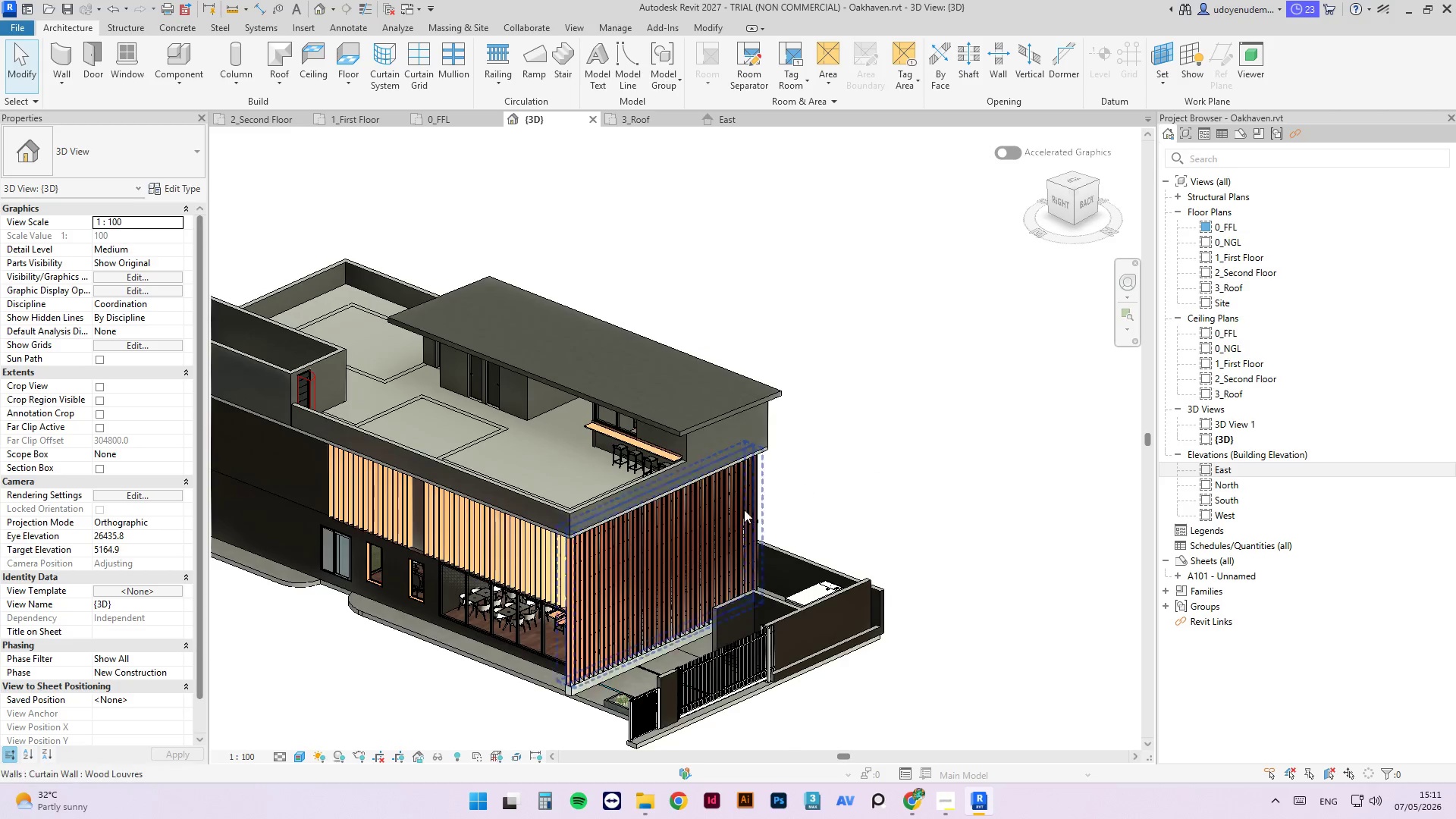 
scroll: coordinate [597, 391], scroll_direction: none, amount: 0.0
 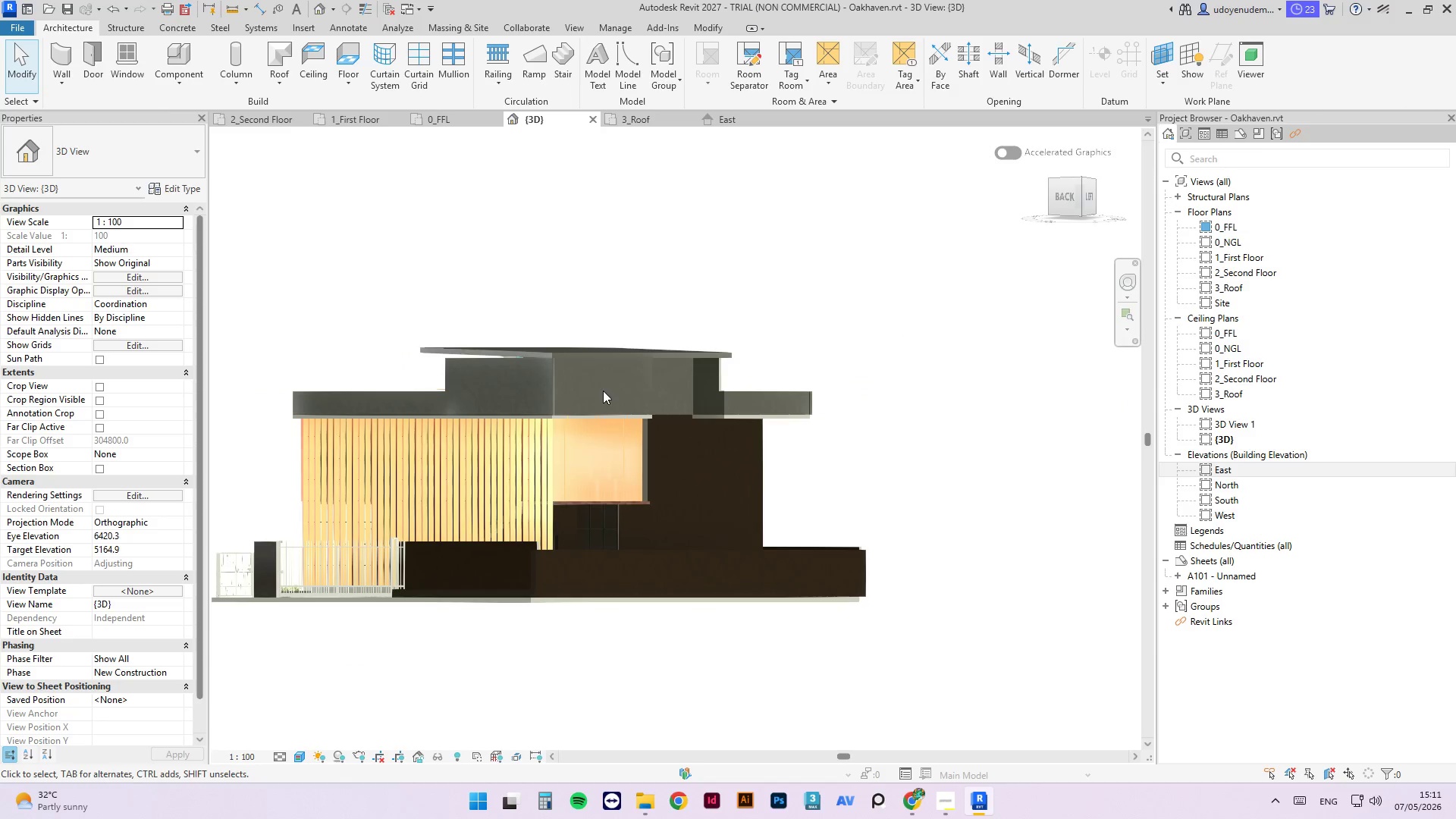 
left_click([608, 447])
 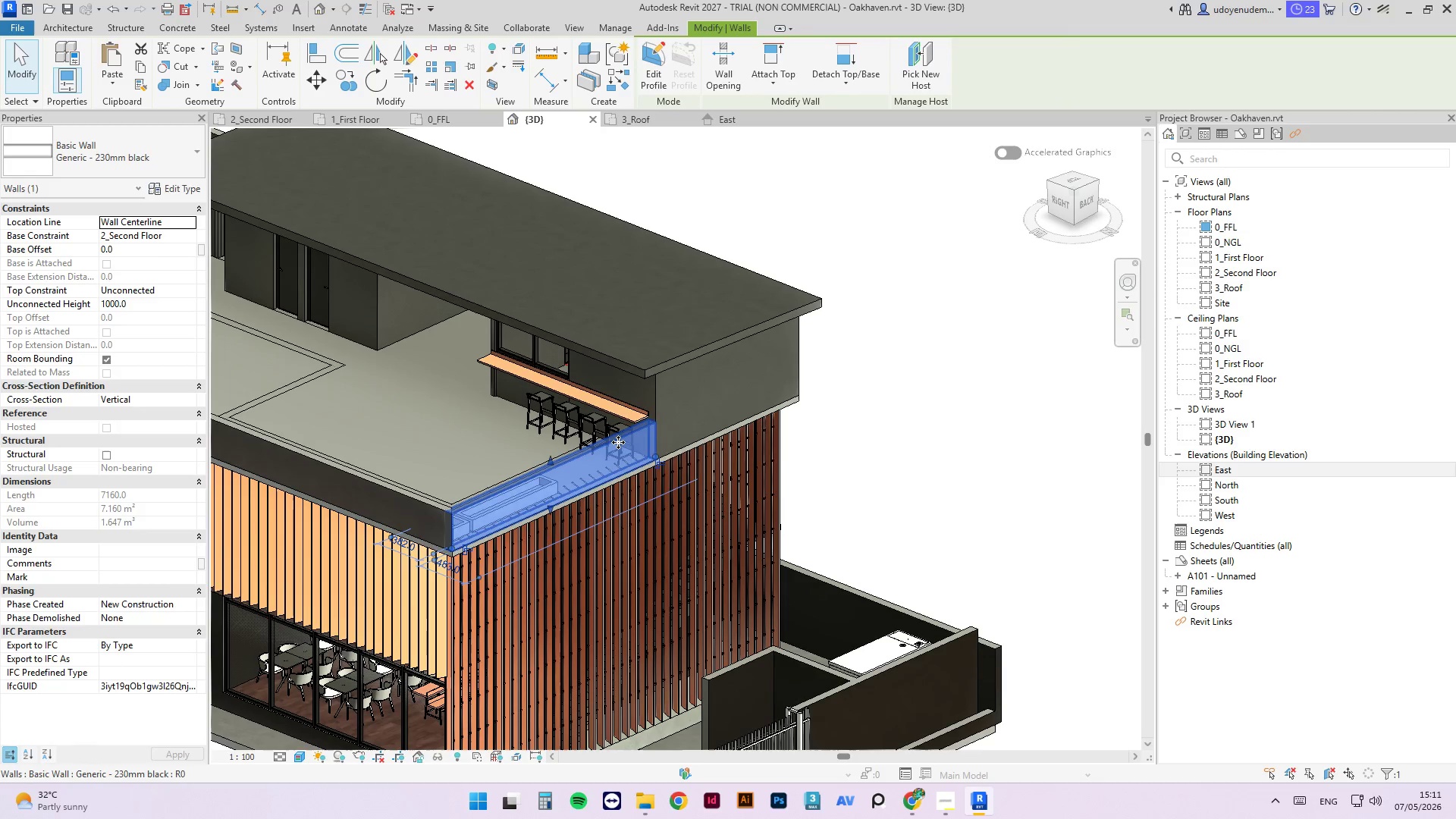 
scroll: coordinate [714, 517], scroll_direction: up, amount: 4.0
 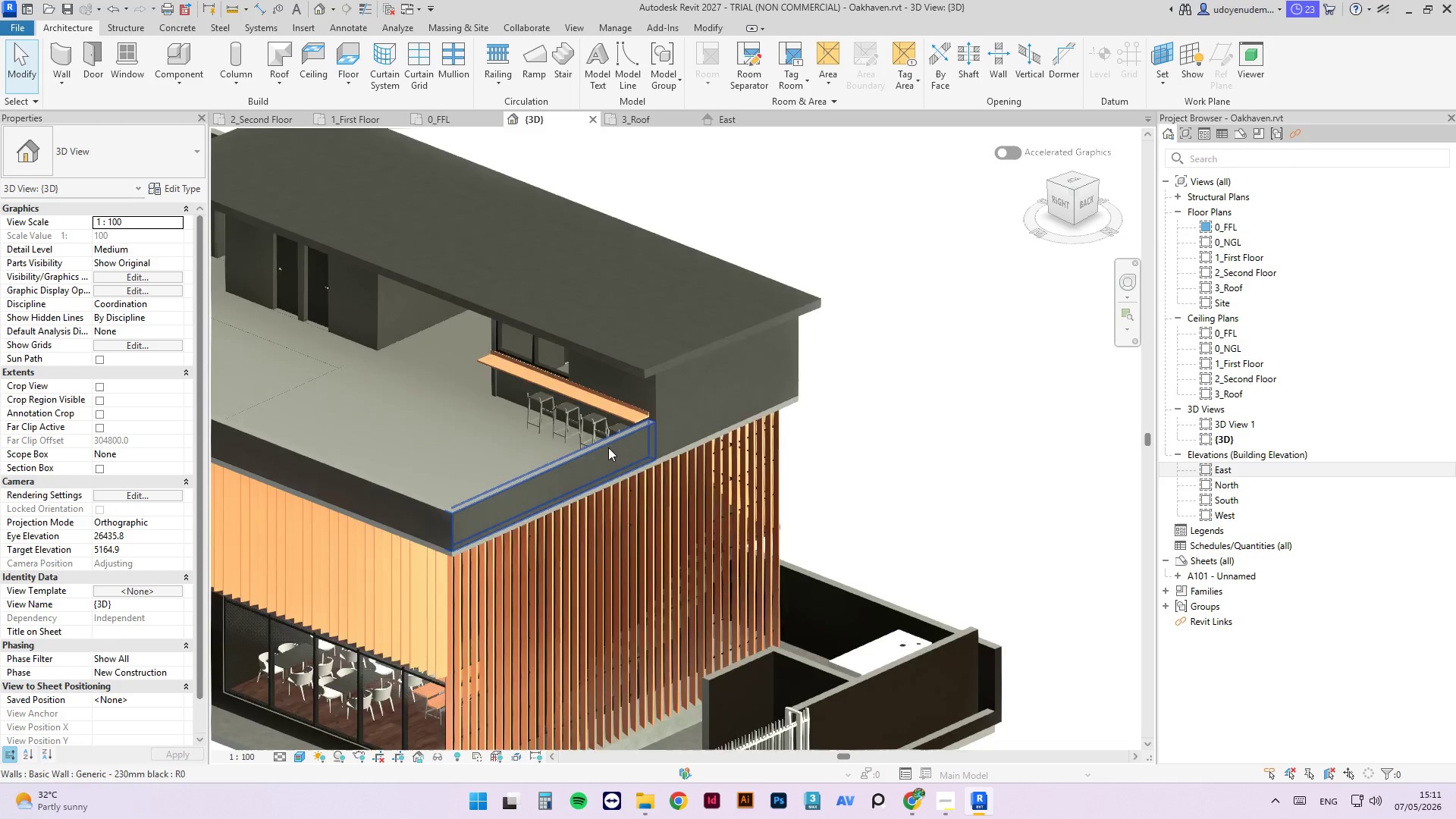 
key(Delete)
 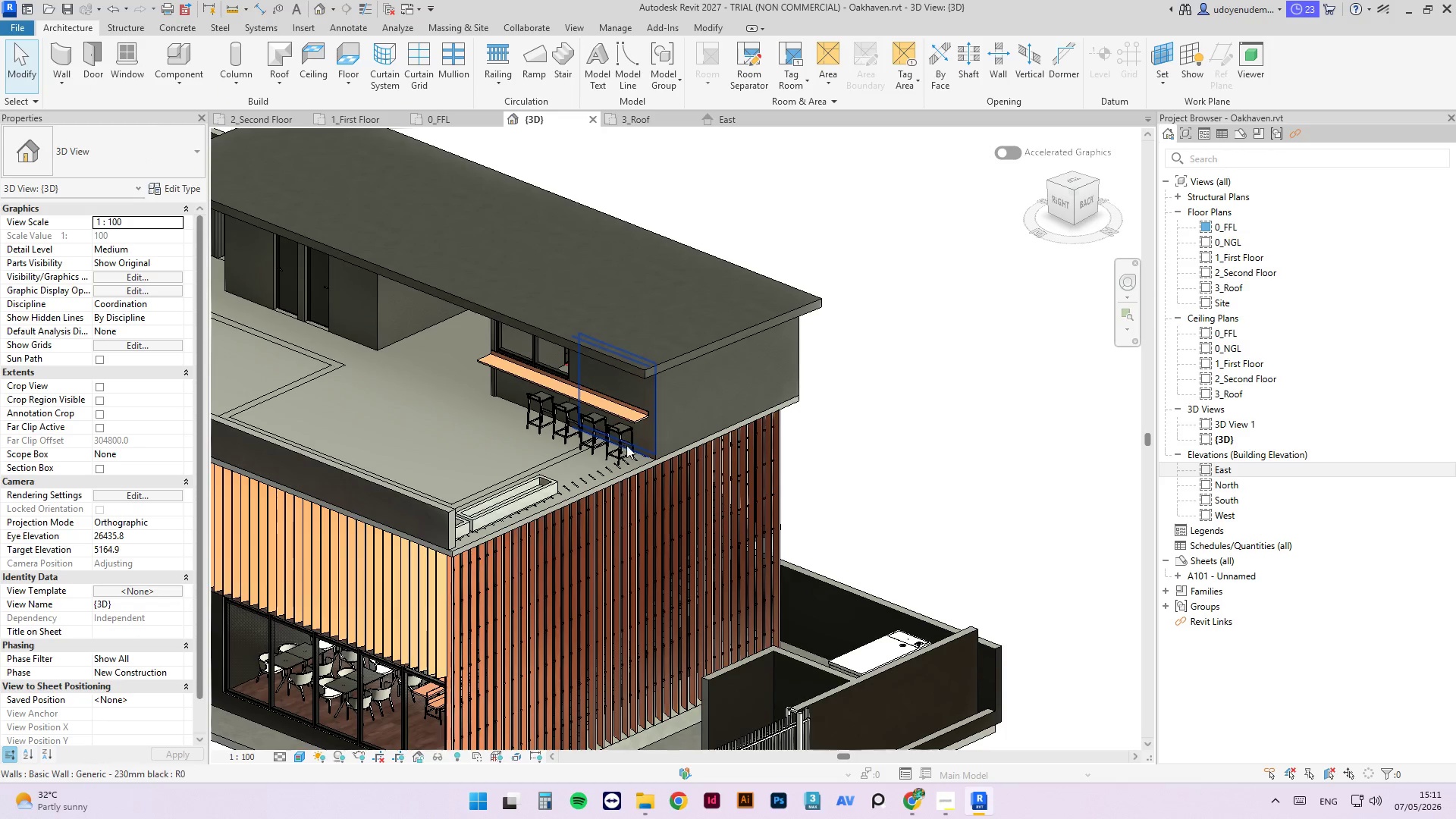 
hold_key(key=ShiftLeft, duration=3.38)
 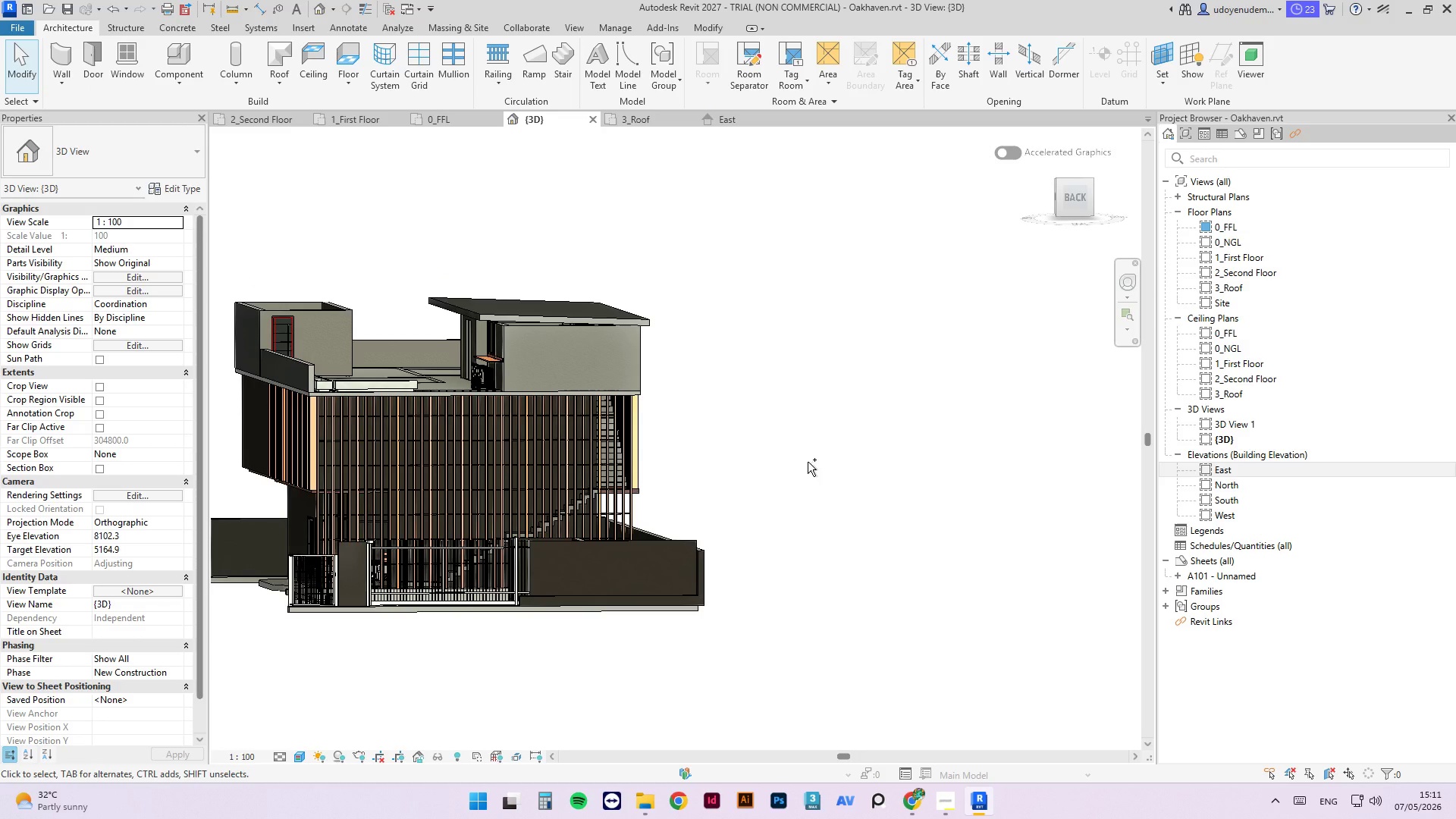 
scroll: coordinate [678, 464], scroll_direction: down, amount: 3.0
 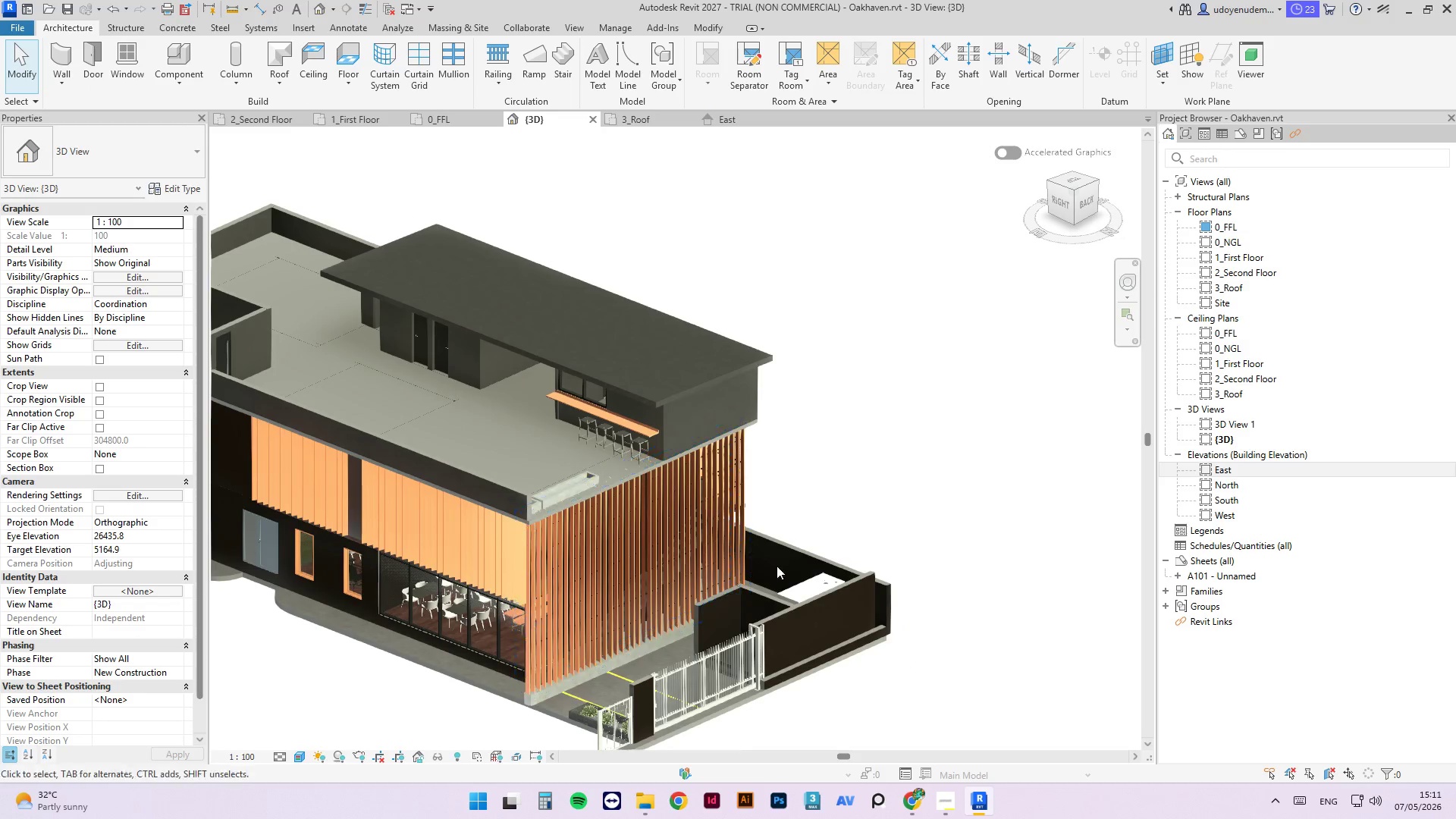 
key(Control+Z)
 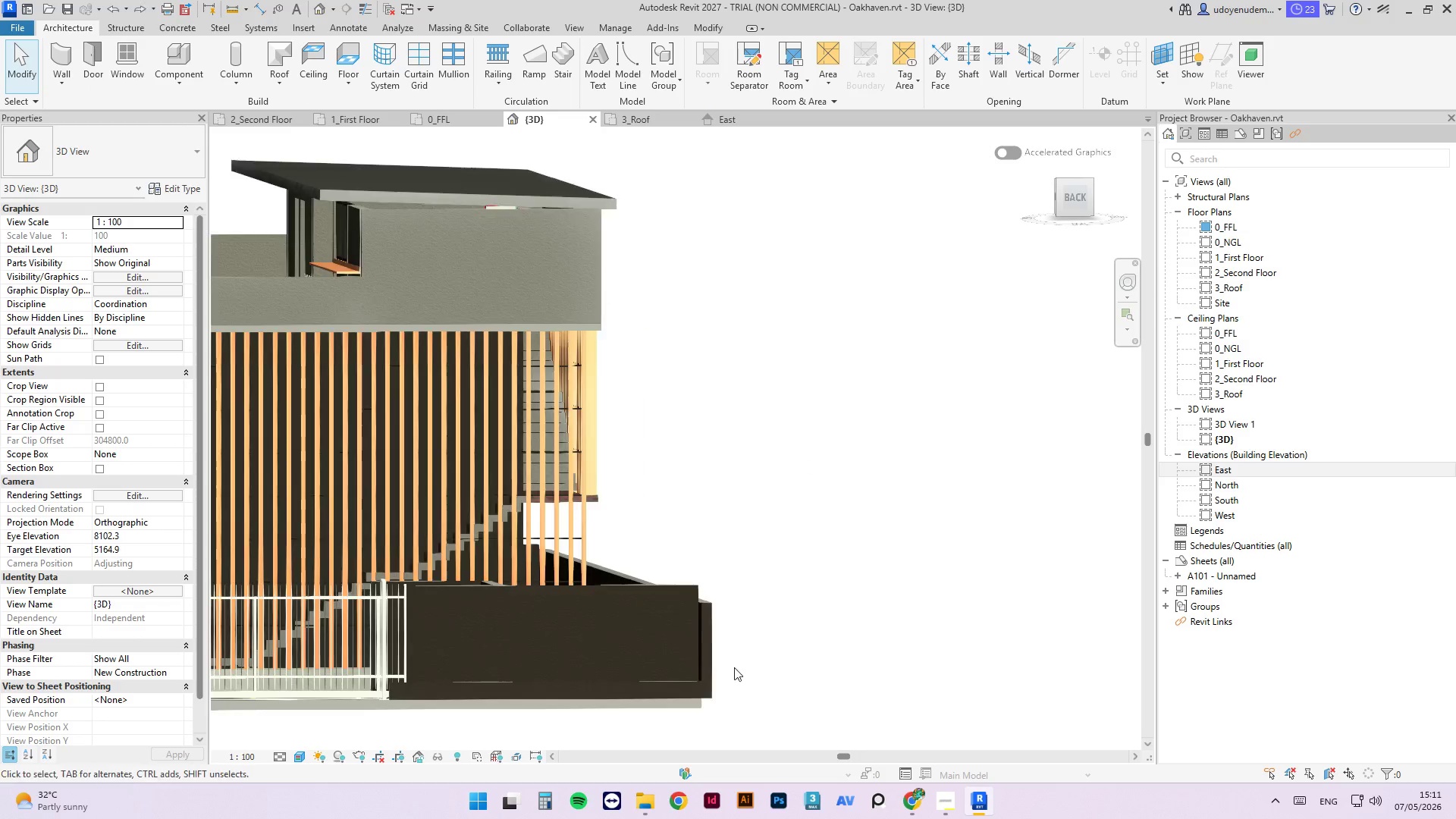 
scroll: coordinate [756, 548], scroll_direction: up, amount: 1.0
 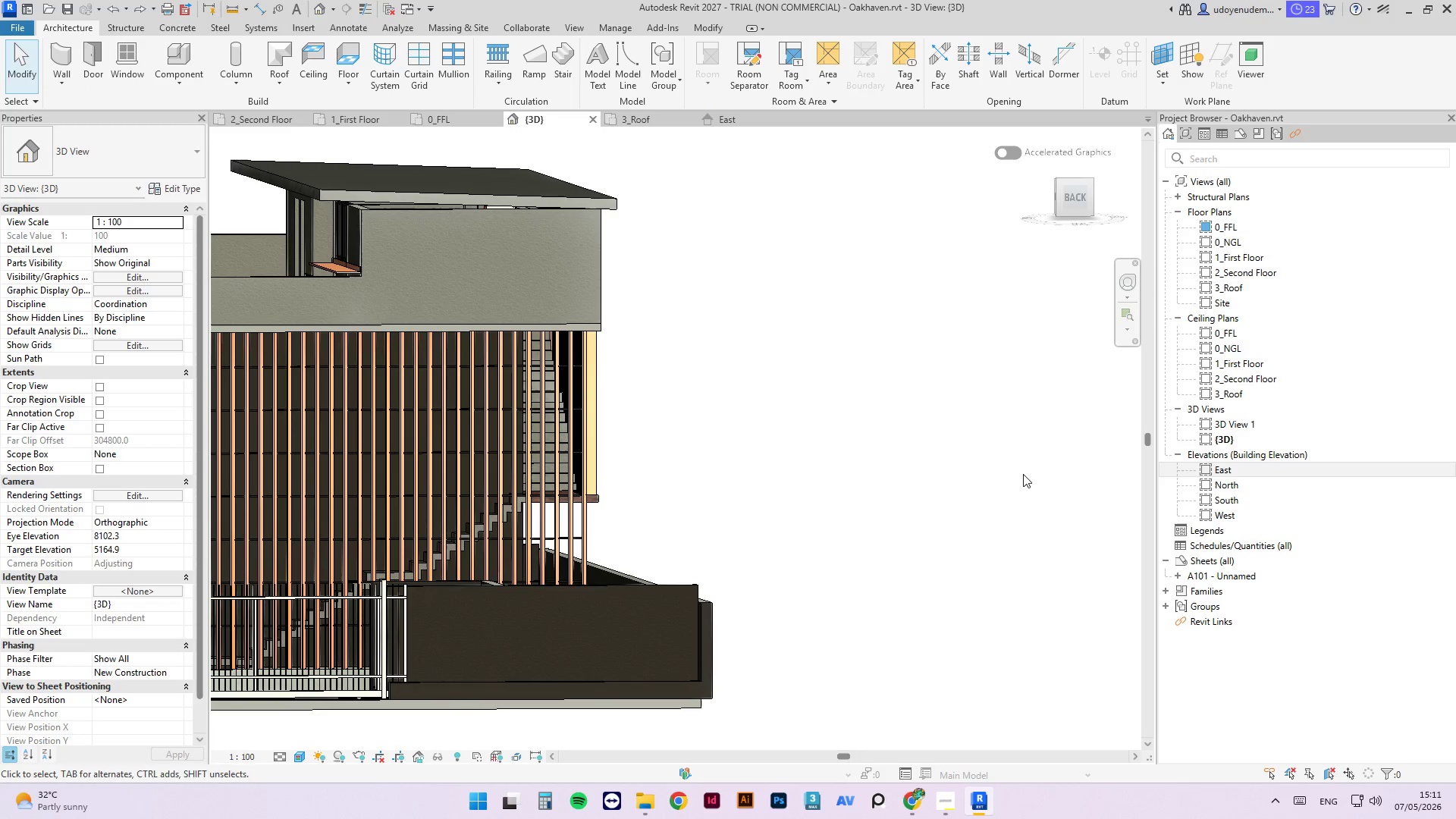 
left_click_drag(start_coordinate=[1021, 474], to_coordinate=[956, 483])
 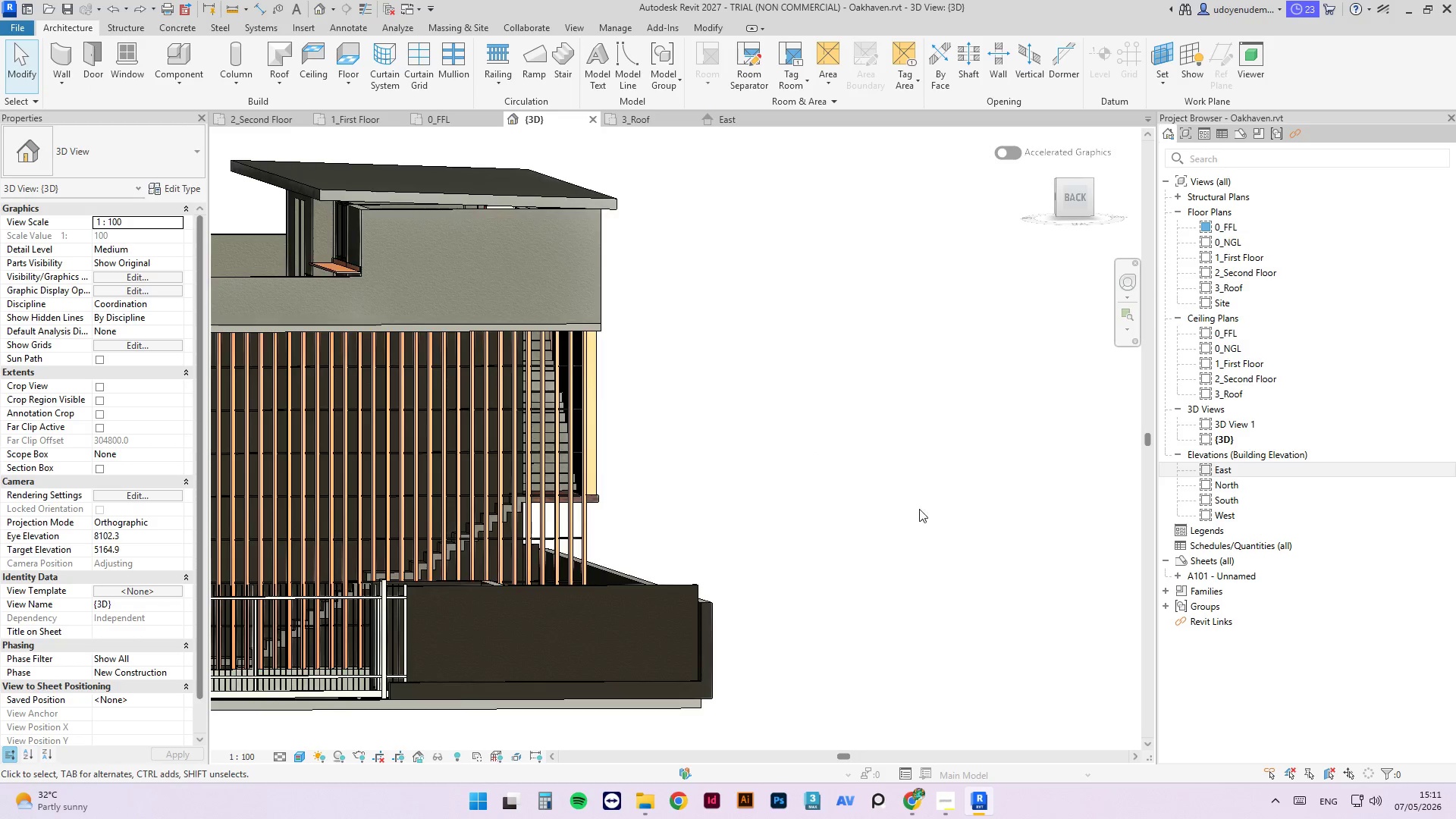 
scroll: coordinate [918, 510], scroll_direction: down, amount: 2.0
 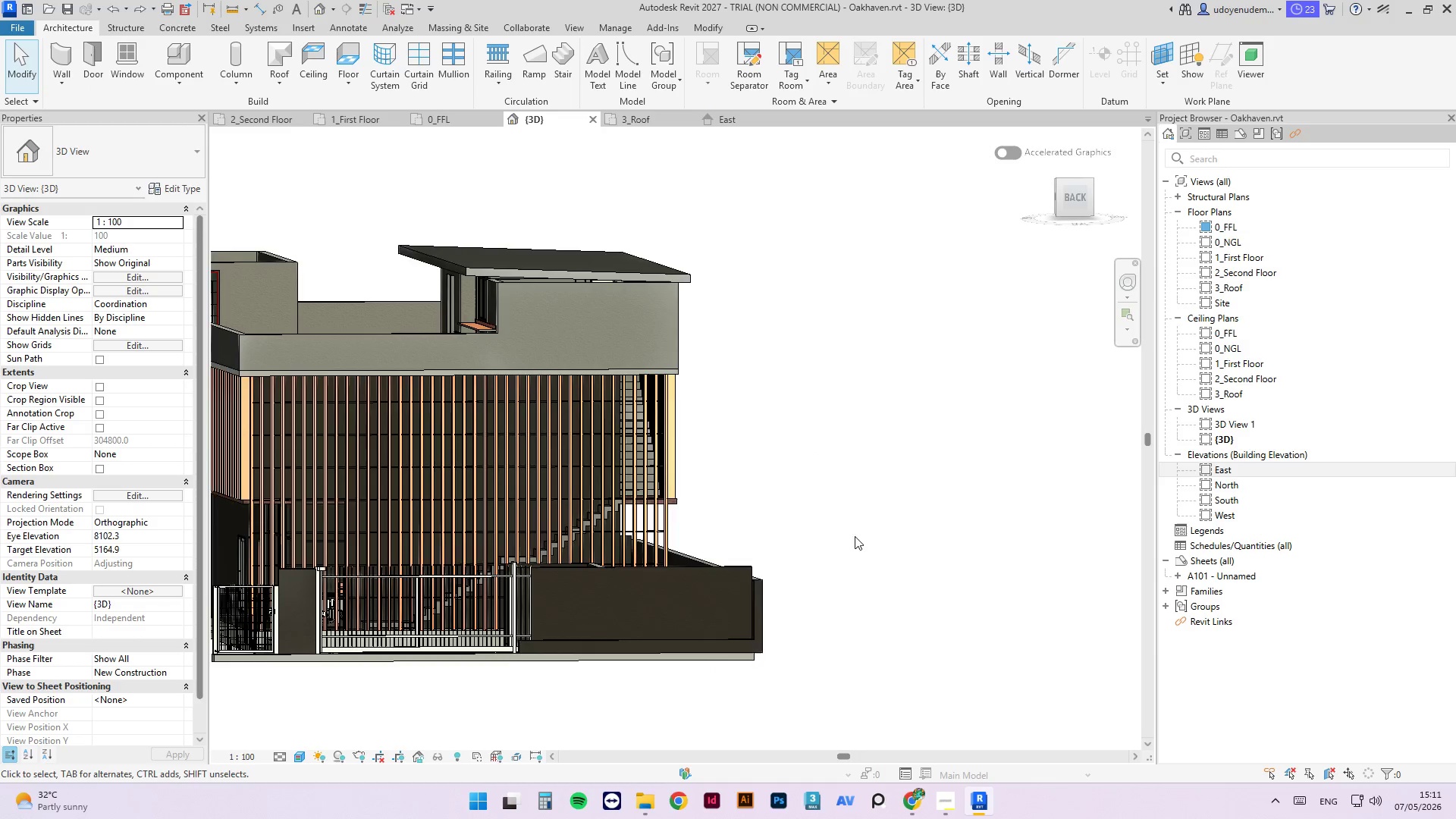 
hold_key(key=ShiftLeft, duration=4.49)
 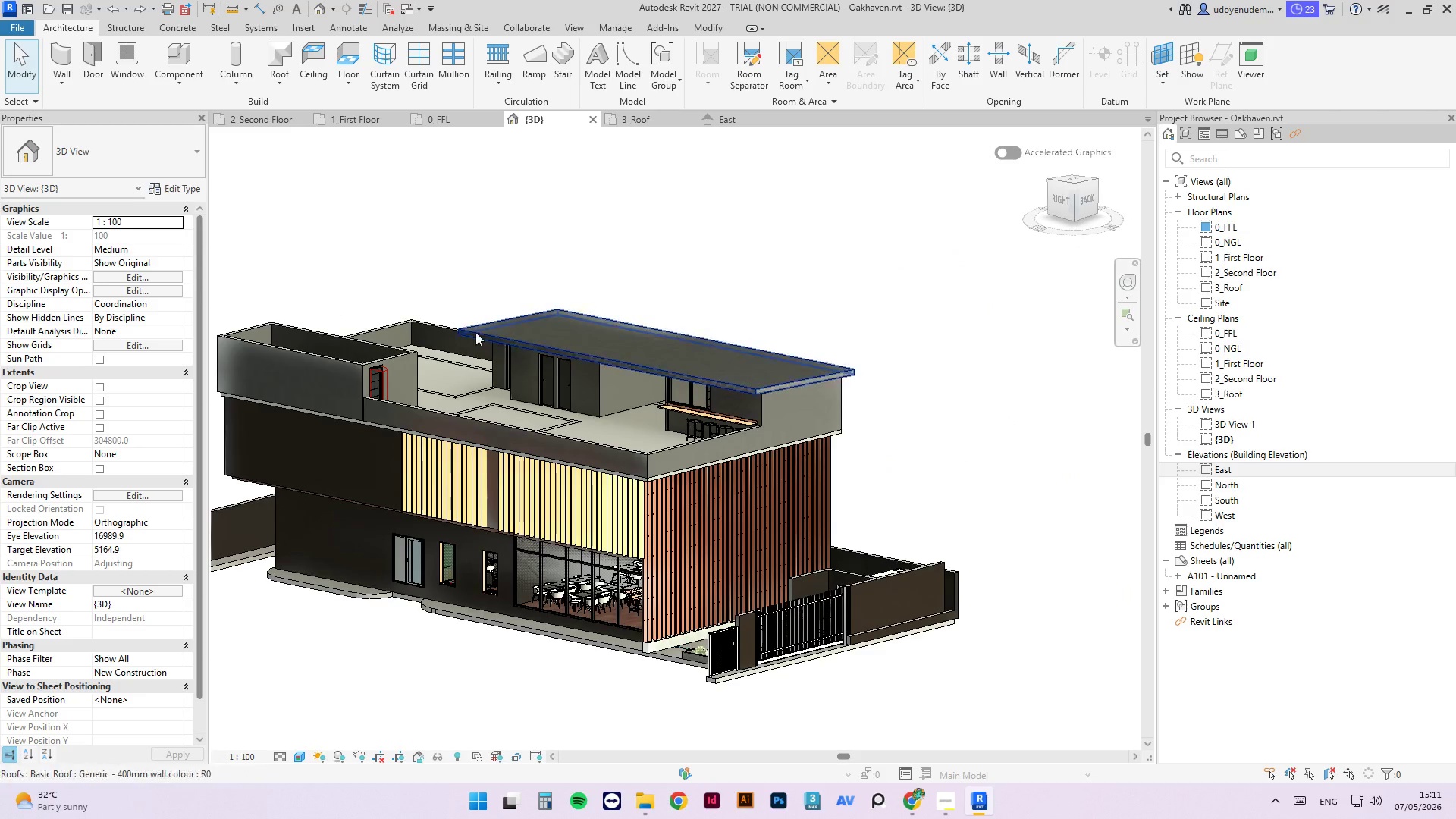 
scroll: coordinate [852, 510], scroll_direction: down, amount: 3.0
 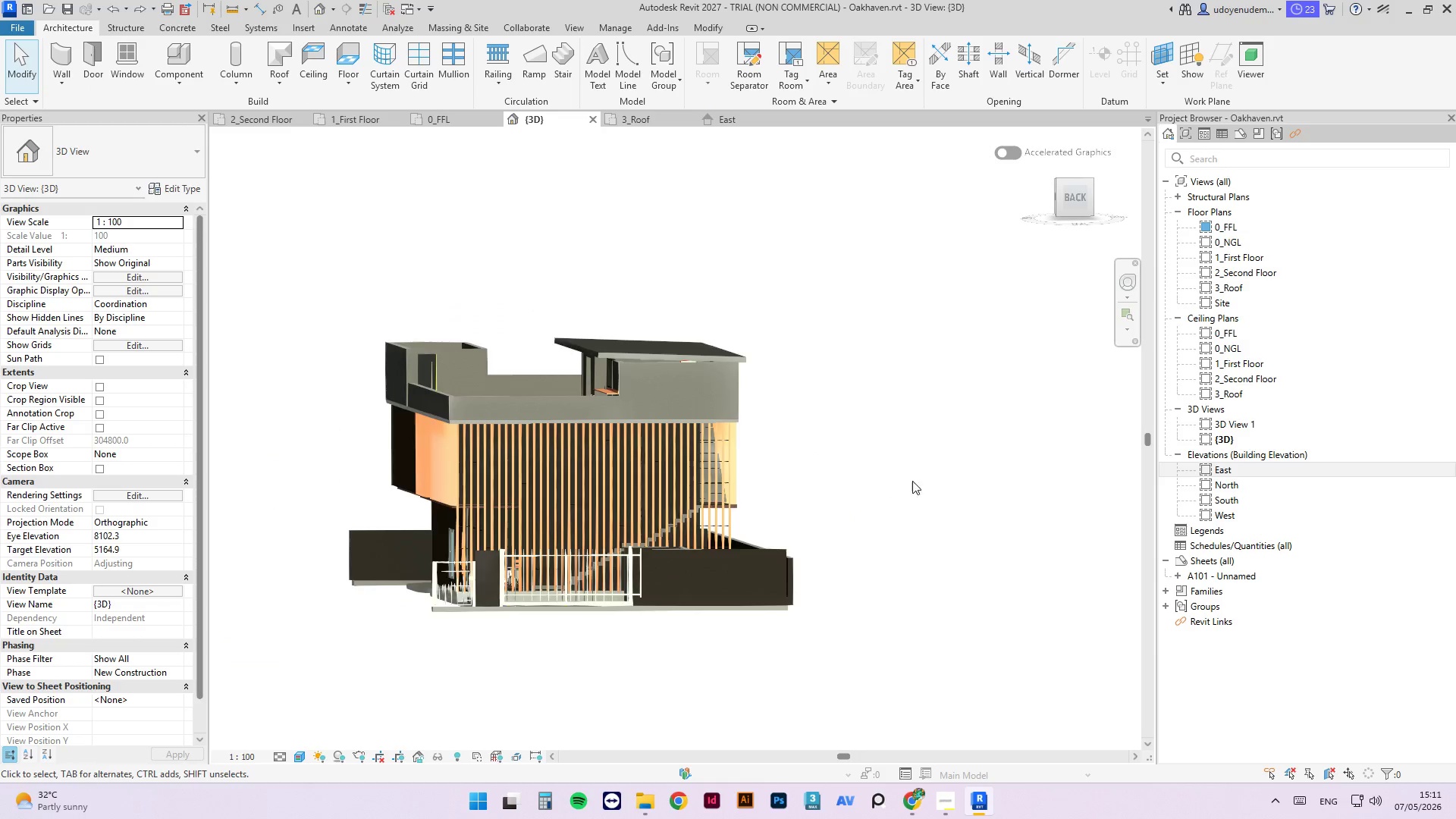 
hold_key(key=ShiftLeft, duration=3.55)
 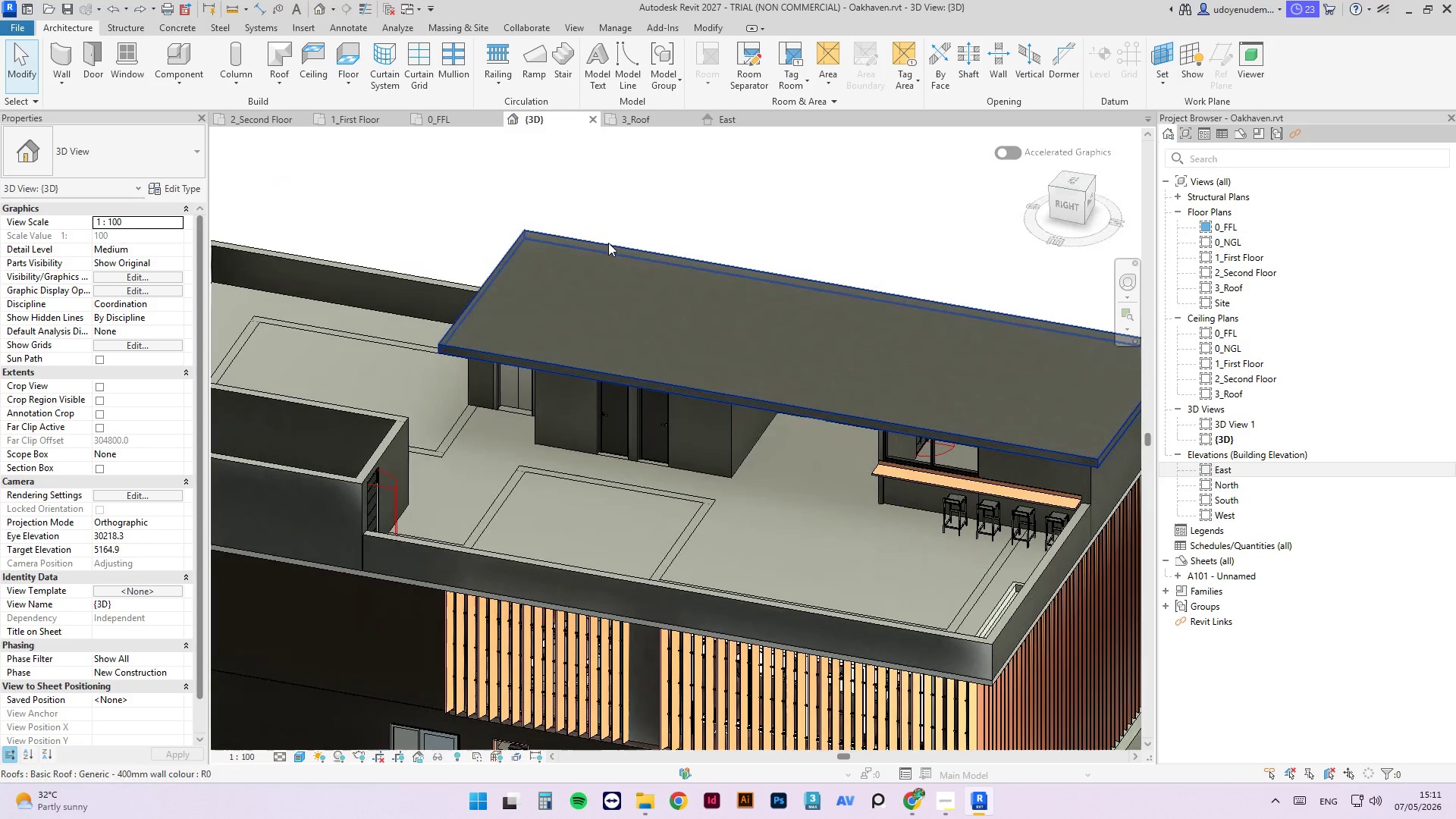 
scroll: coordinate [450, 372], scroll_direction: up, amount: 4.0
 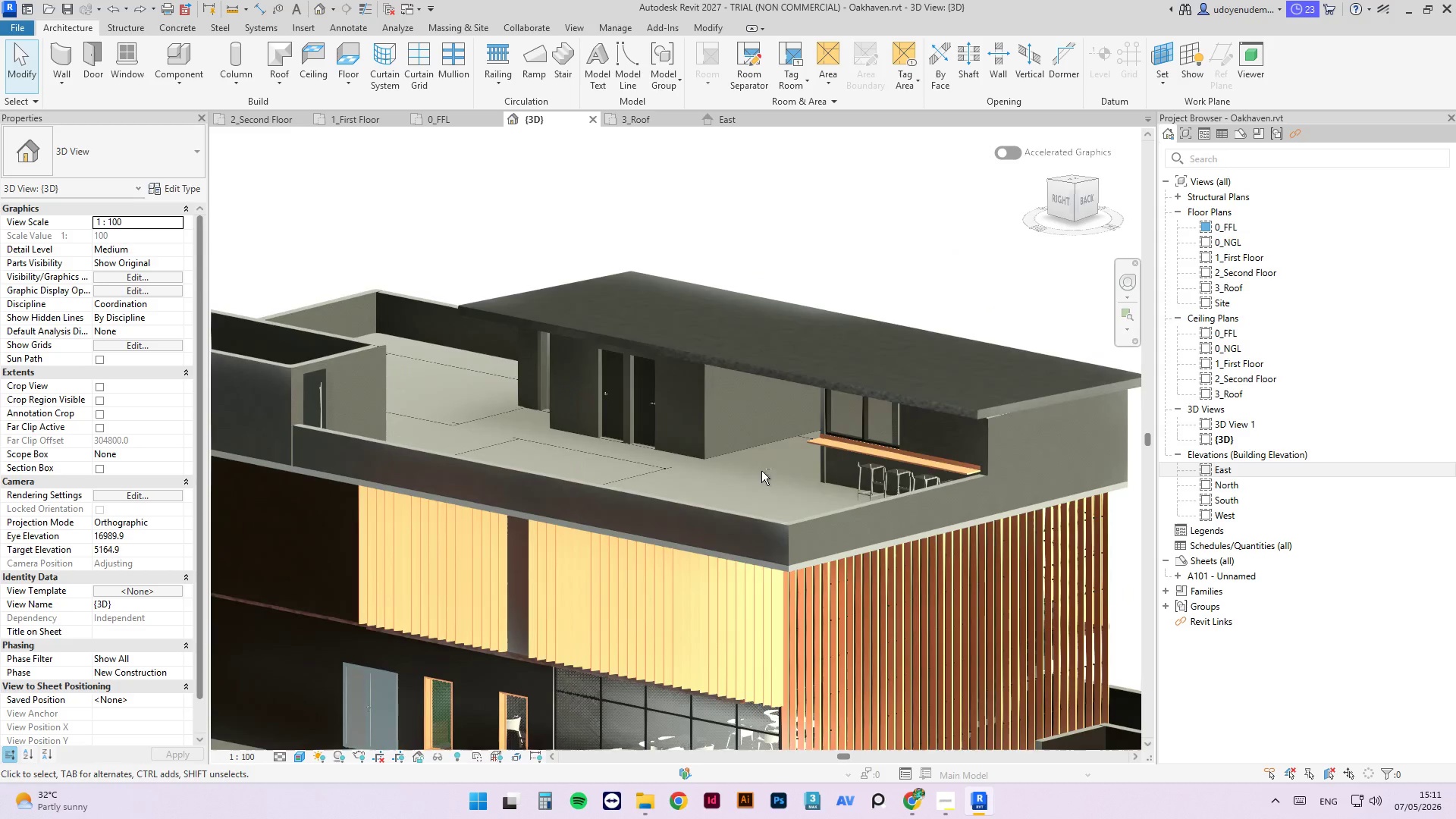 
key(Control+S)
 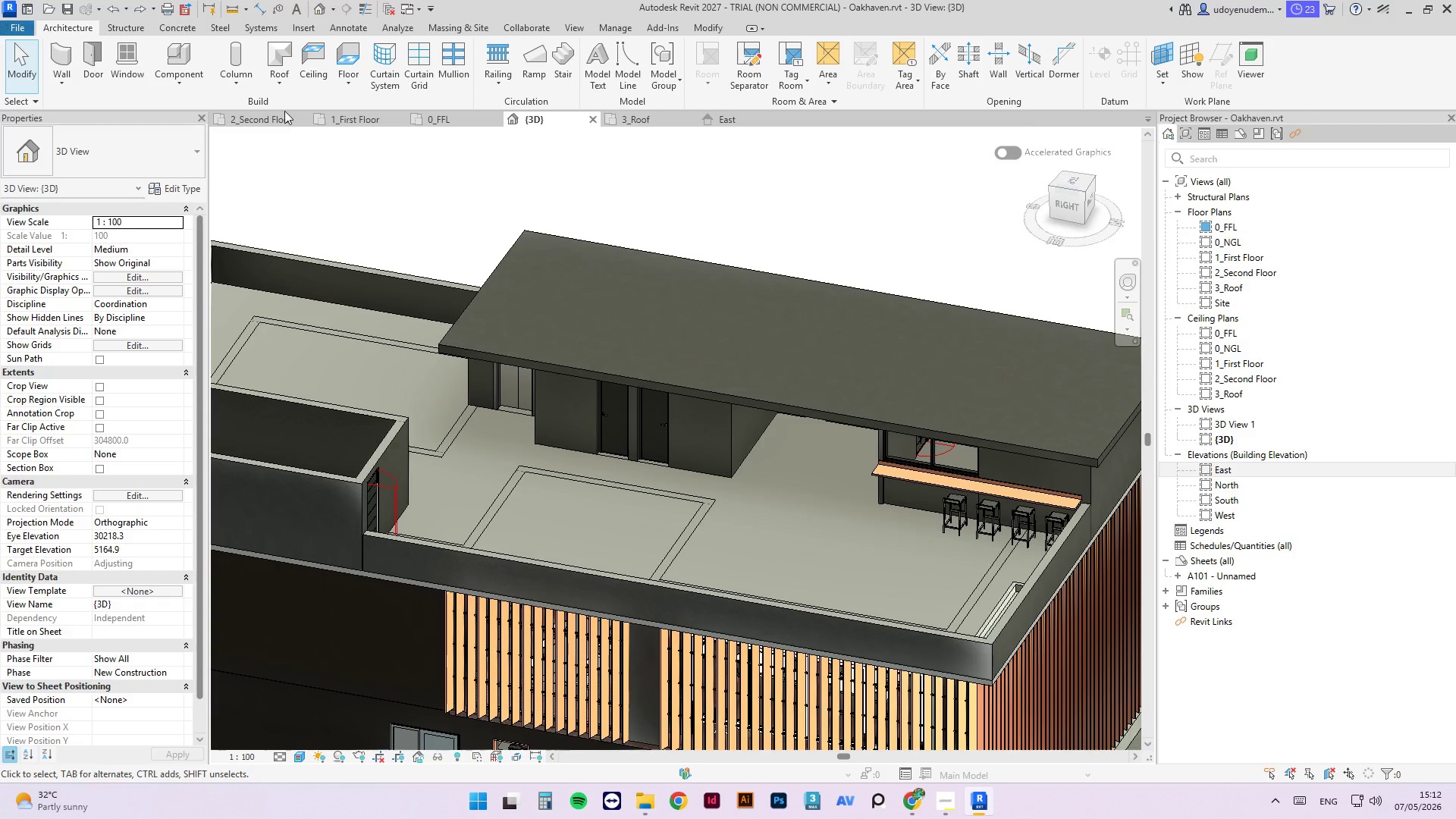 
wait(46.61)
 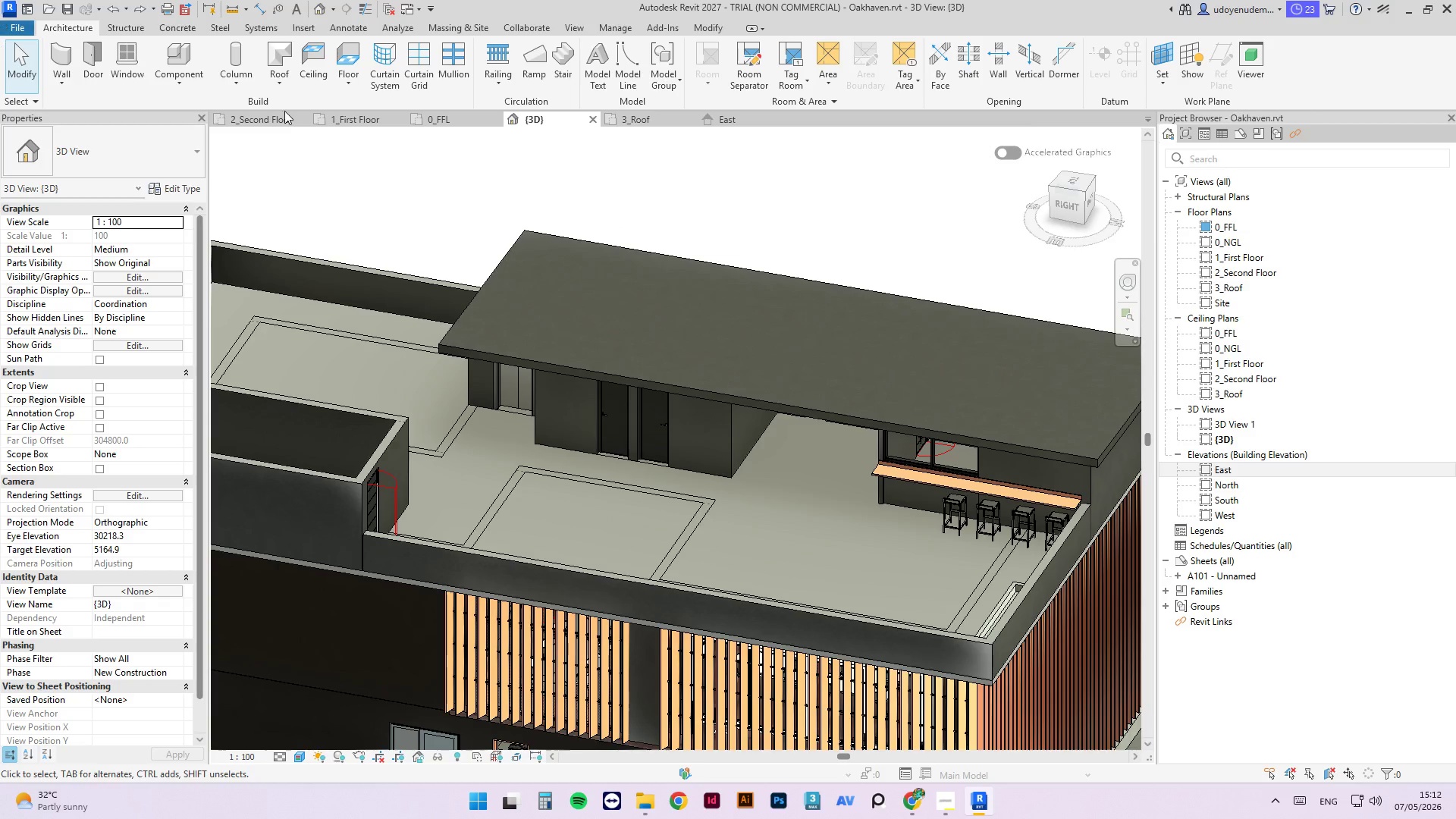 
key(Escape)
 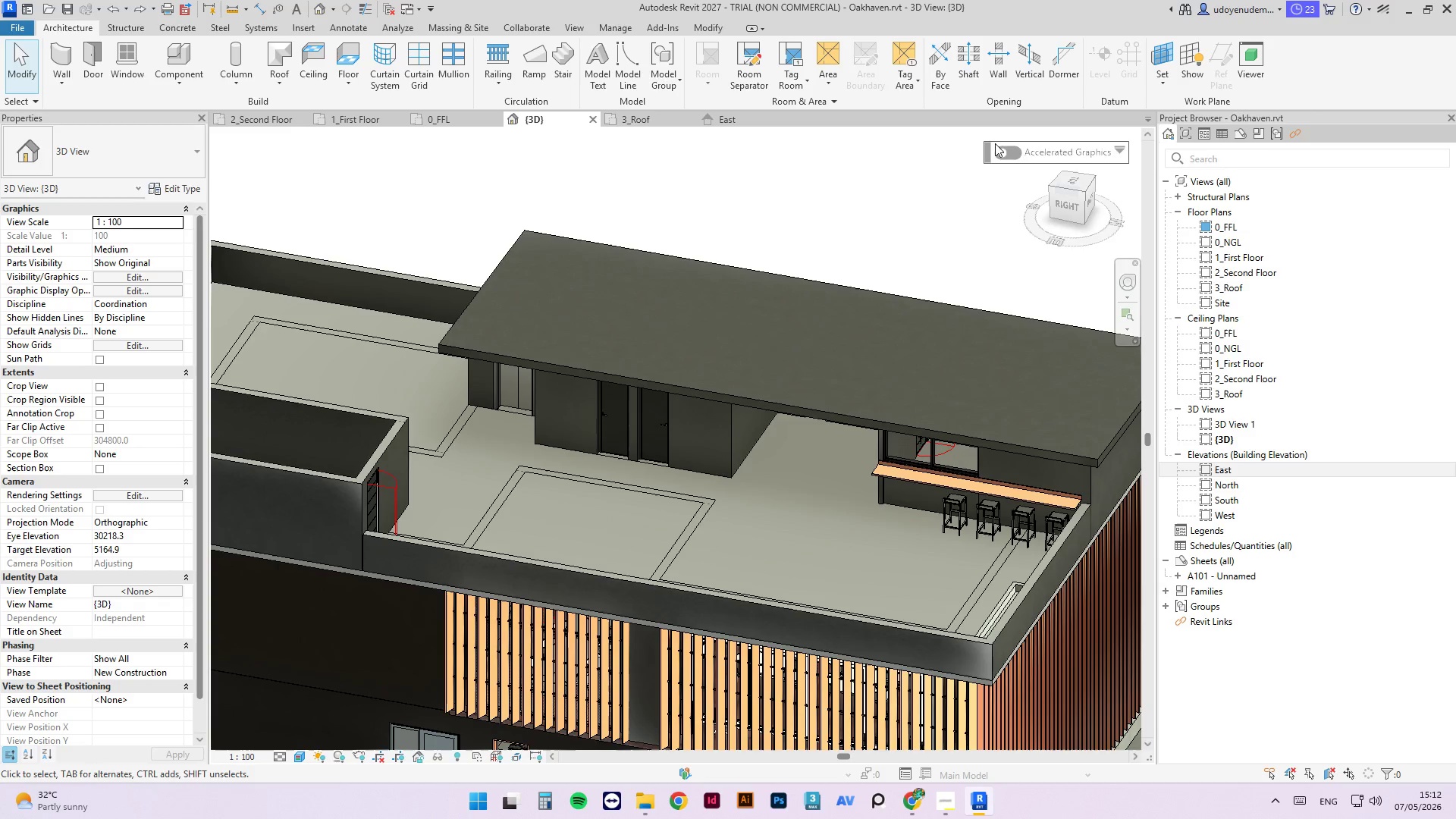 
left_click([925, 182])
 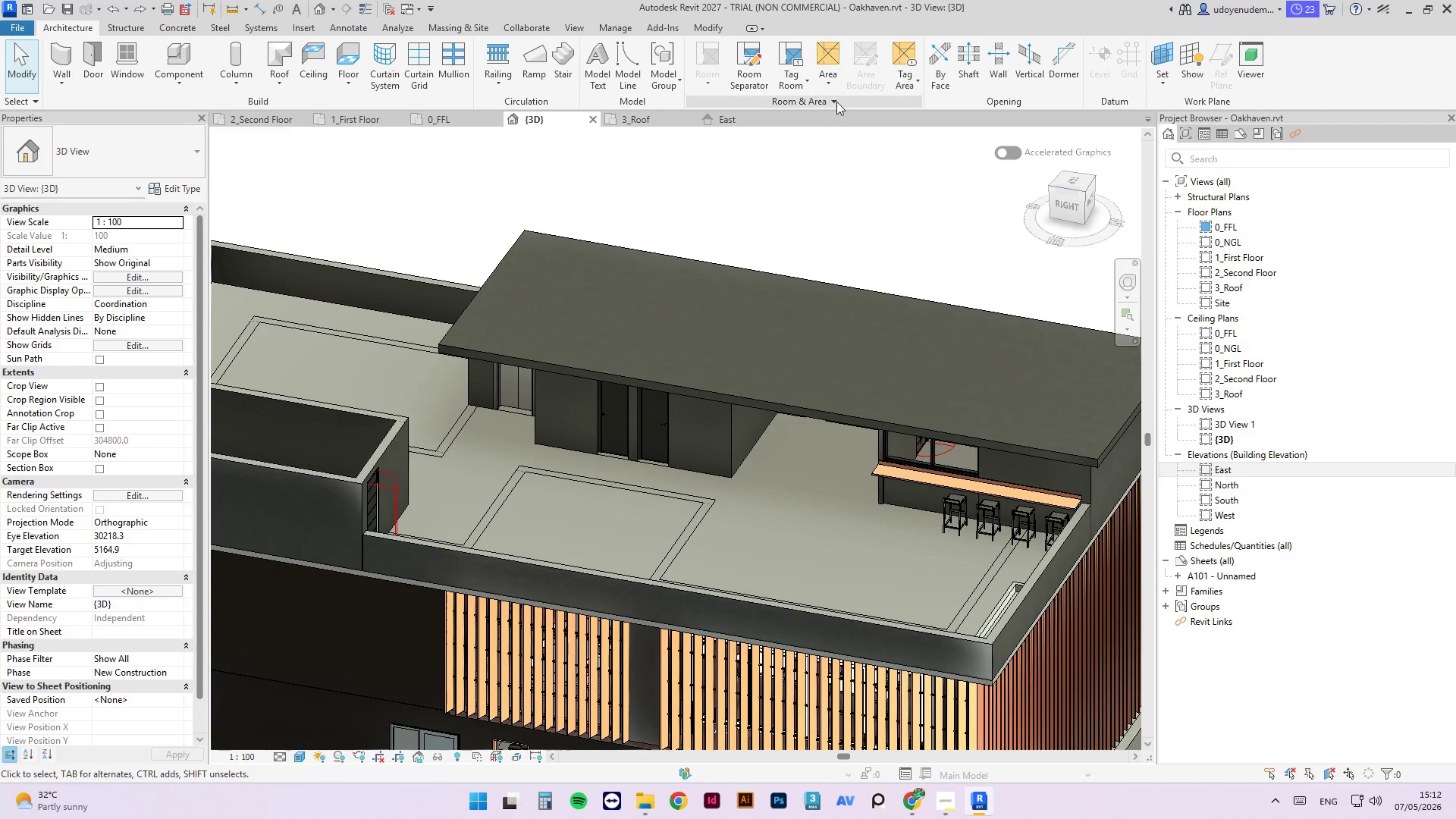 
hold_key(key=ShiftLeft, duration=11.08)
 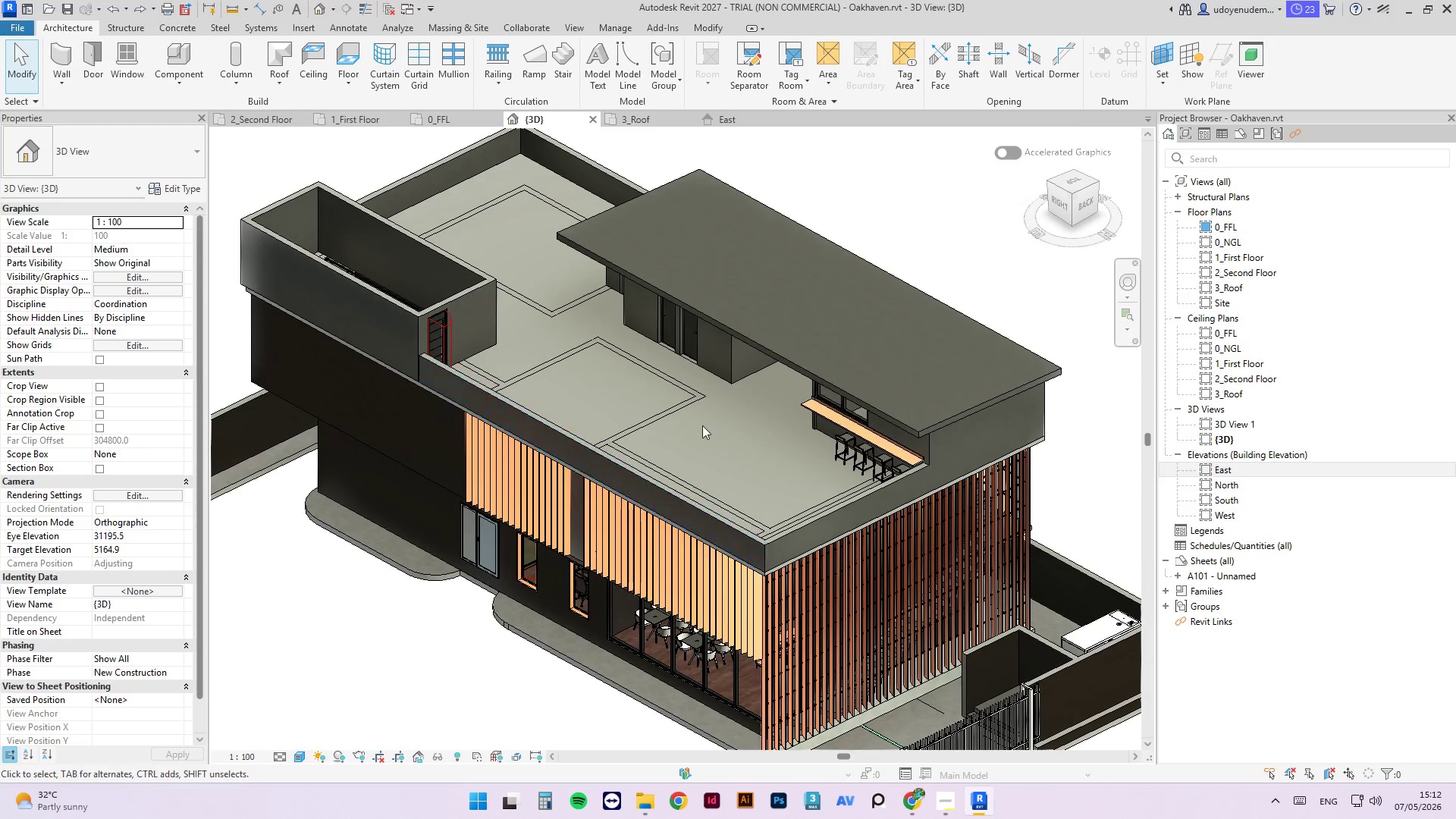 
scroll: coordinate [669, 308], scroll_direction: down, amount: 3.0
 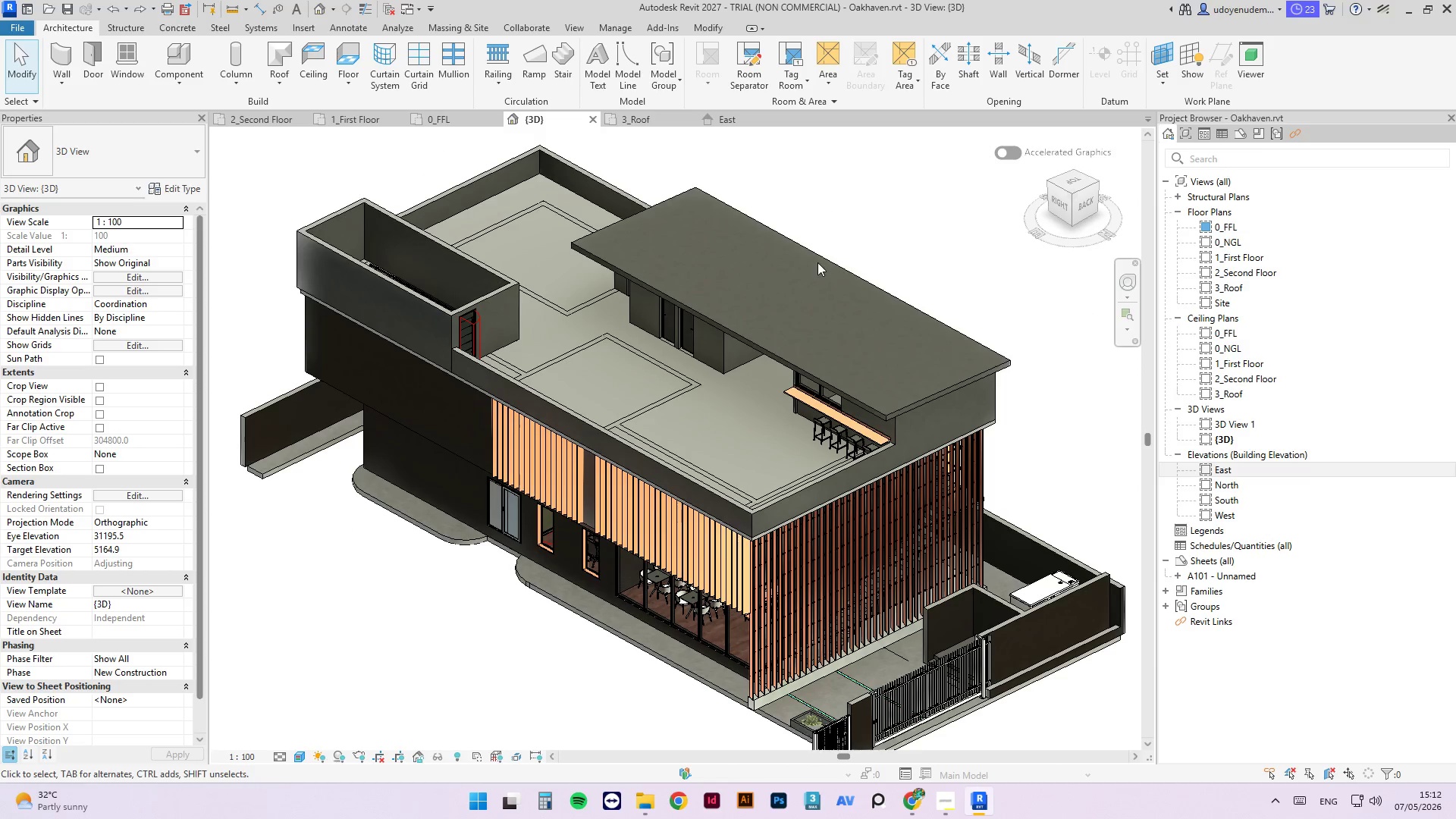 
left_click([817, 256])
 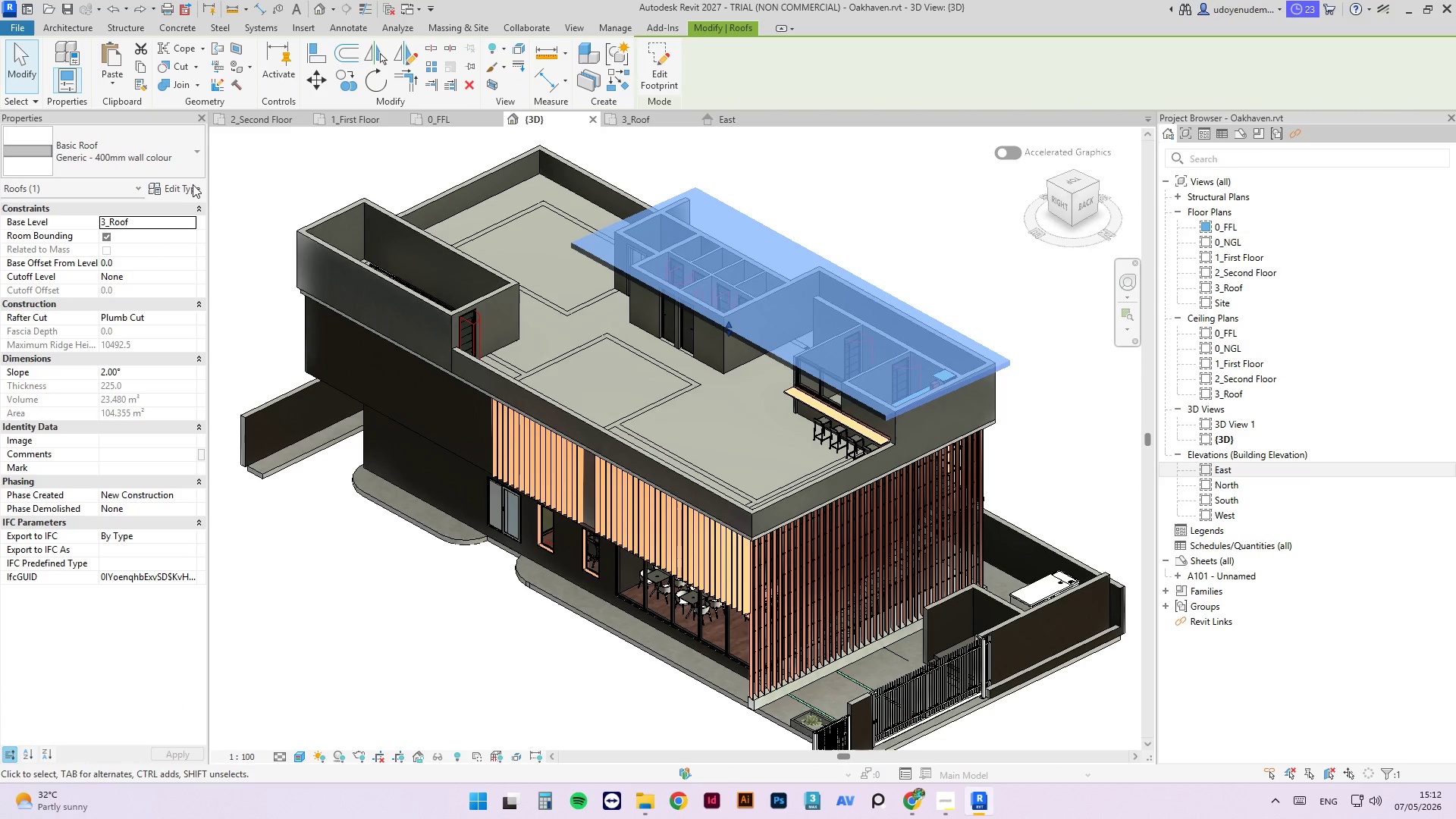 
left_click([191, 187])
 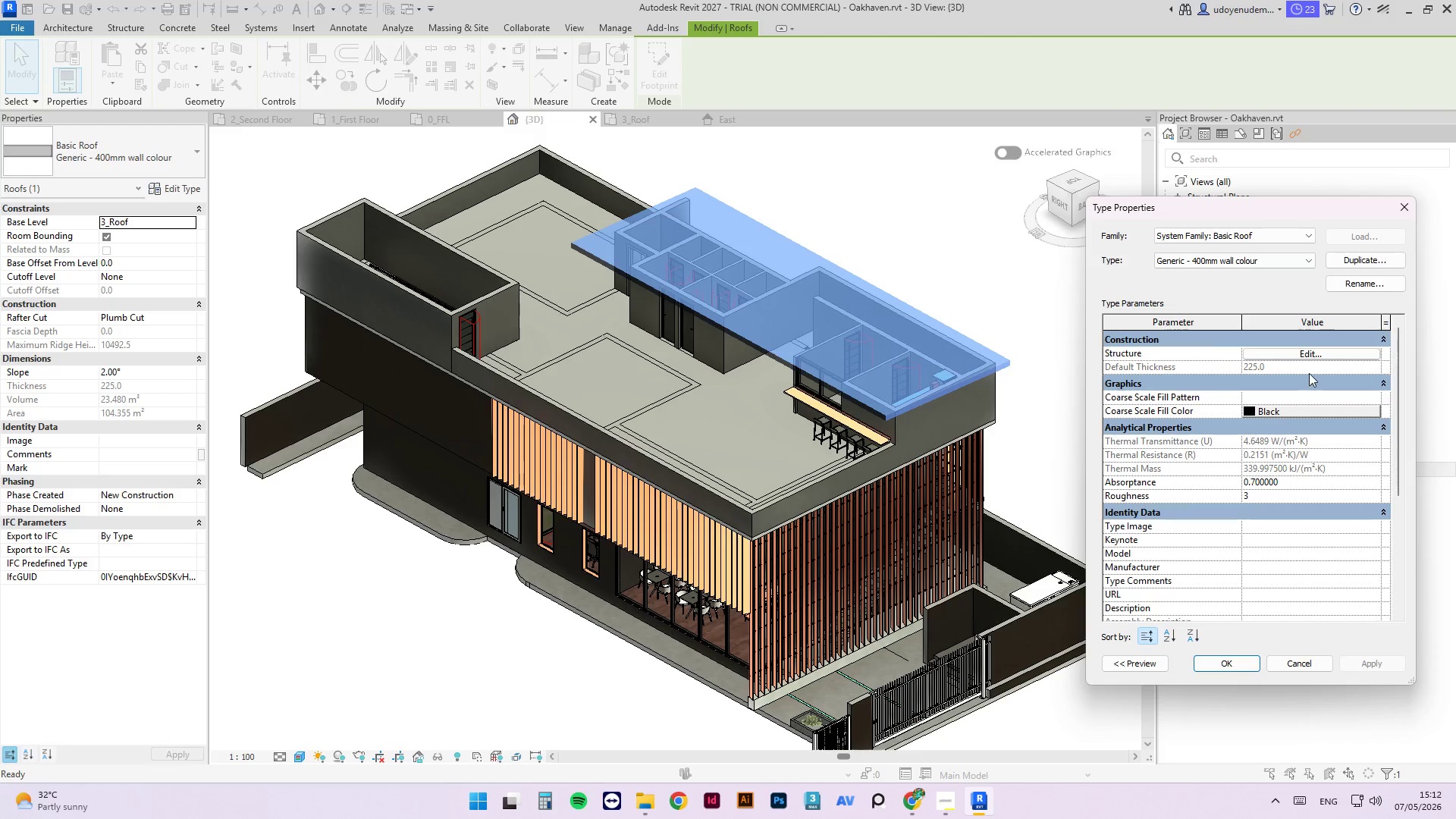 
left_click([1310, 358])
 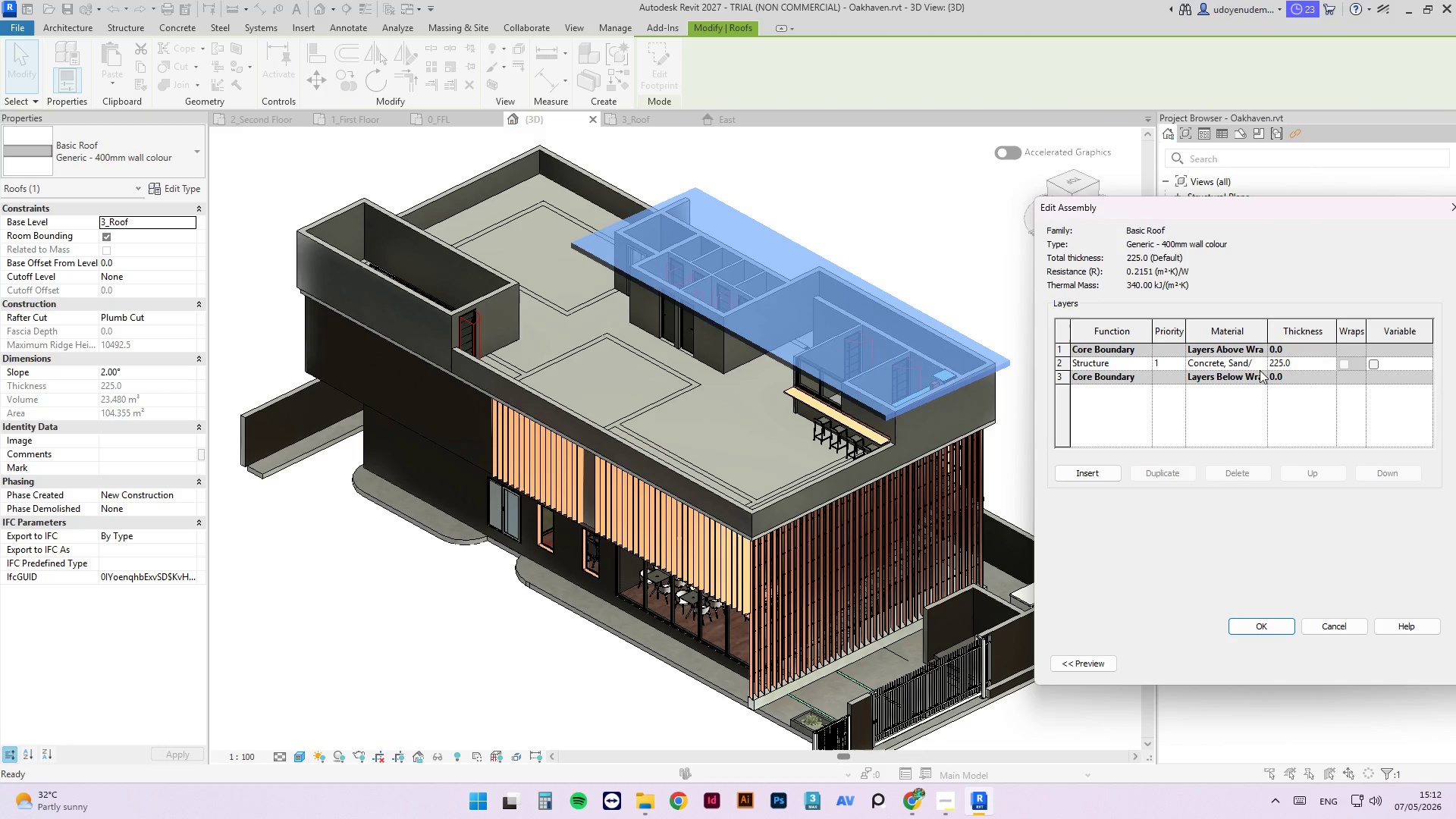 
left_click_drag(start_coordinate=[1263, 362], to_coordinate=[1238, 361])
 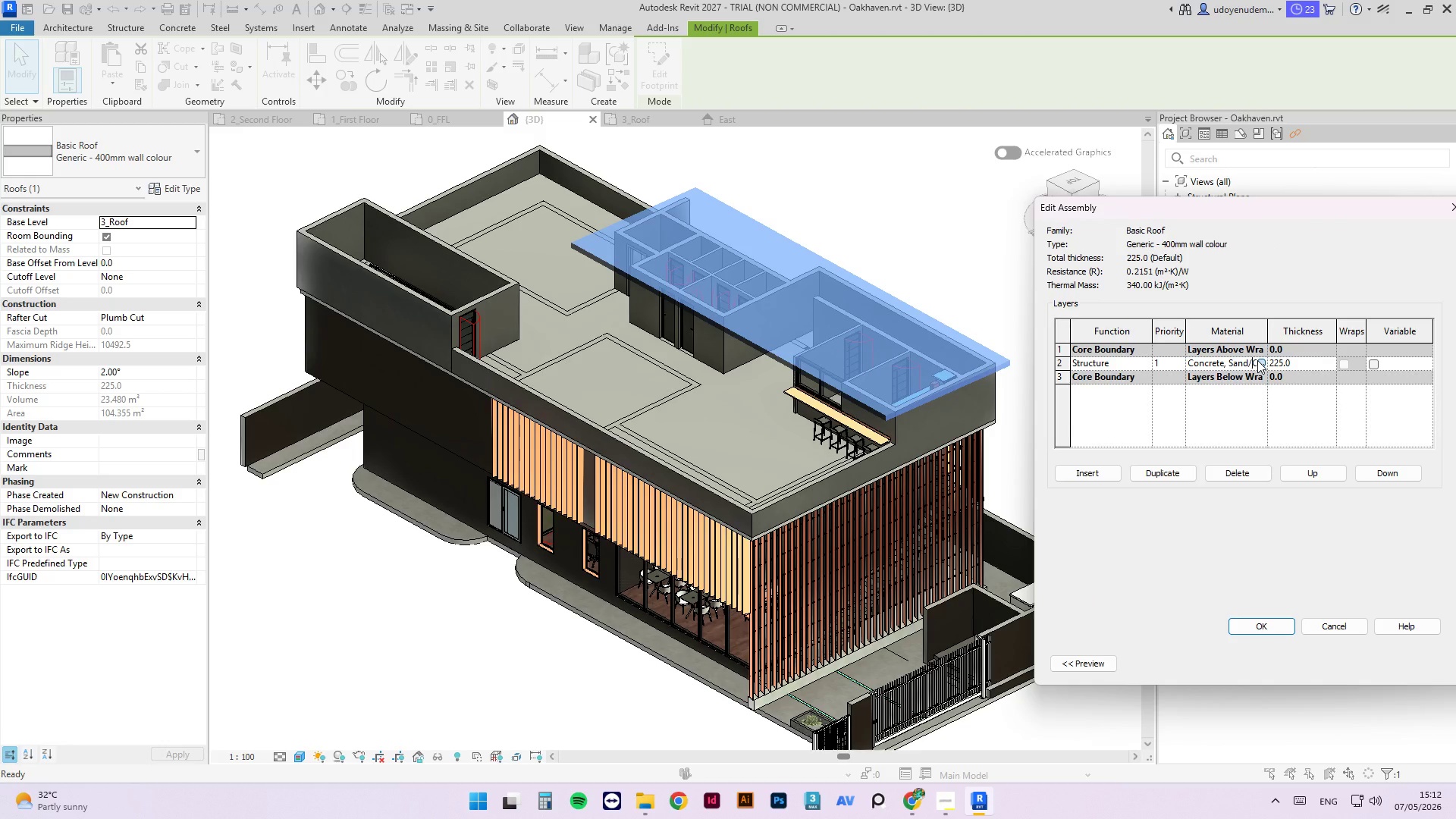 
left_click([1260, 364])
 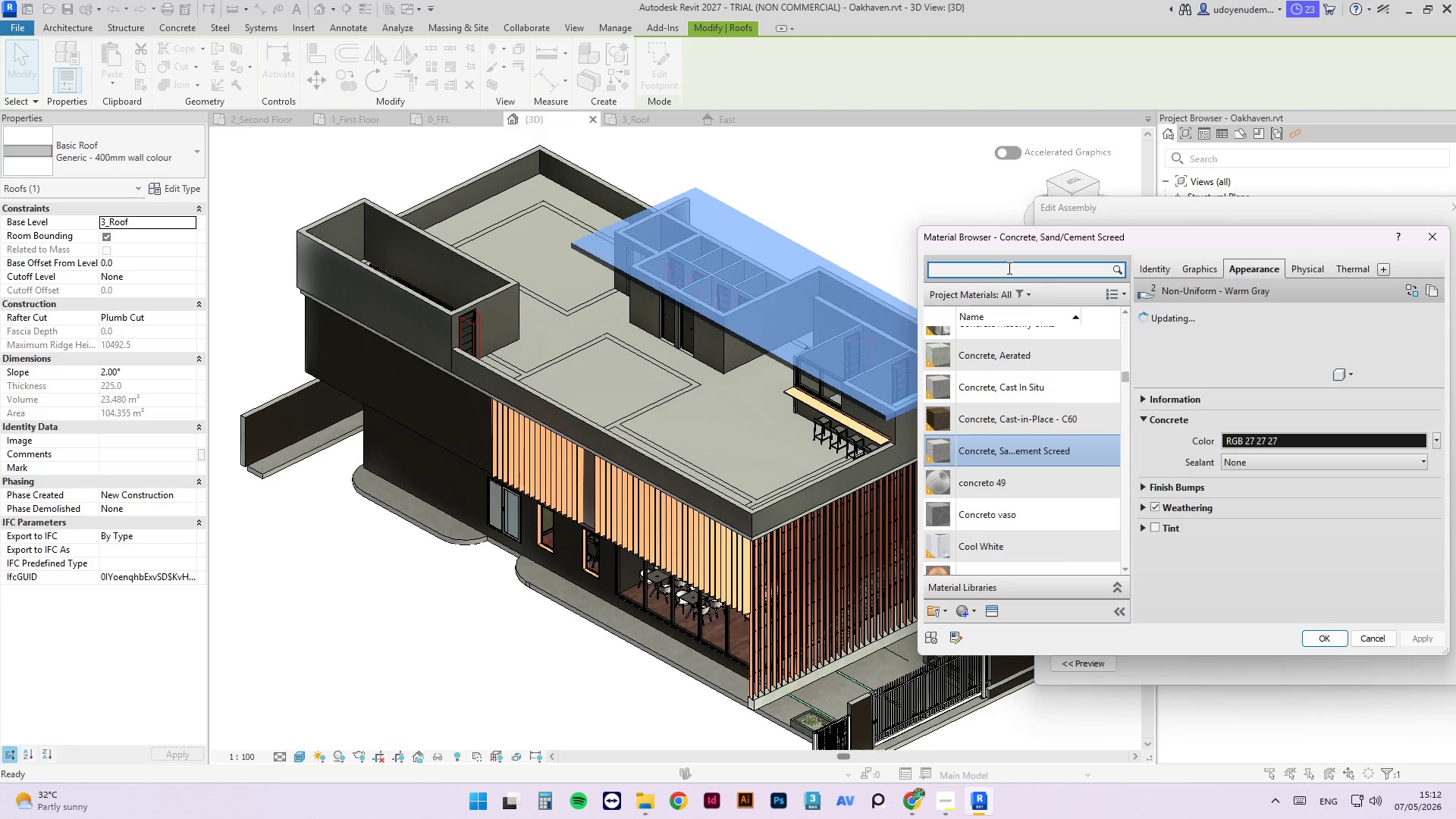 
wait(6.86)
 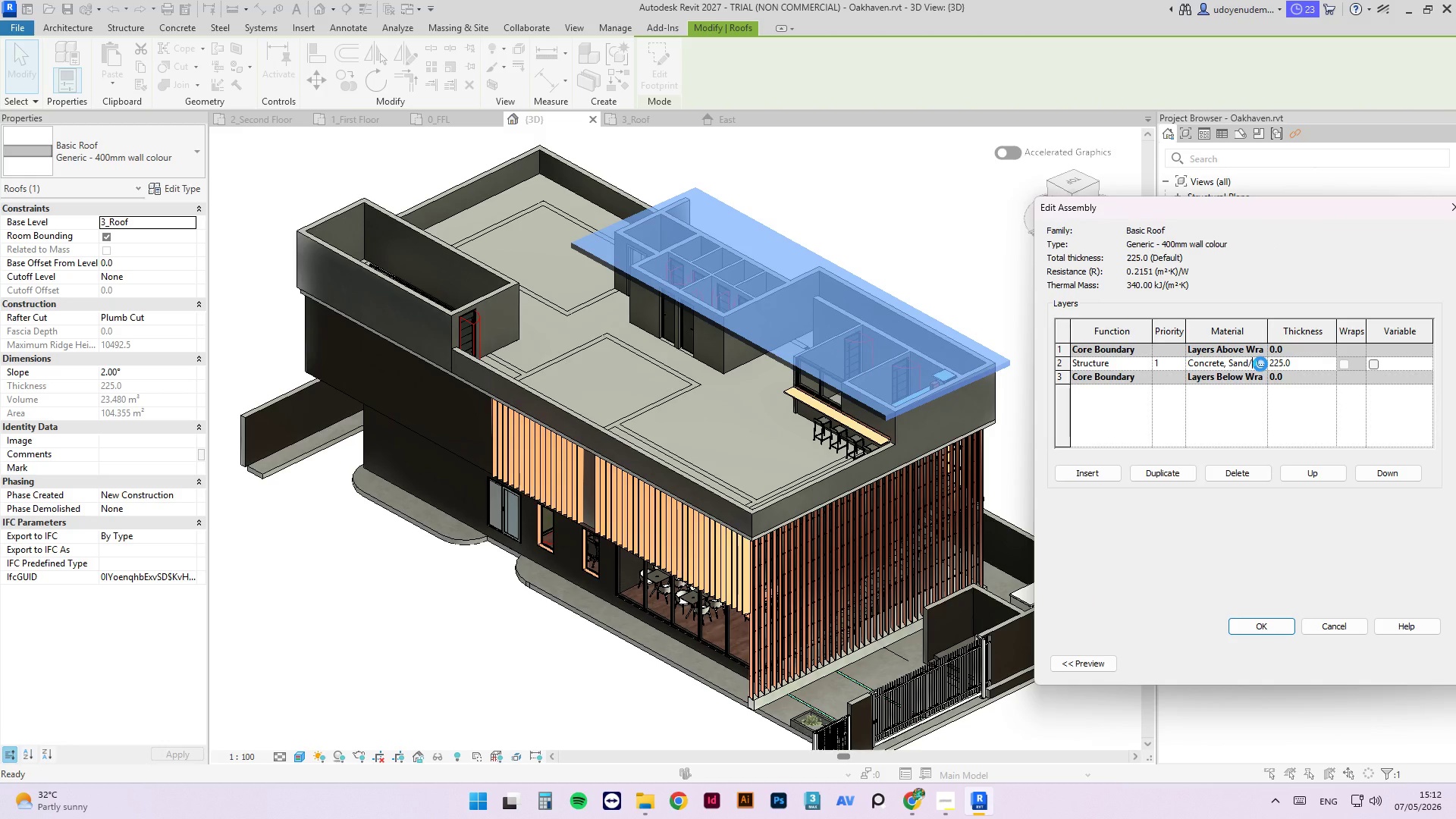 
type(ROOF)
 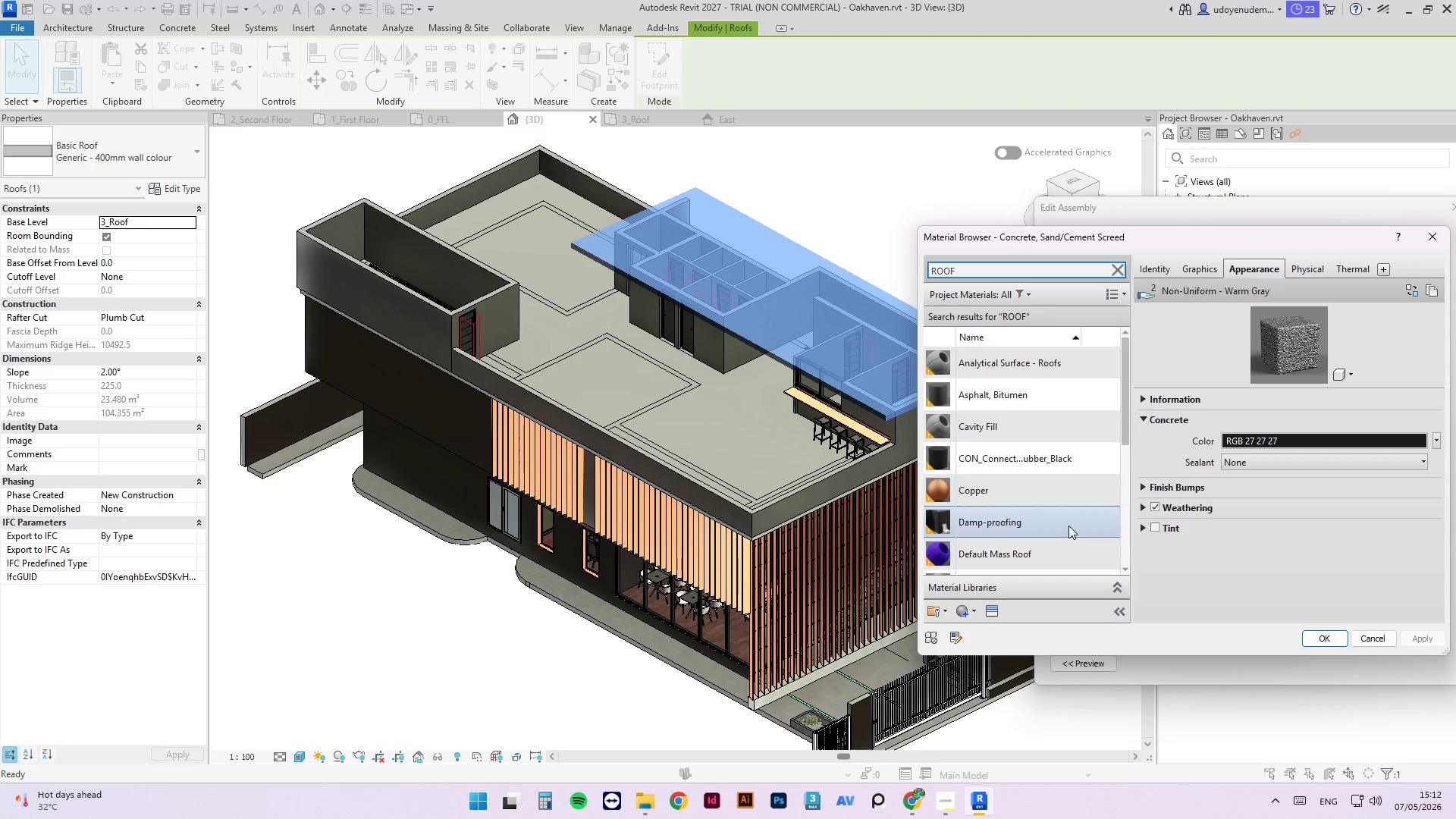 
scroll: coordinate [1061, 500], scroll_direction: down, amount: 2.0
 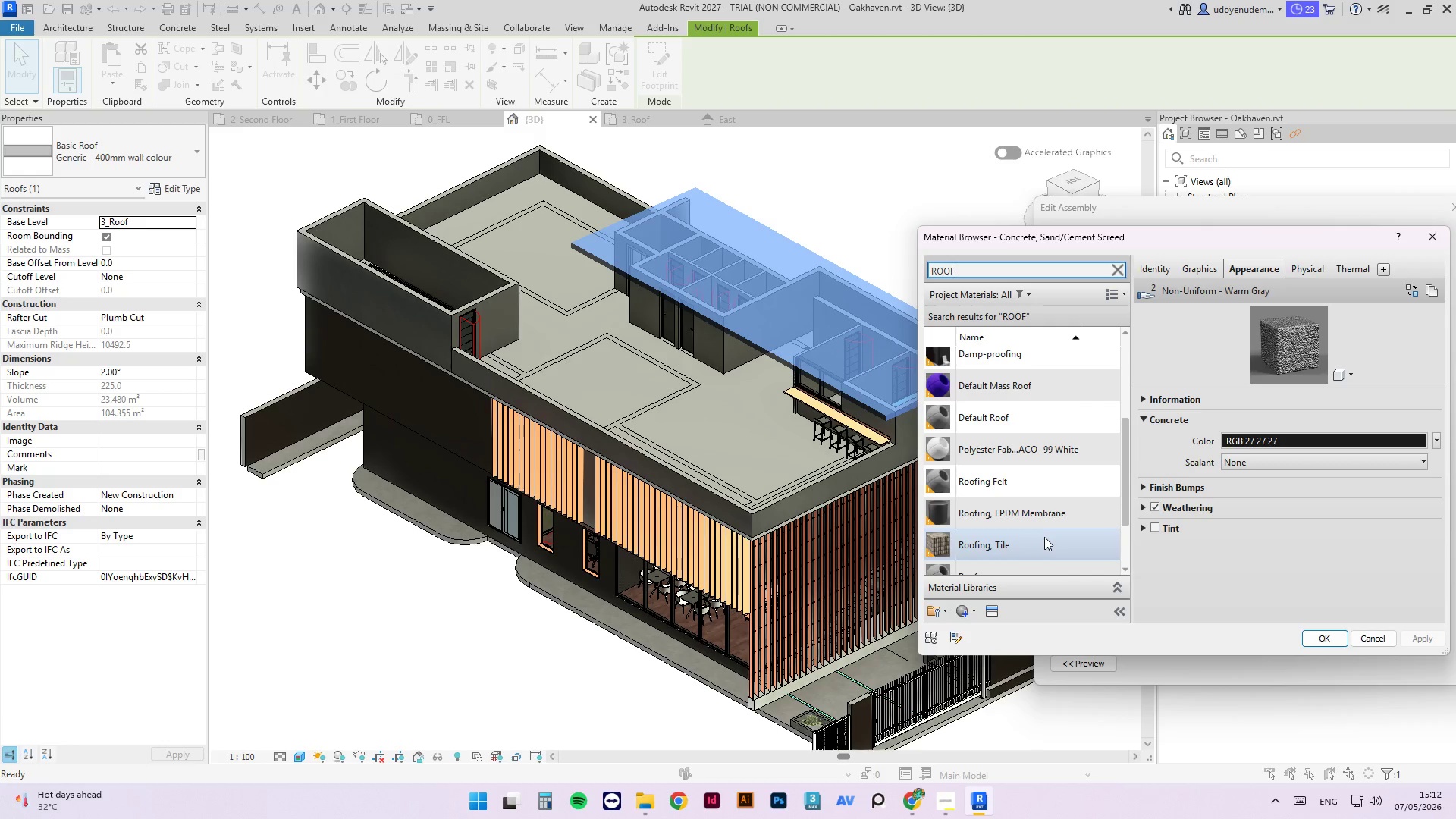 
left_click([1044, 538])
 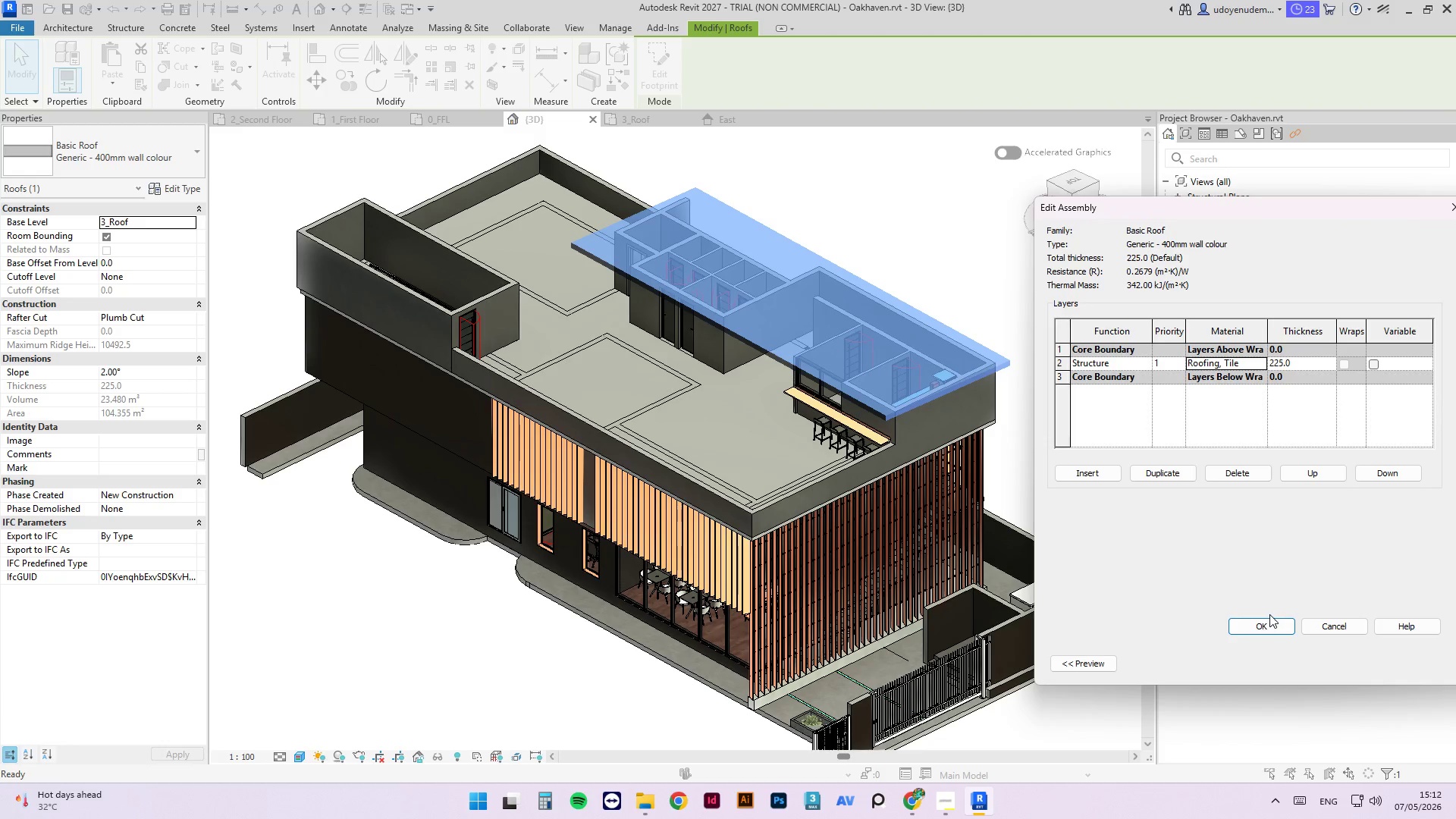 
left_click([1268, 629])
 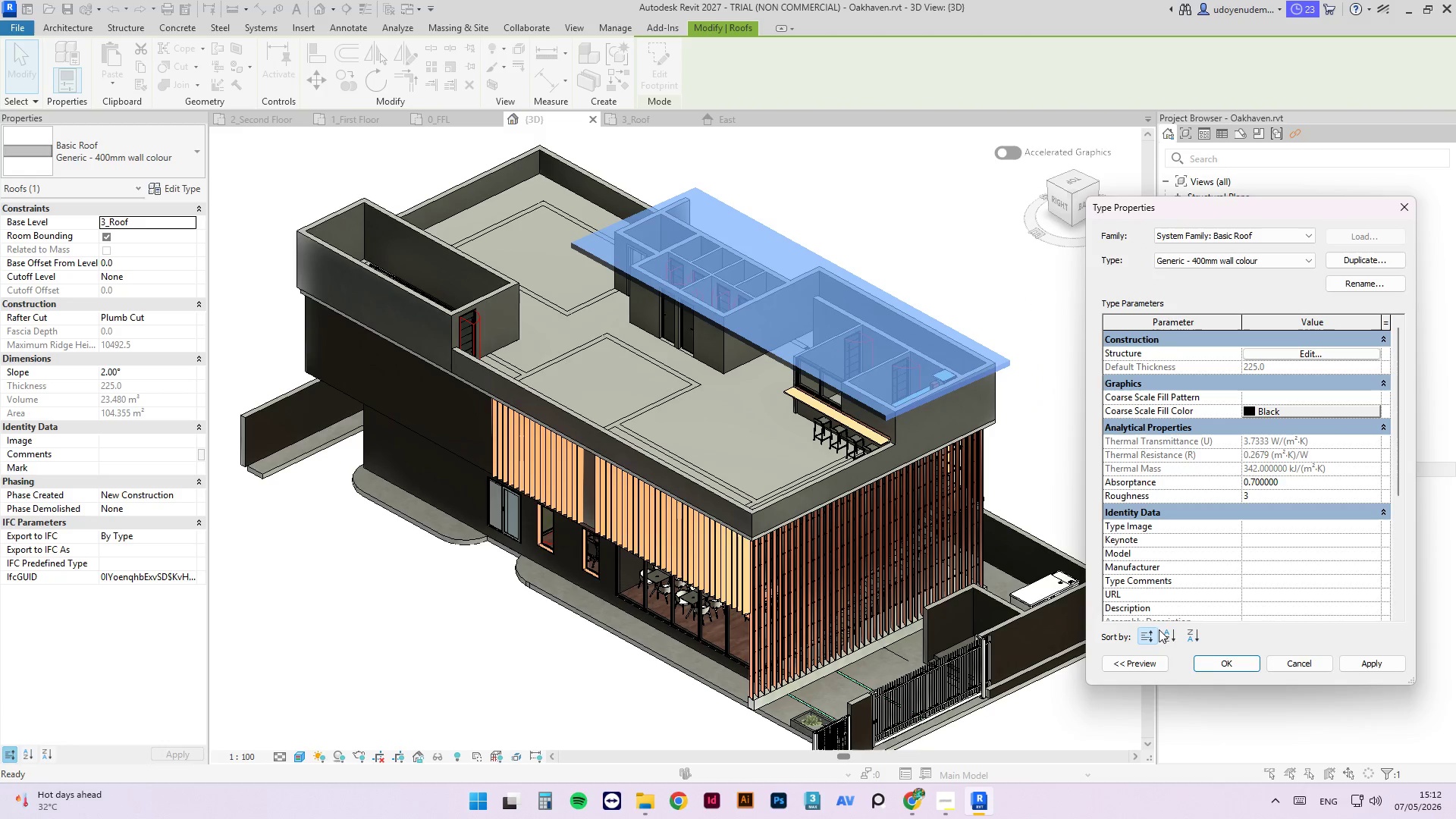 
left_click([1212, 661])
 